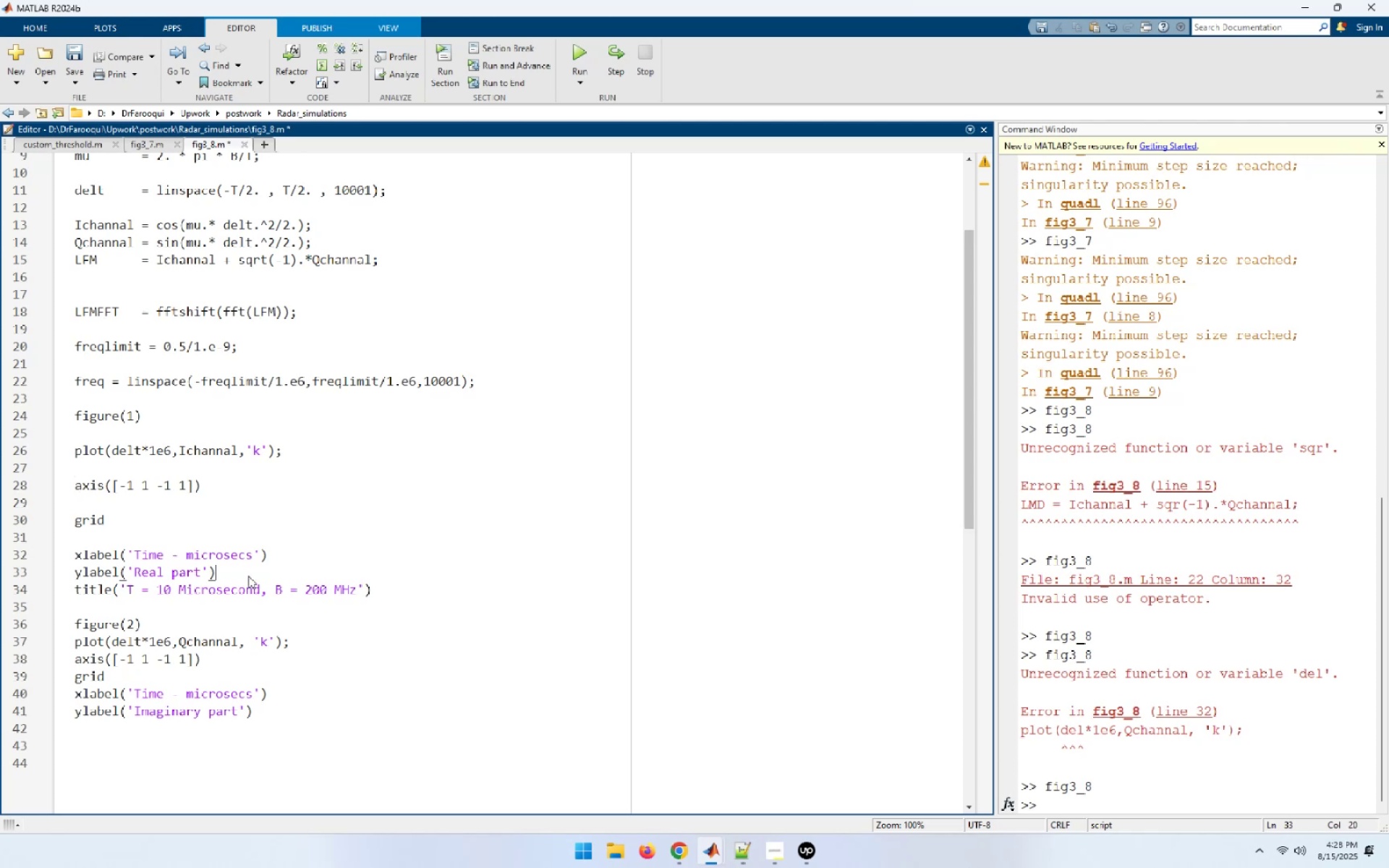 
key(Enter)
 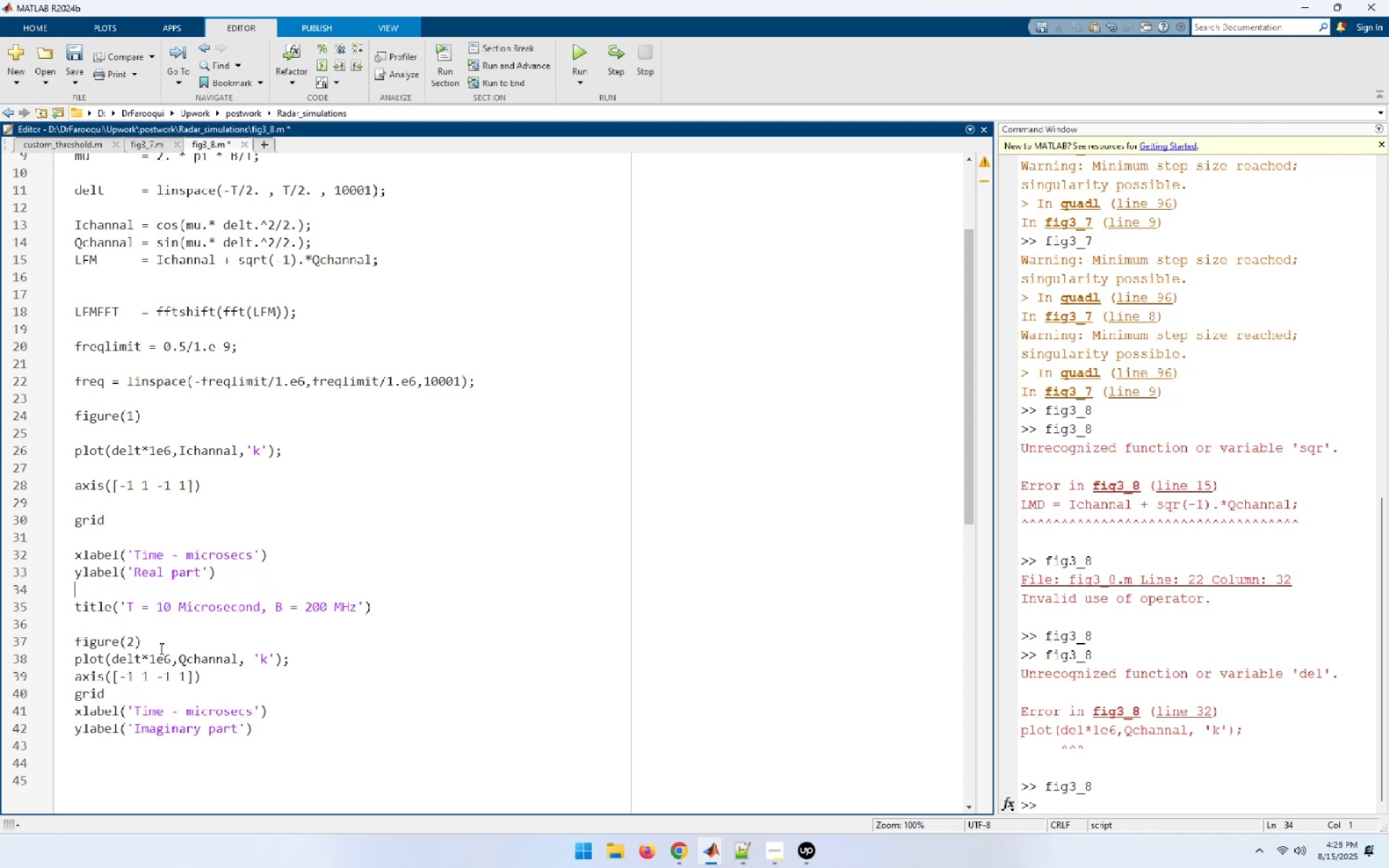 
left_click([157, 639])
 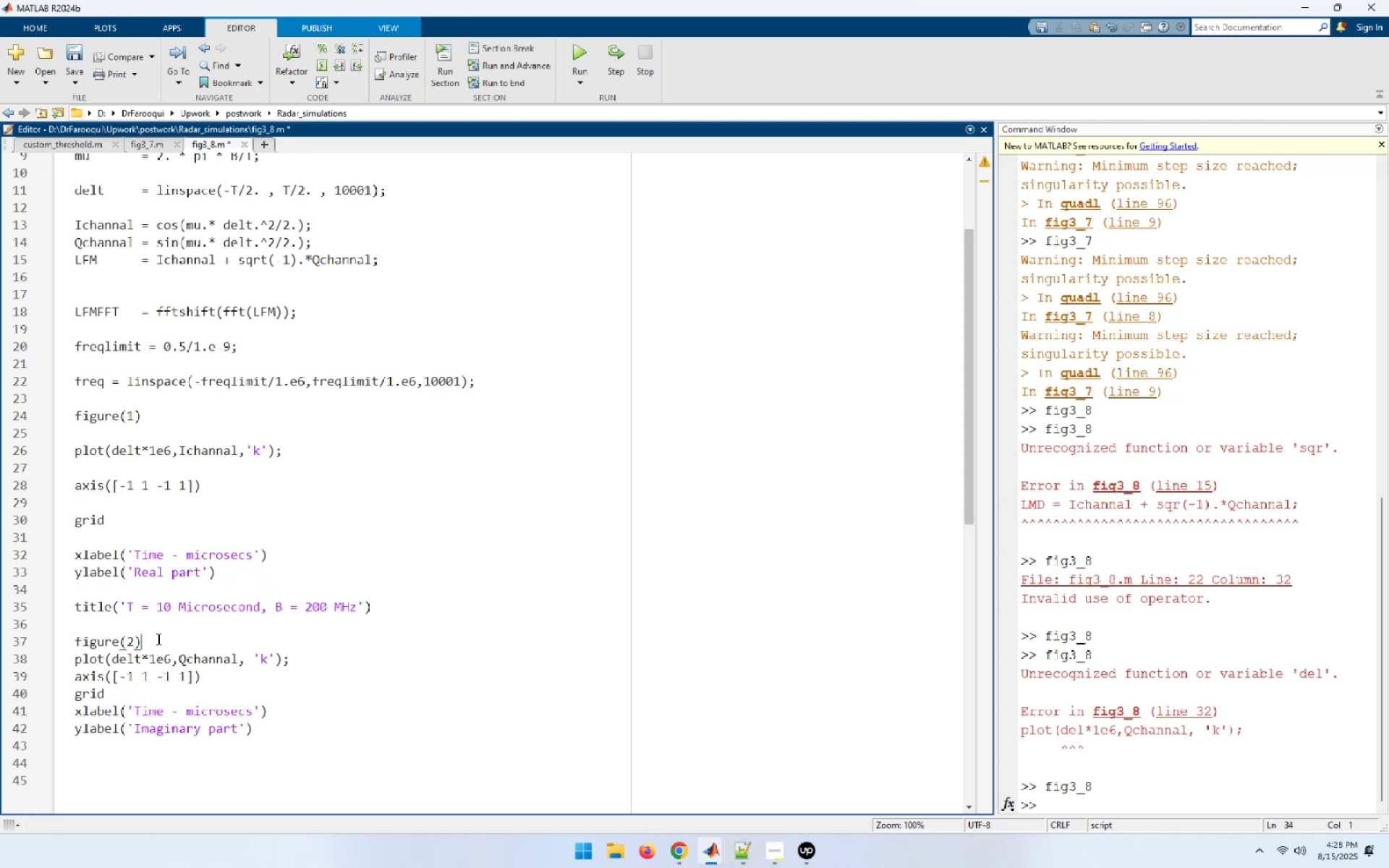 
key(Enter)
 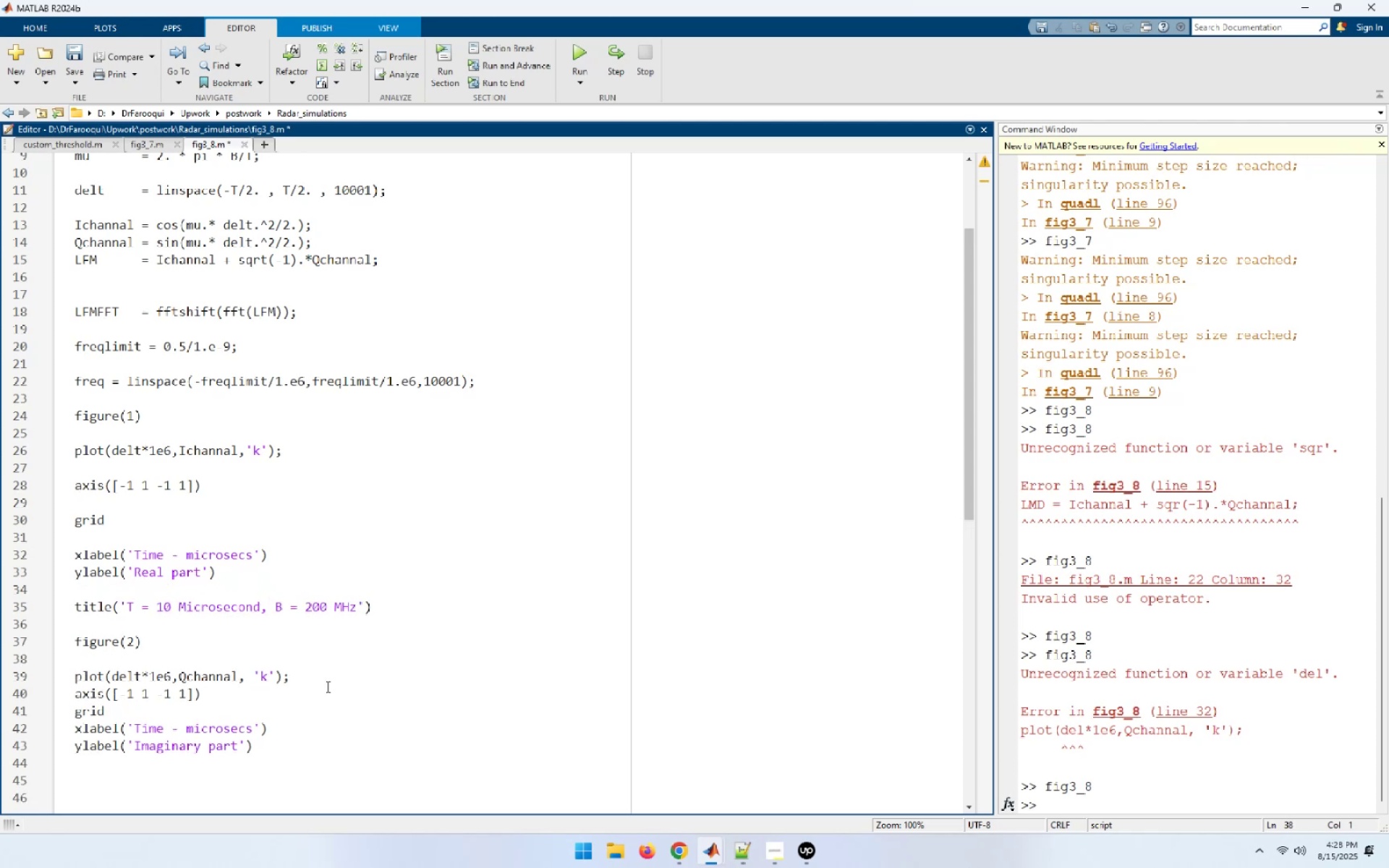 
left_click([335, 687])
 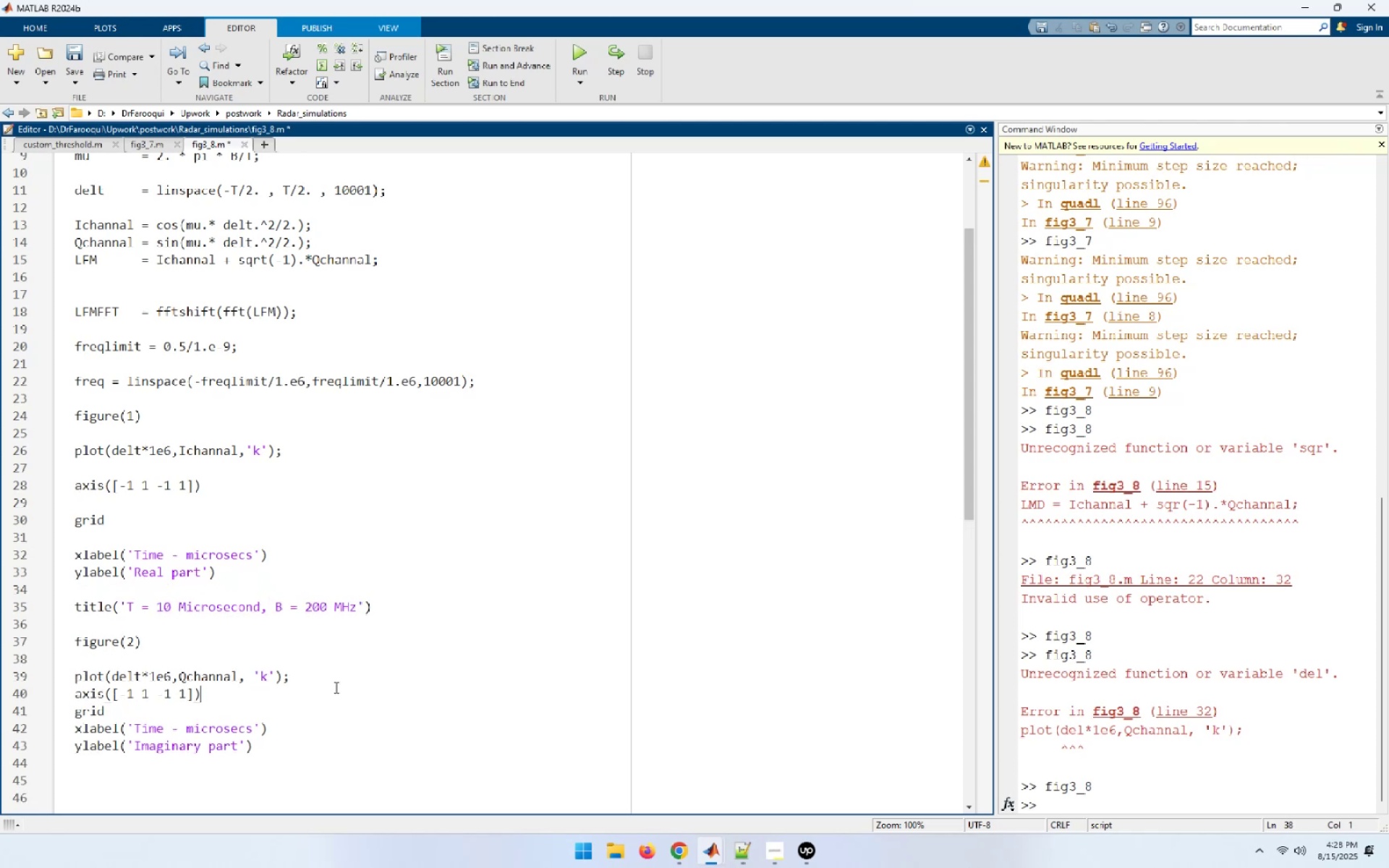 
key(Enter)
 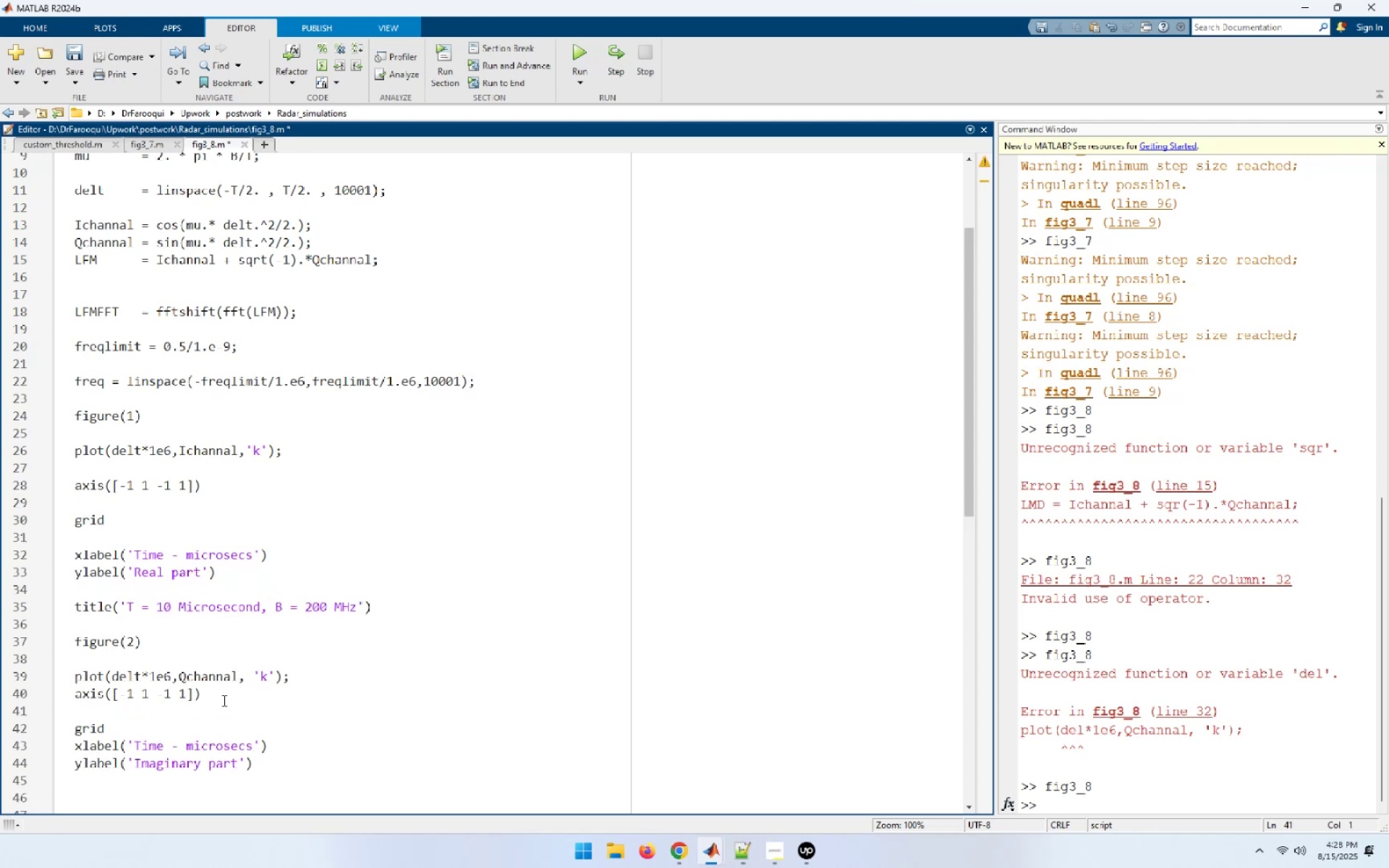 
left_click([308, 665])
 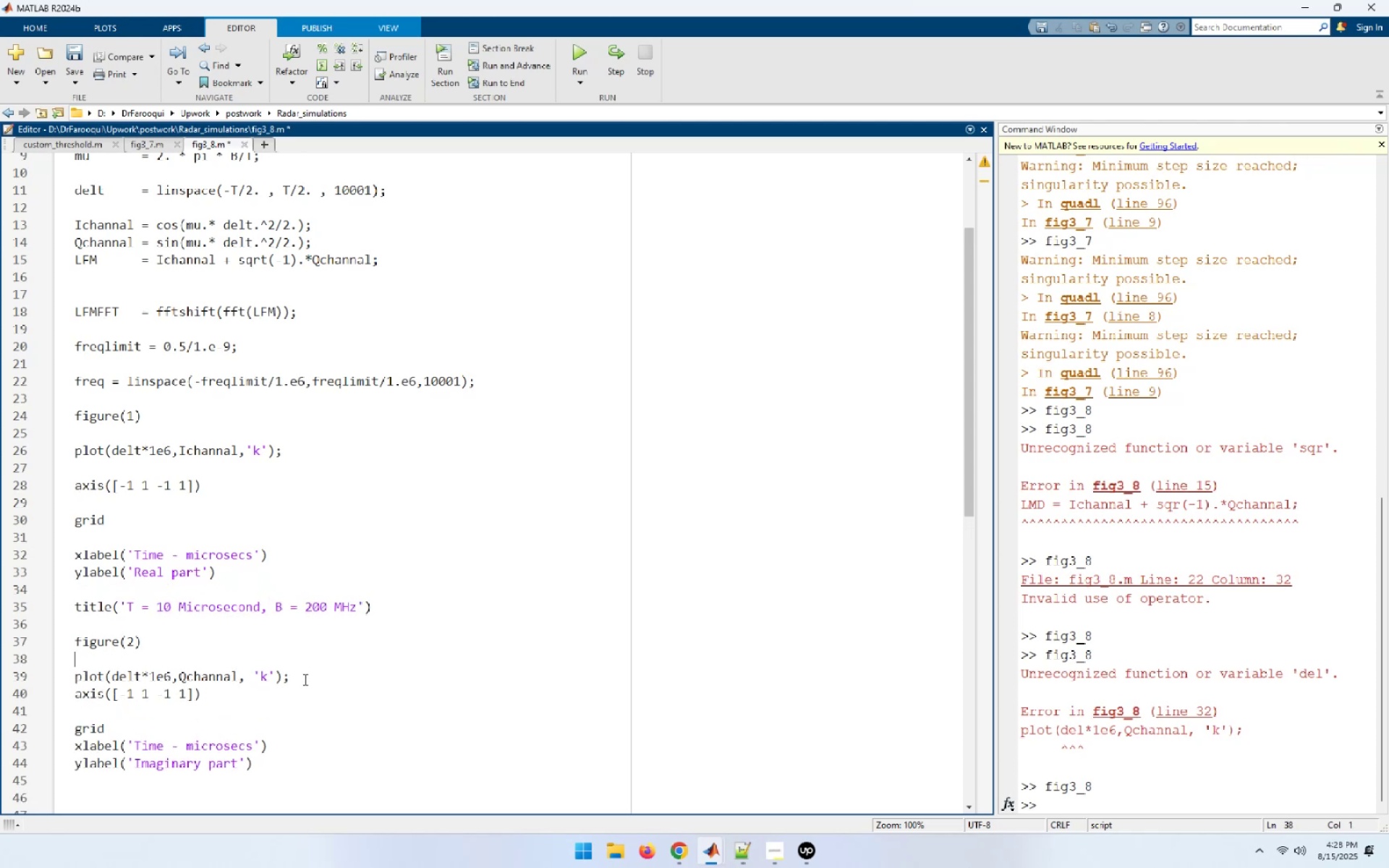 
left_click([304, 679])
 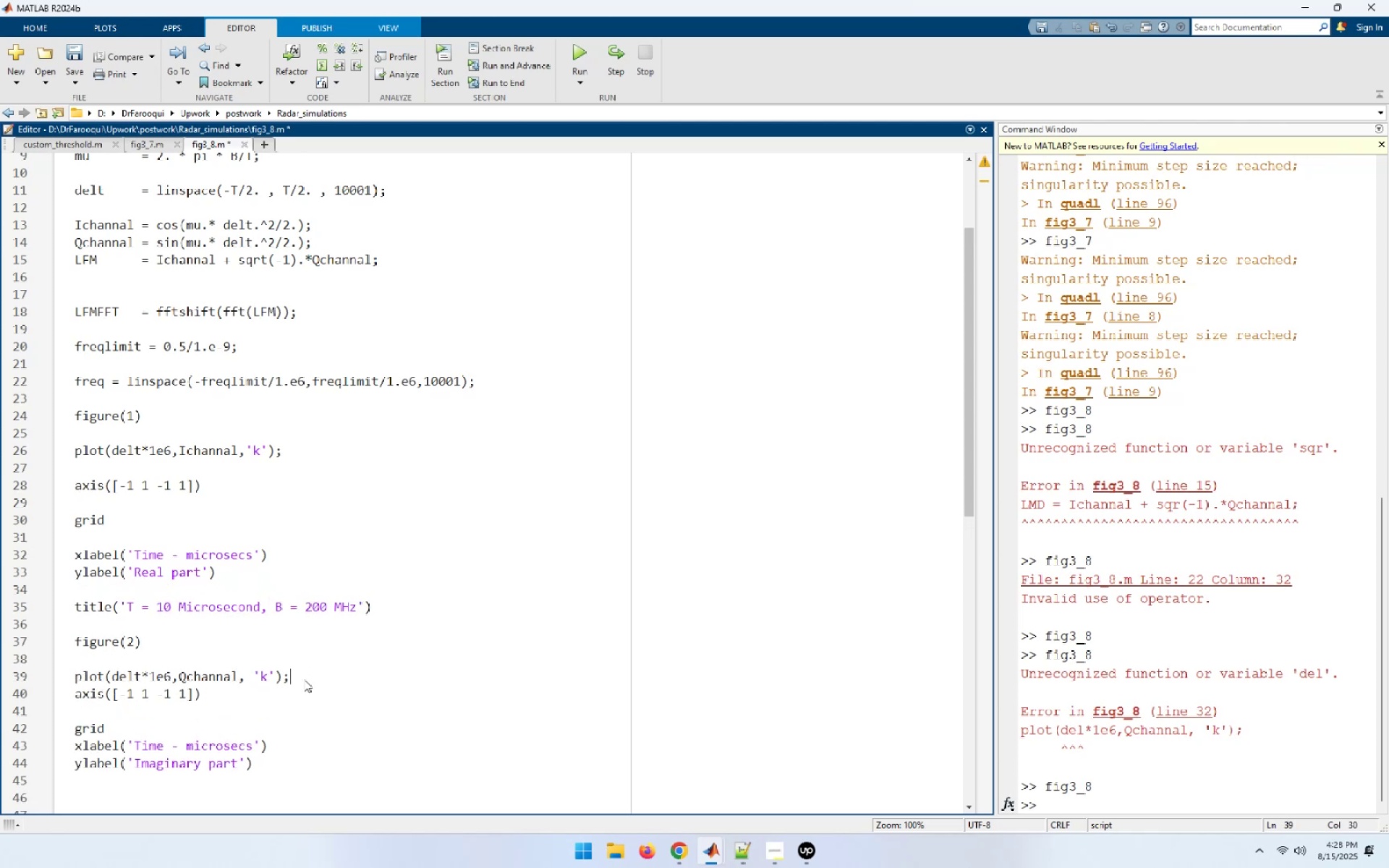 
key(Enter)
 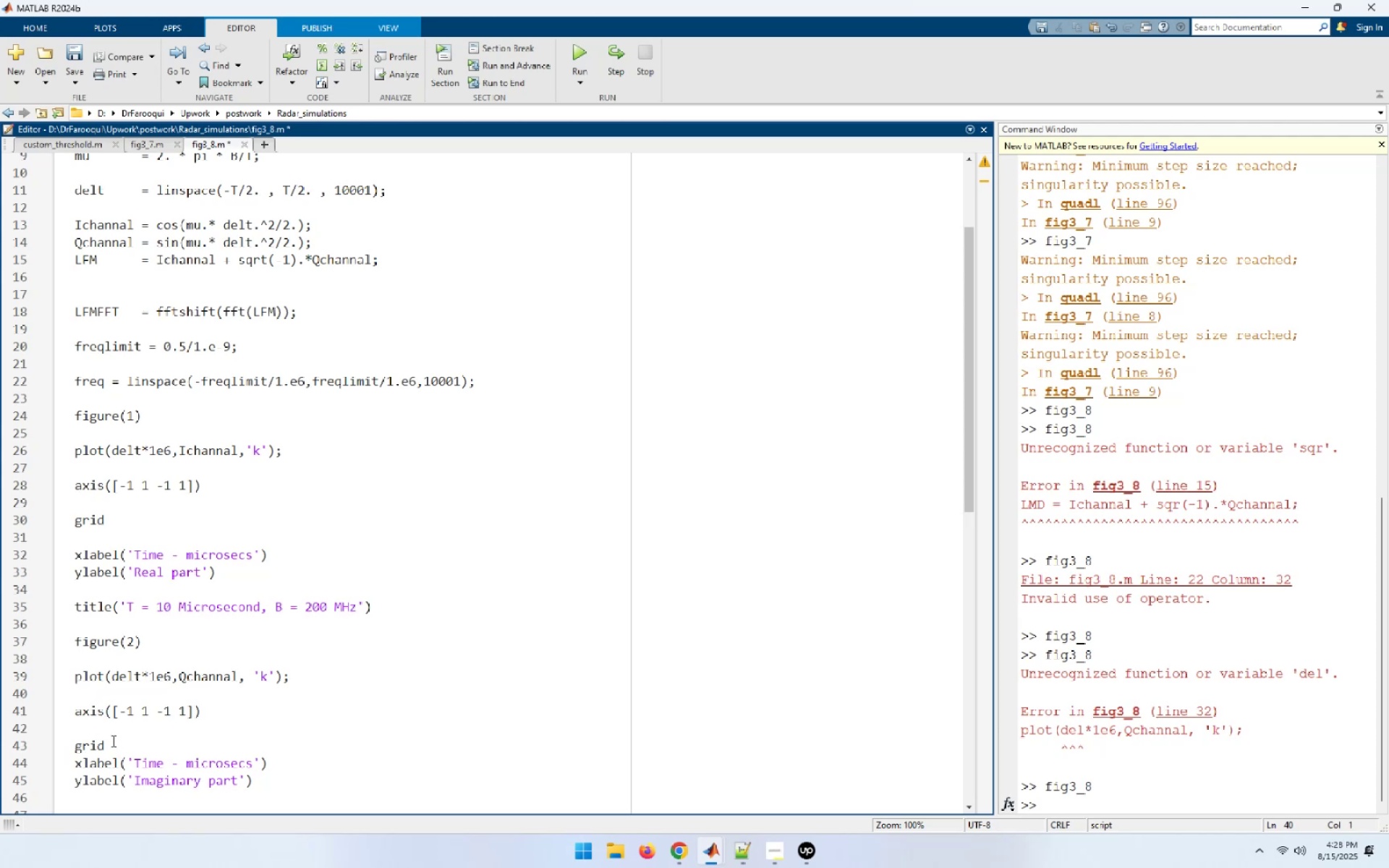 
left_click([108, 744])
 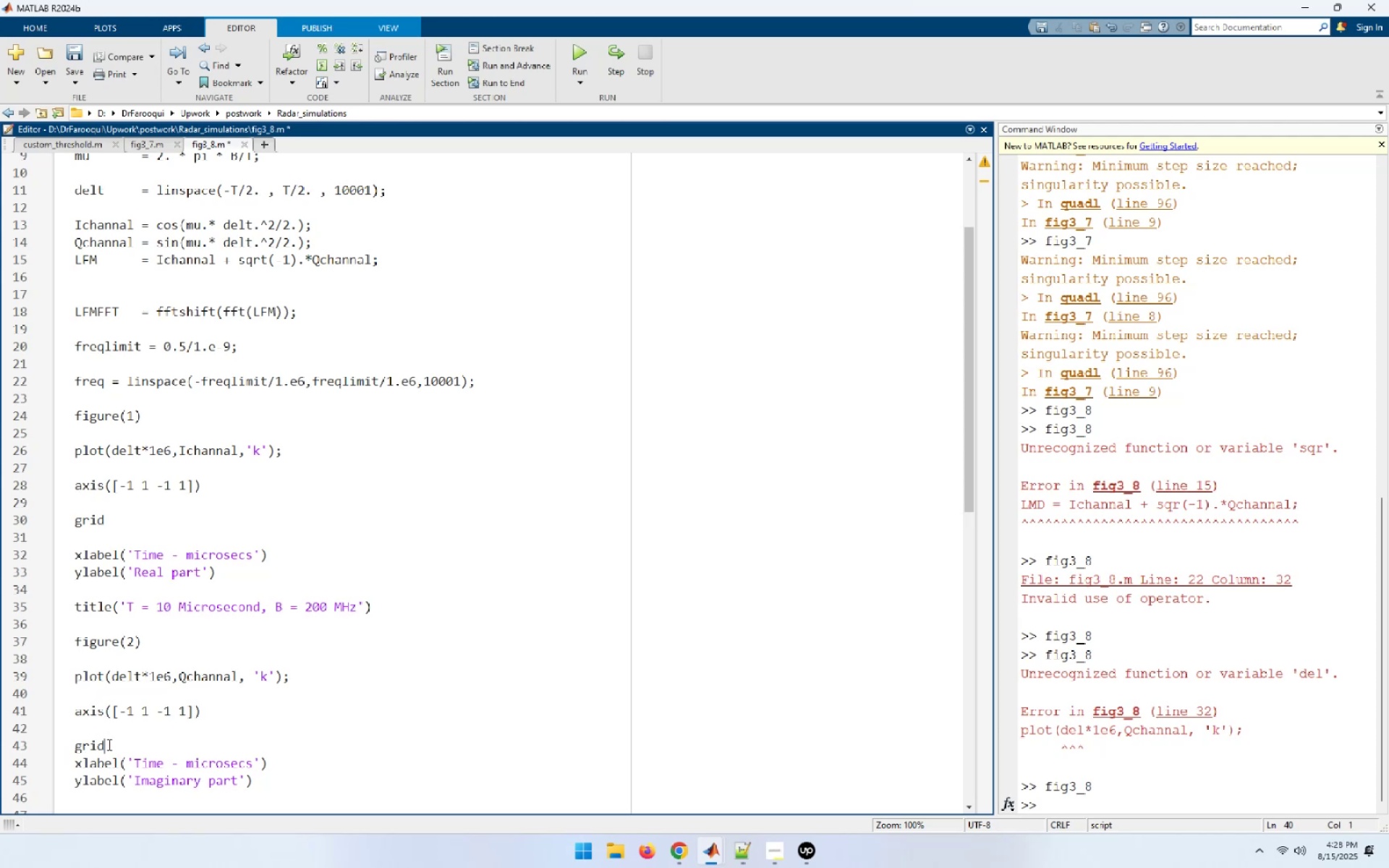 
key(Enter)
 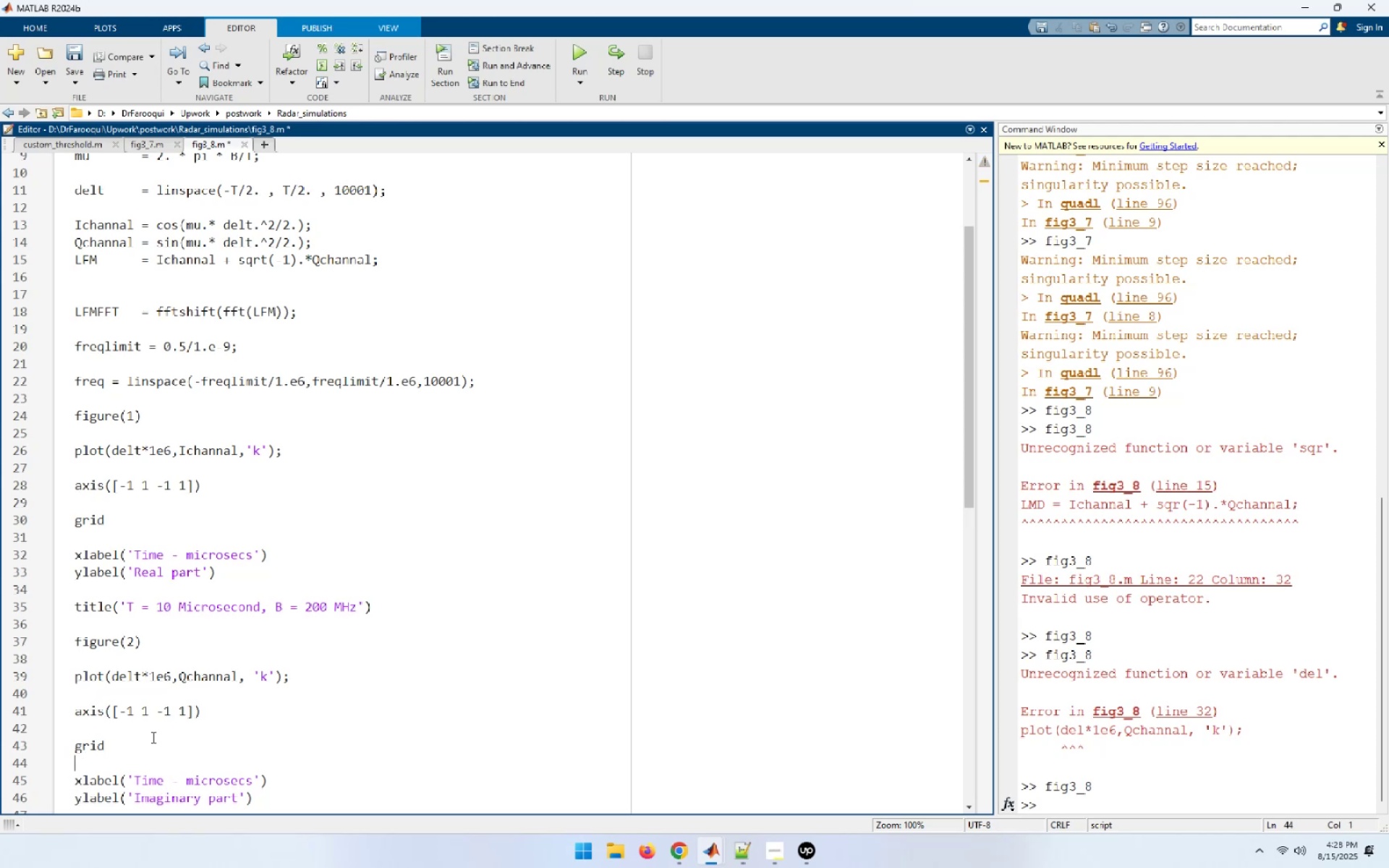 
scroll: coordinate [153, 737], scroll_direction: down, amount: 2.0
 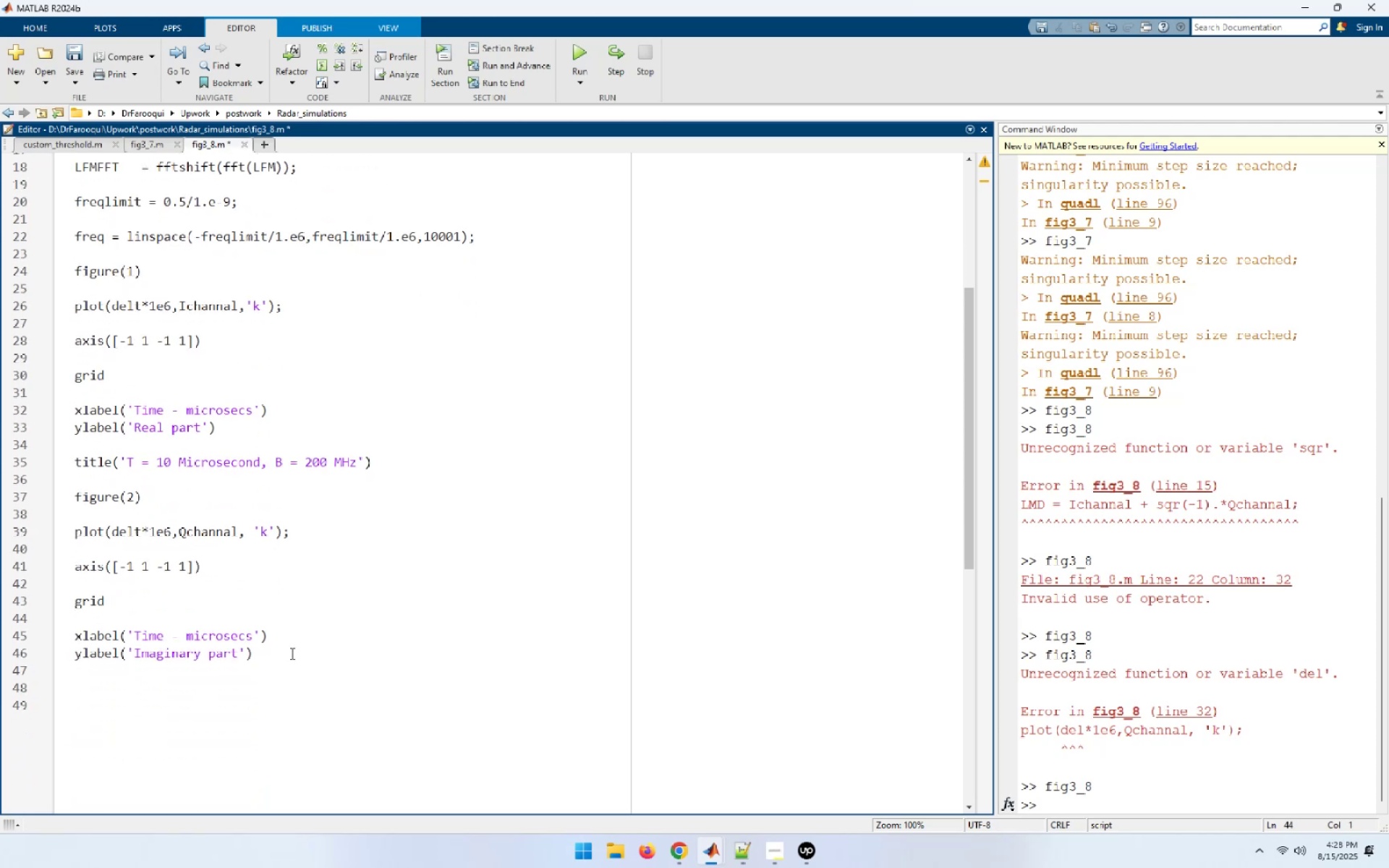 
left_click([291, 653])
 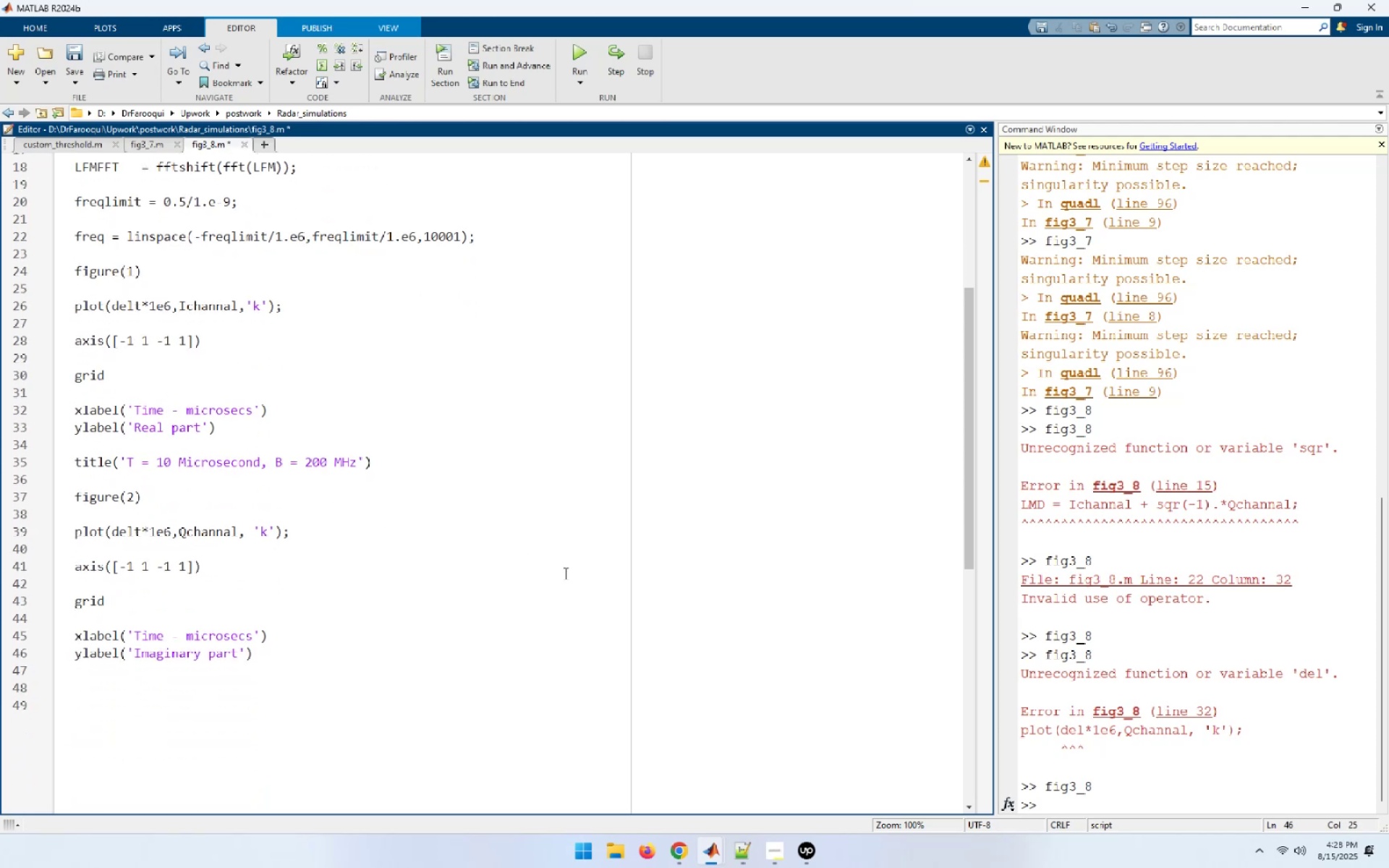 
hold_key(key=ControlLeft, duration=0.88)
 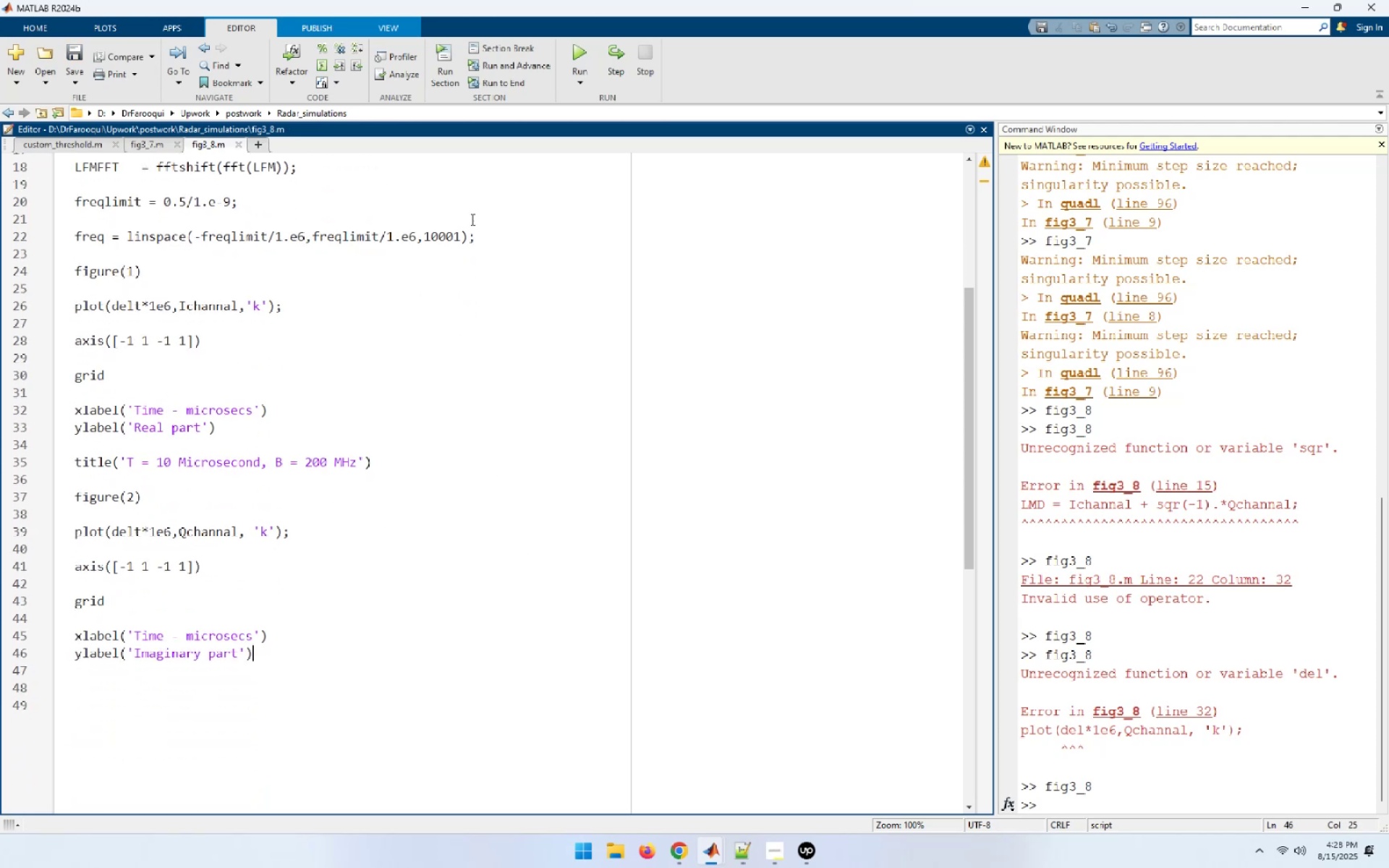 
hold_key(key=S, duration=0.3)
 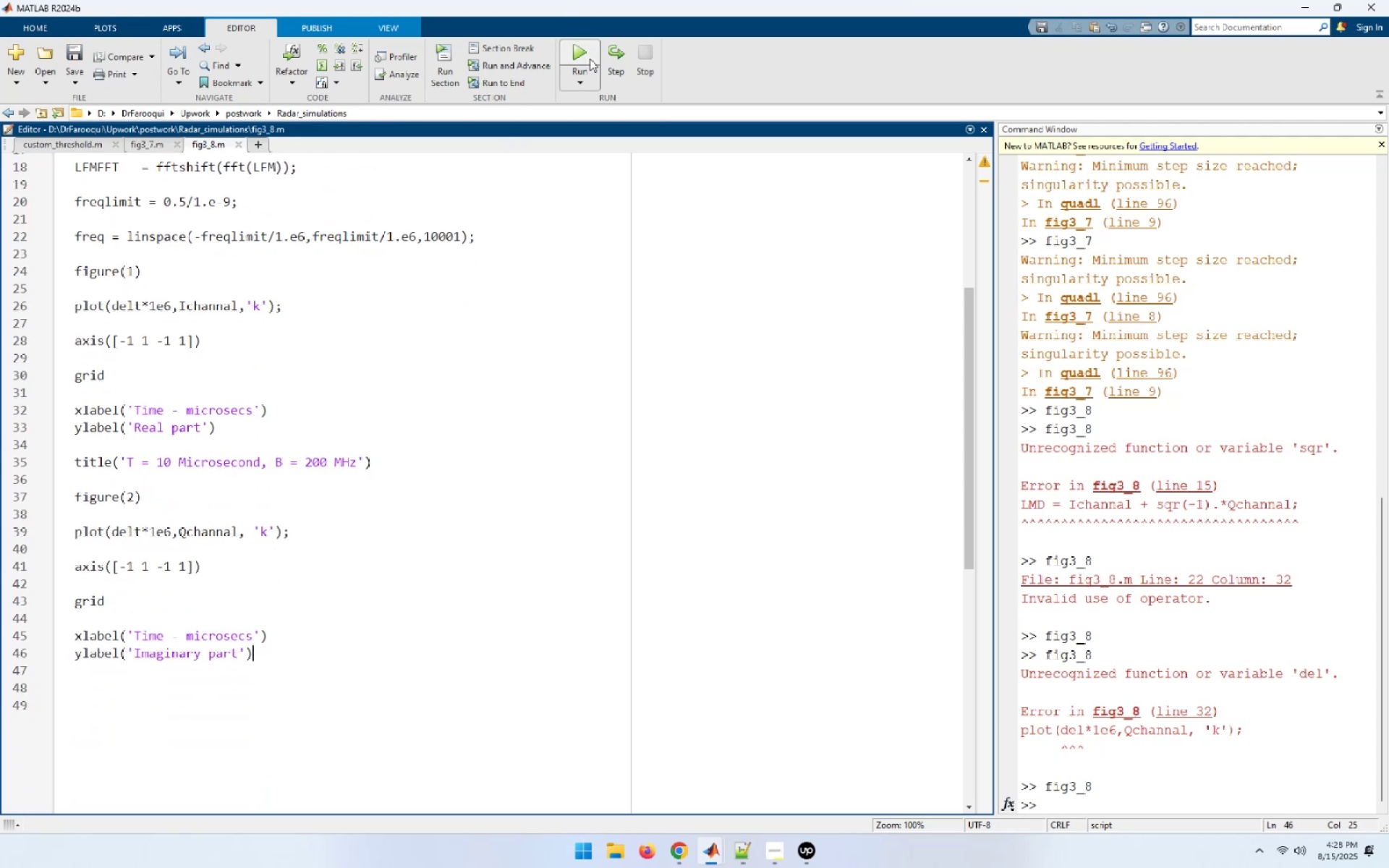 
left_click([590, 59])
 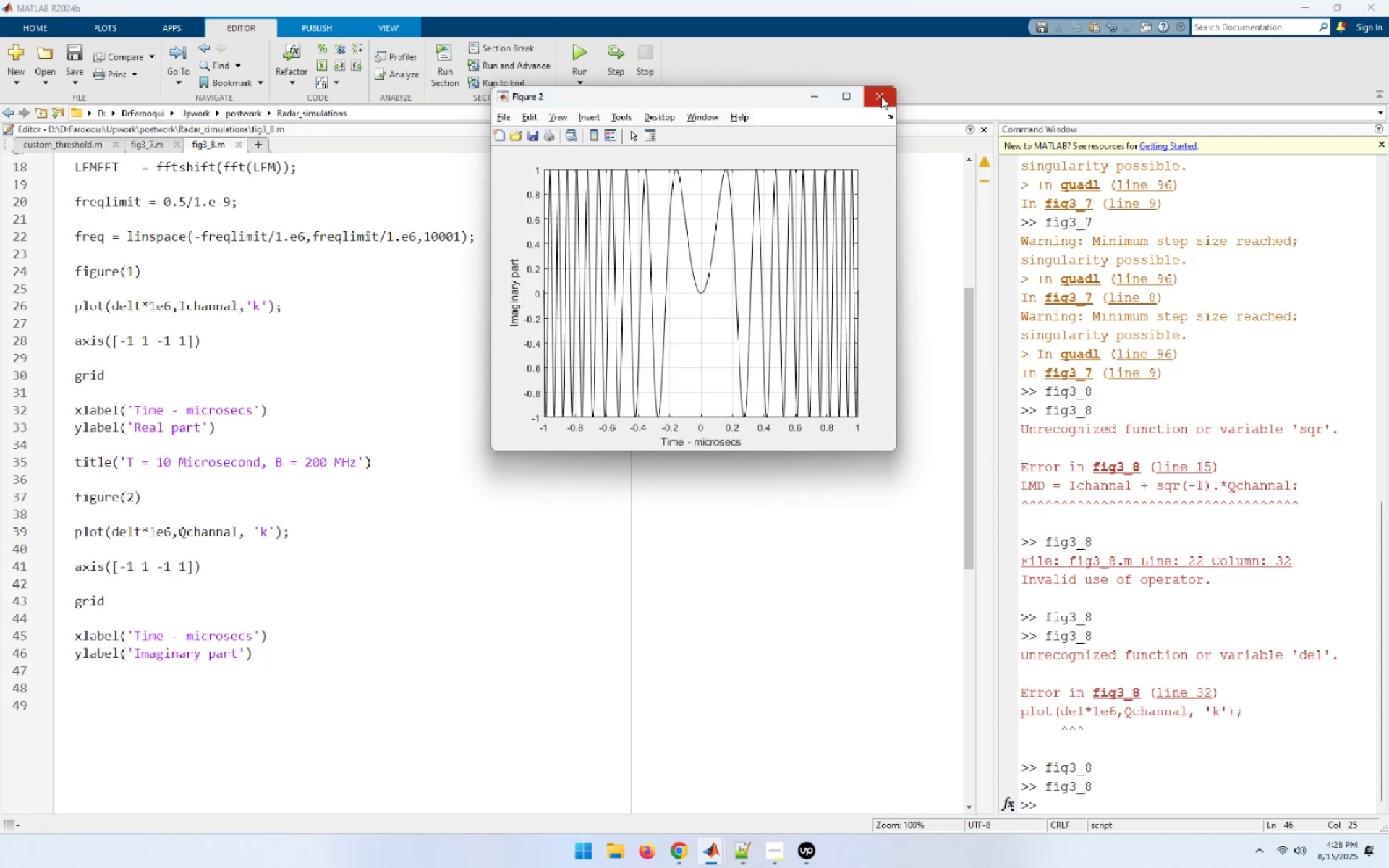 
wait(11.93)
 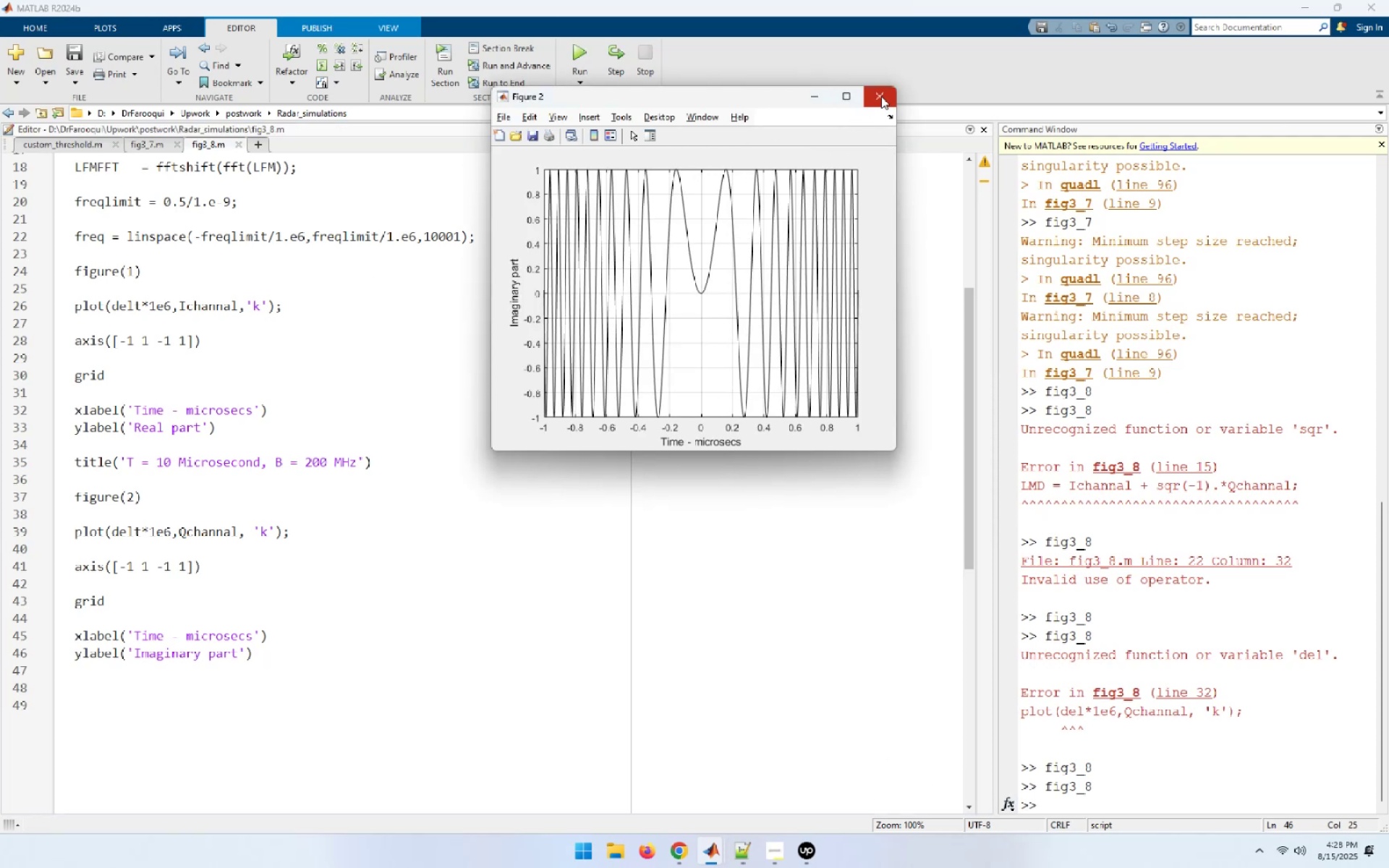 
left_click([713, 87])
 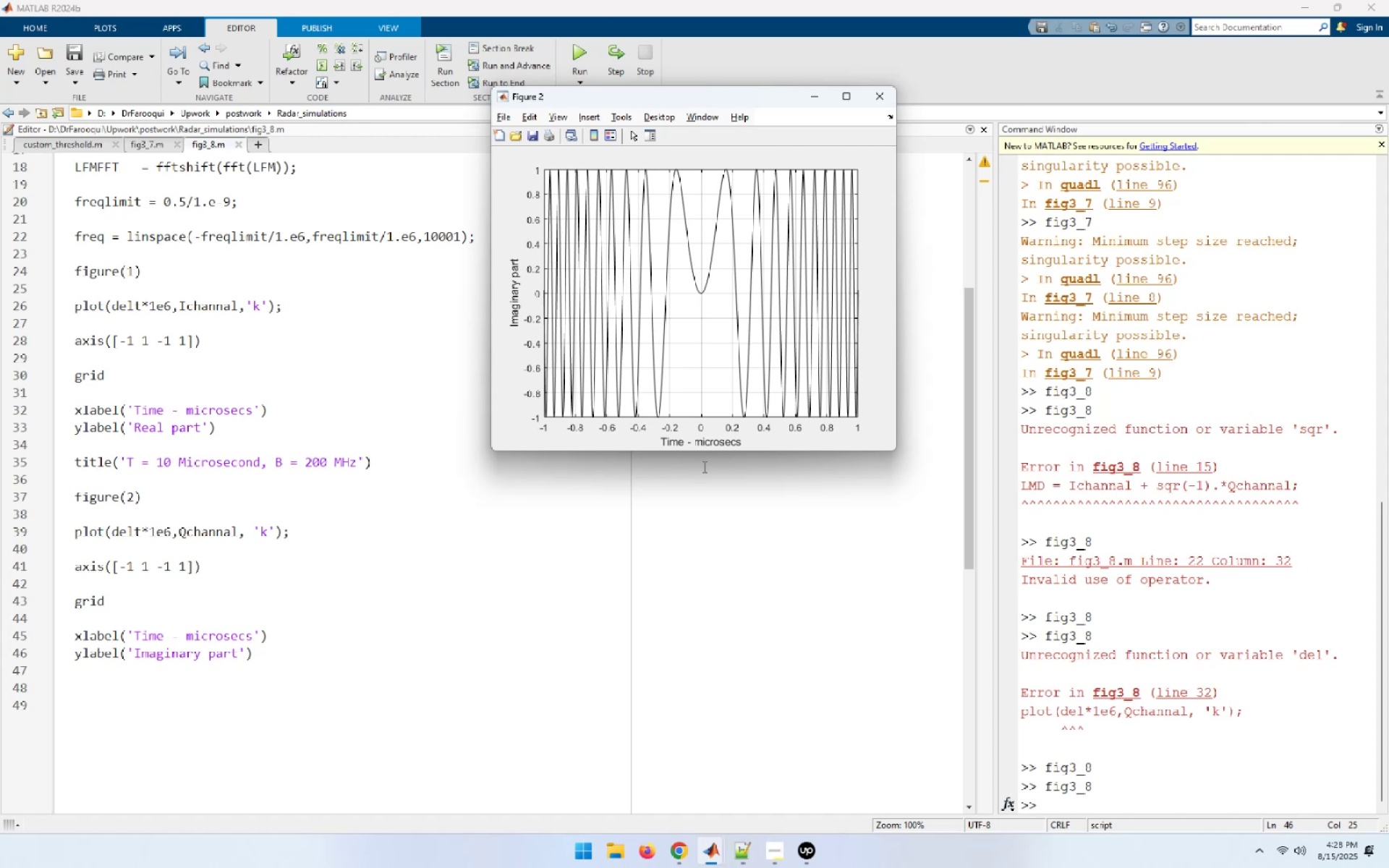 
left_click_drag(start_coordinate=[705, 446], to_coordinate=[705, 460])
 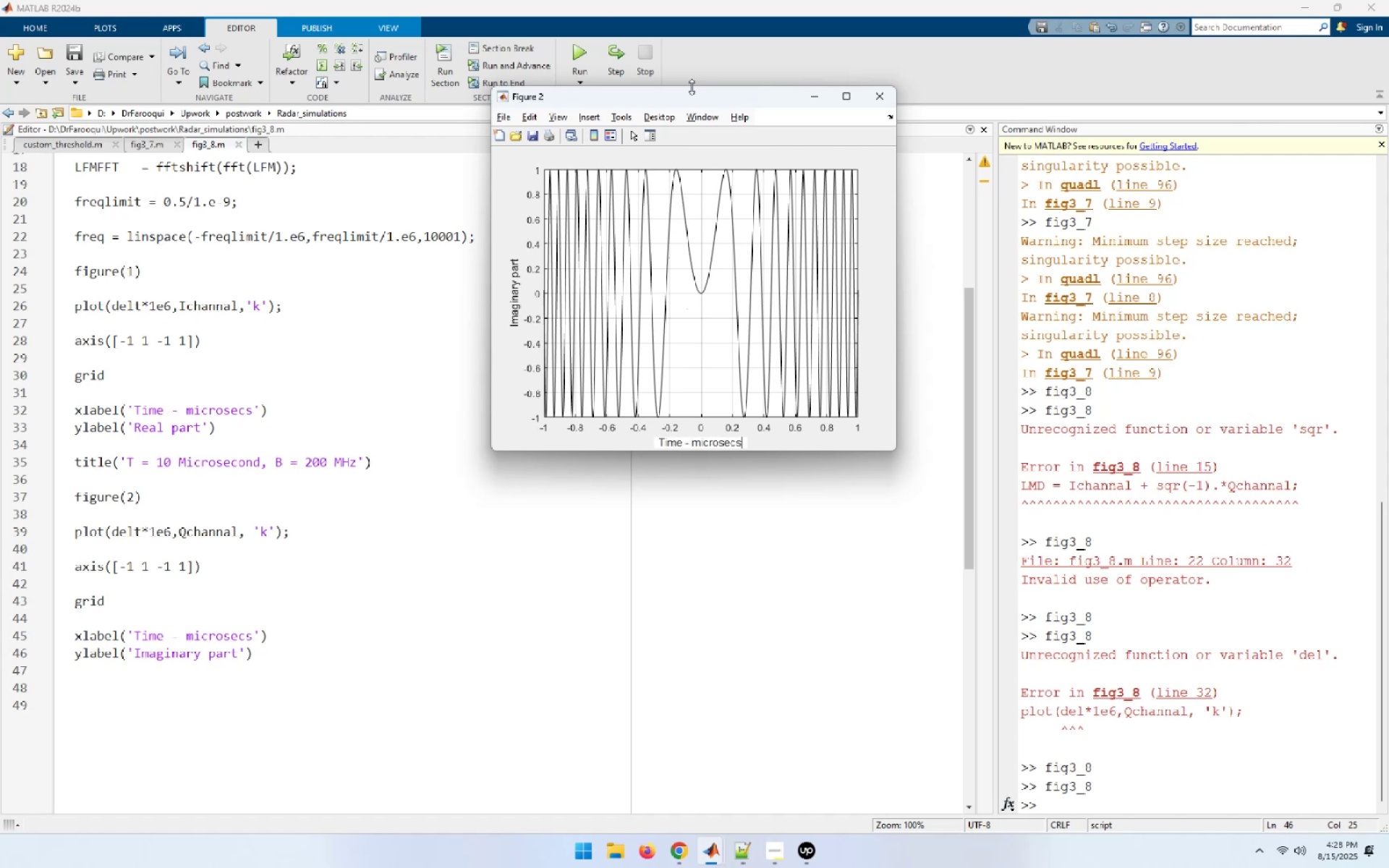 
left_click_drag(start_coordinate=[687, 93], to_coordinate=[1105, 322])
 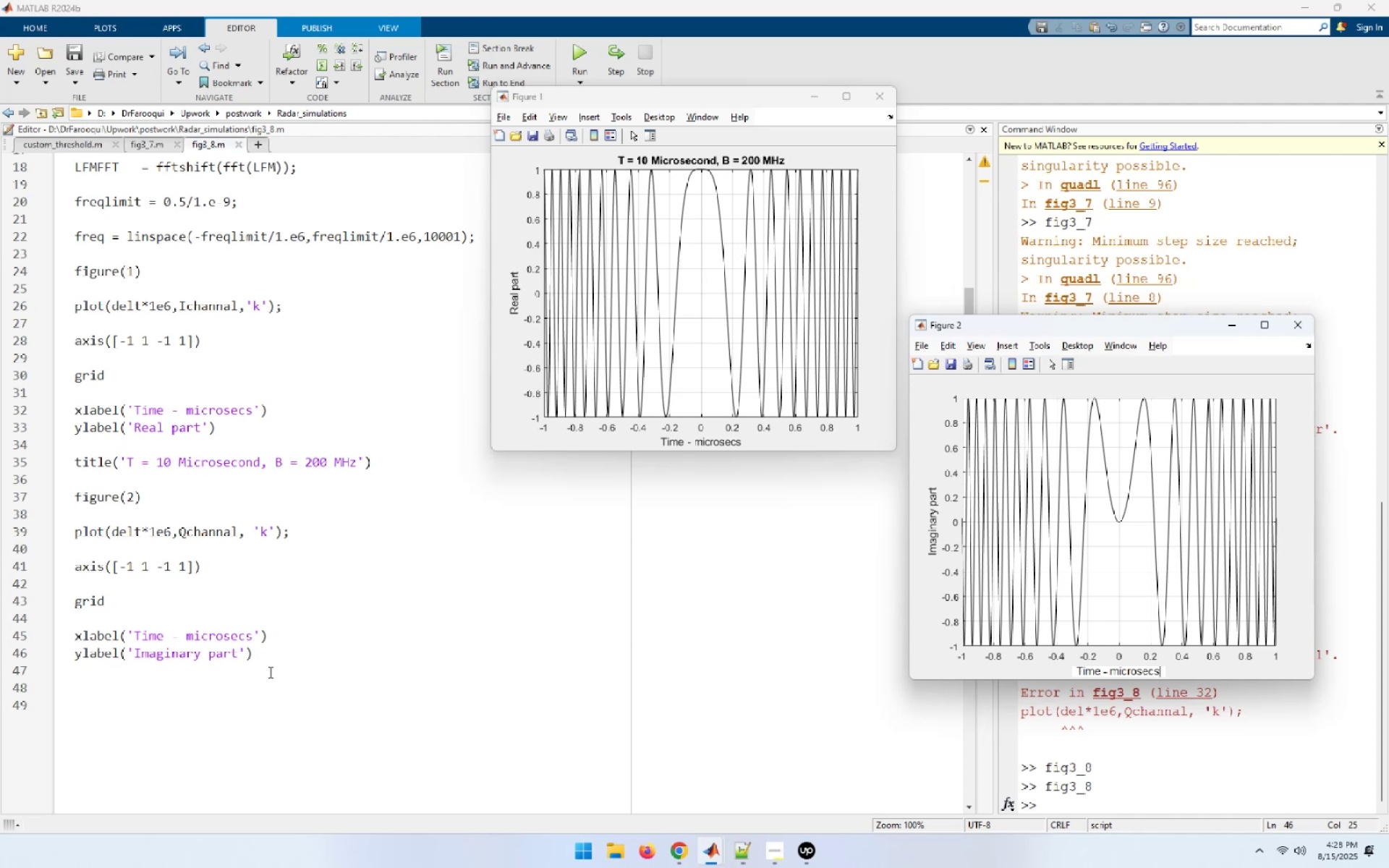 
left_click_drag(start_coordinate=[642, 249], to_coordinate=[729, 279])
 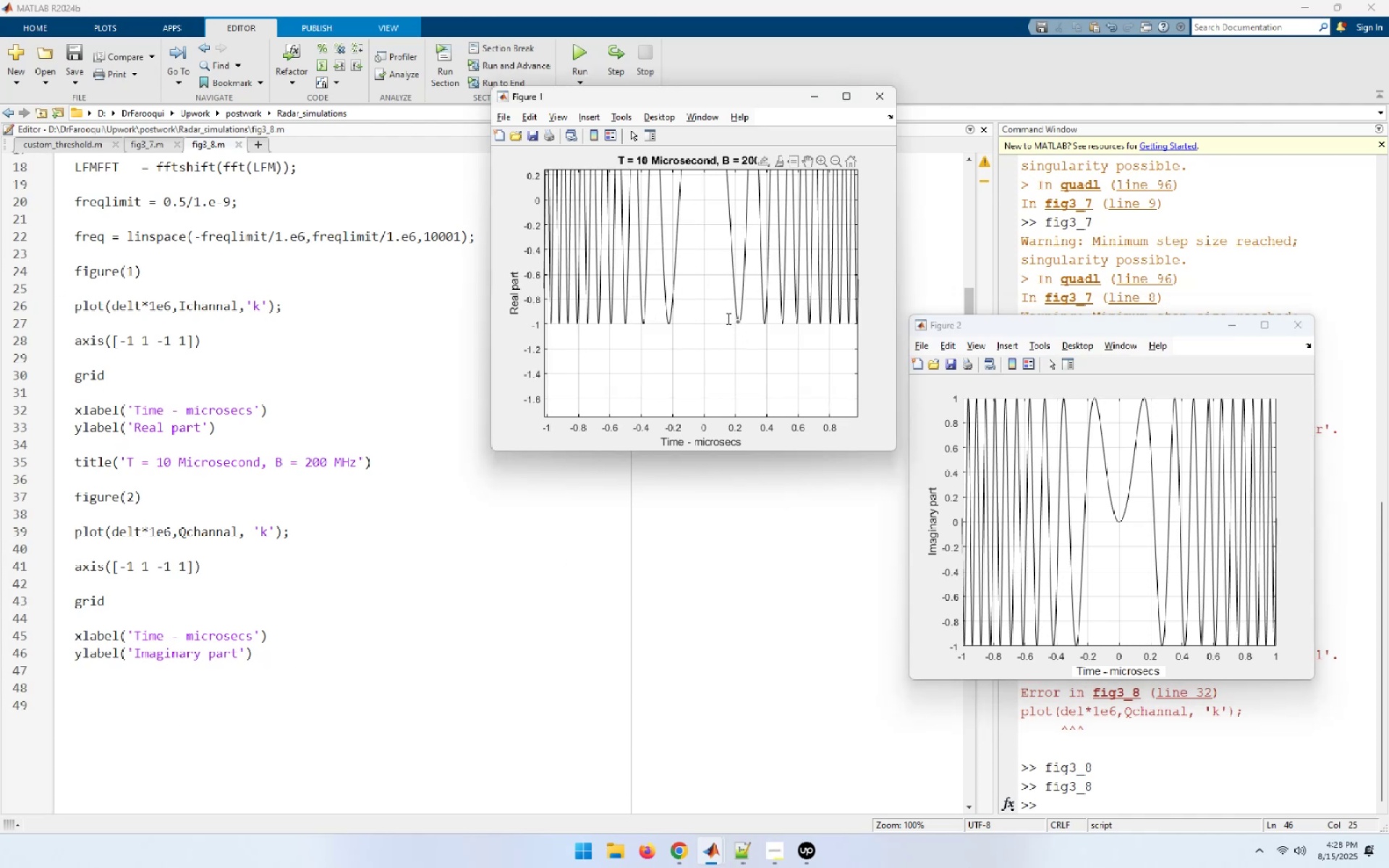 
left_click_drag(start_coordinate=[713, 329], to_coordinate=[726, 443])
 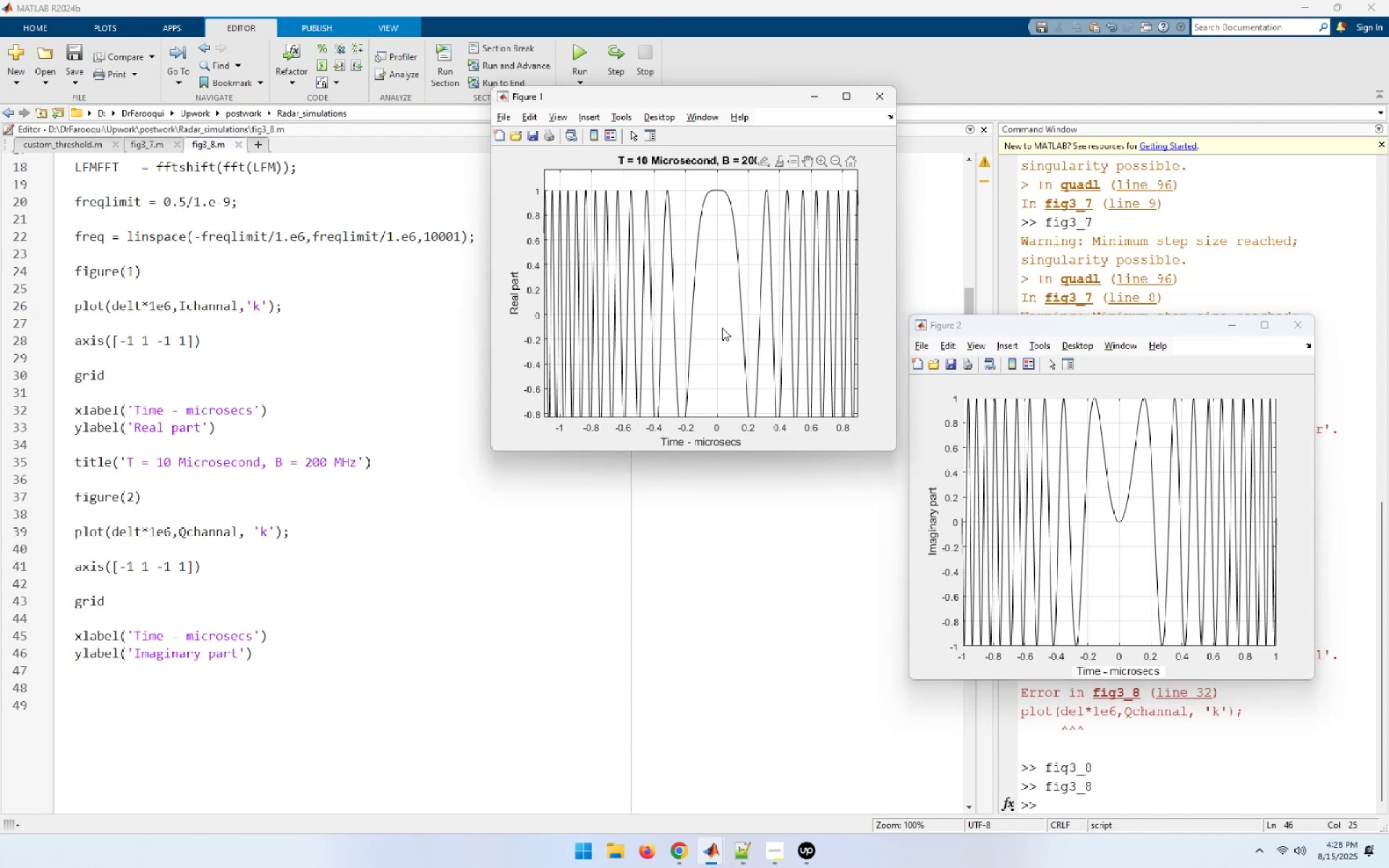 
left_click_drag(start_coordinate=[1114, 498], to_coordinate=[1072, 498])
 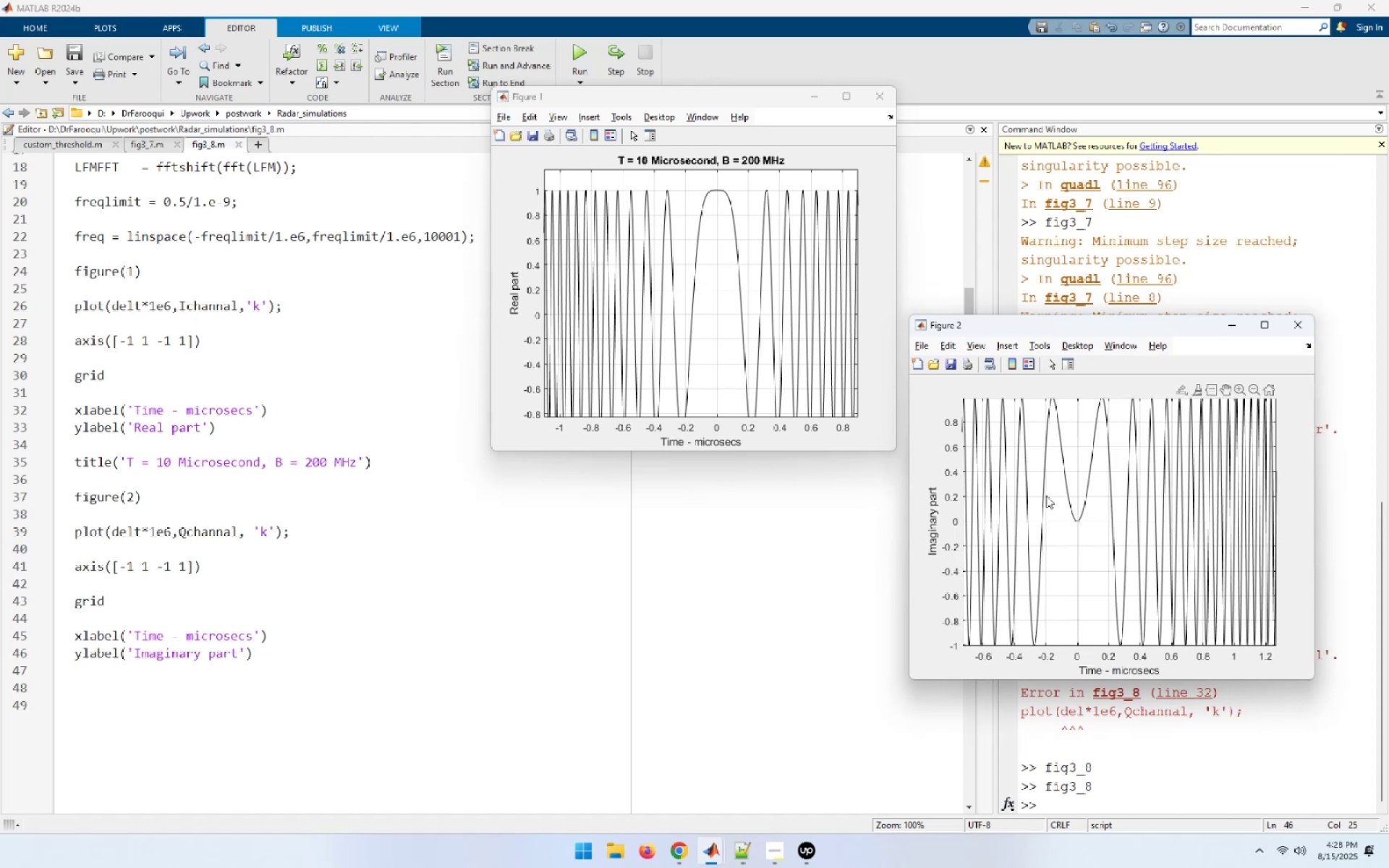 
left_click([633, 265])
 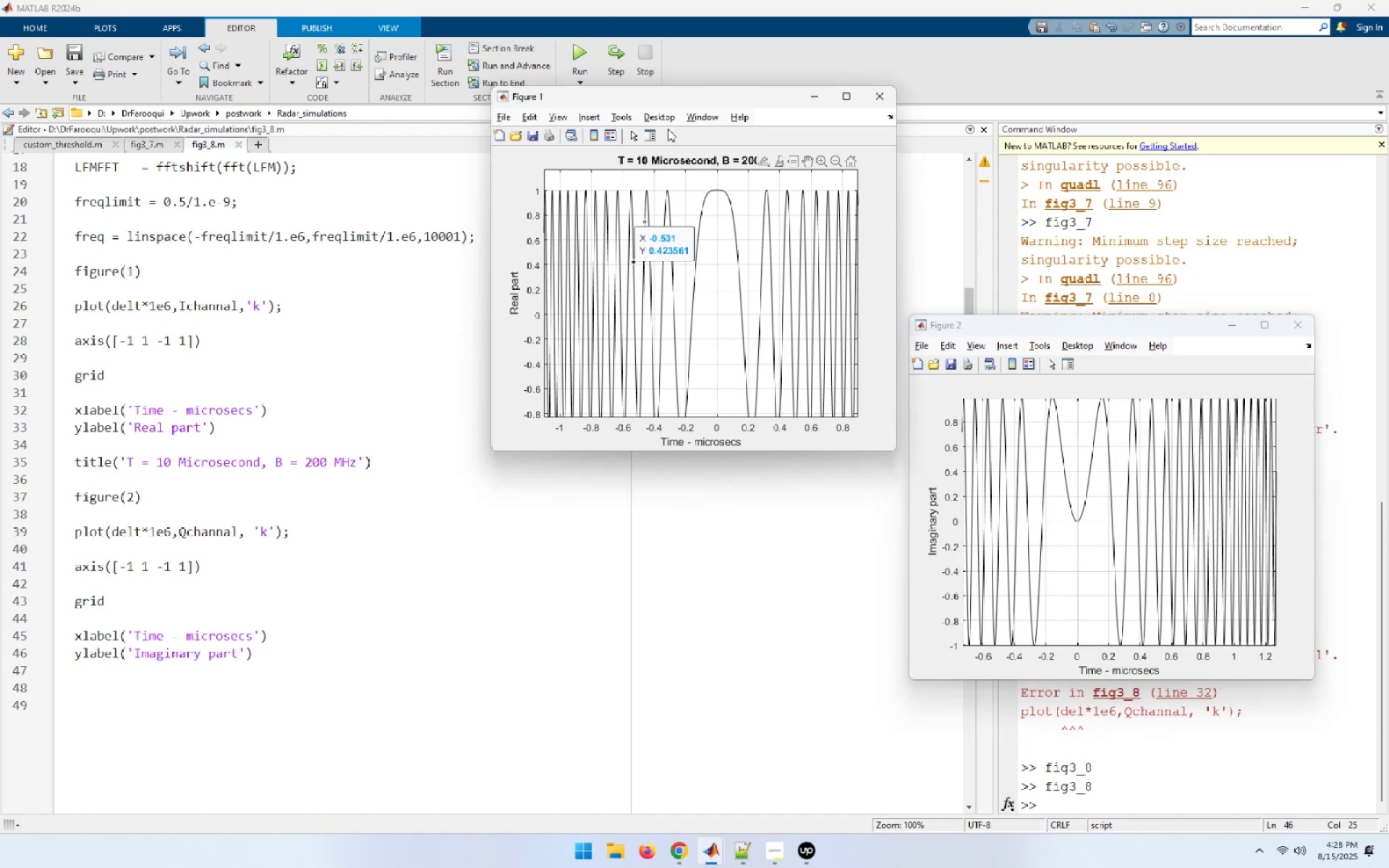 
left_click_drag(start_coordinate=[677, 95], to_coordinate=[600, 297])
 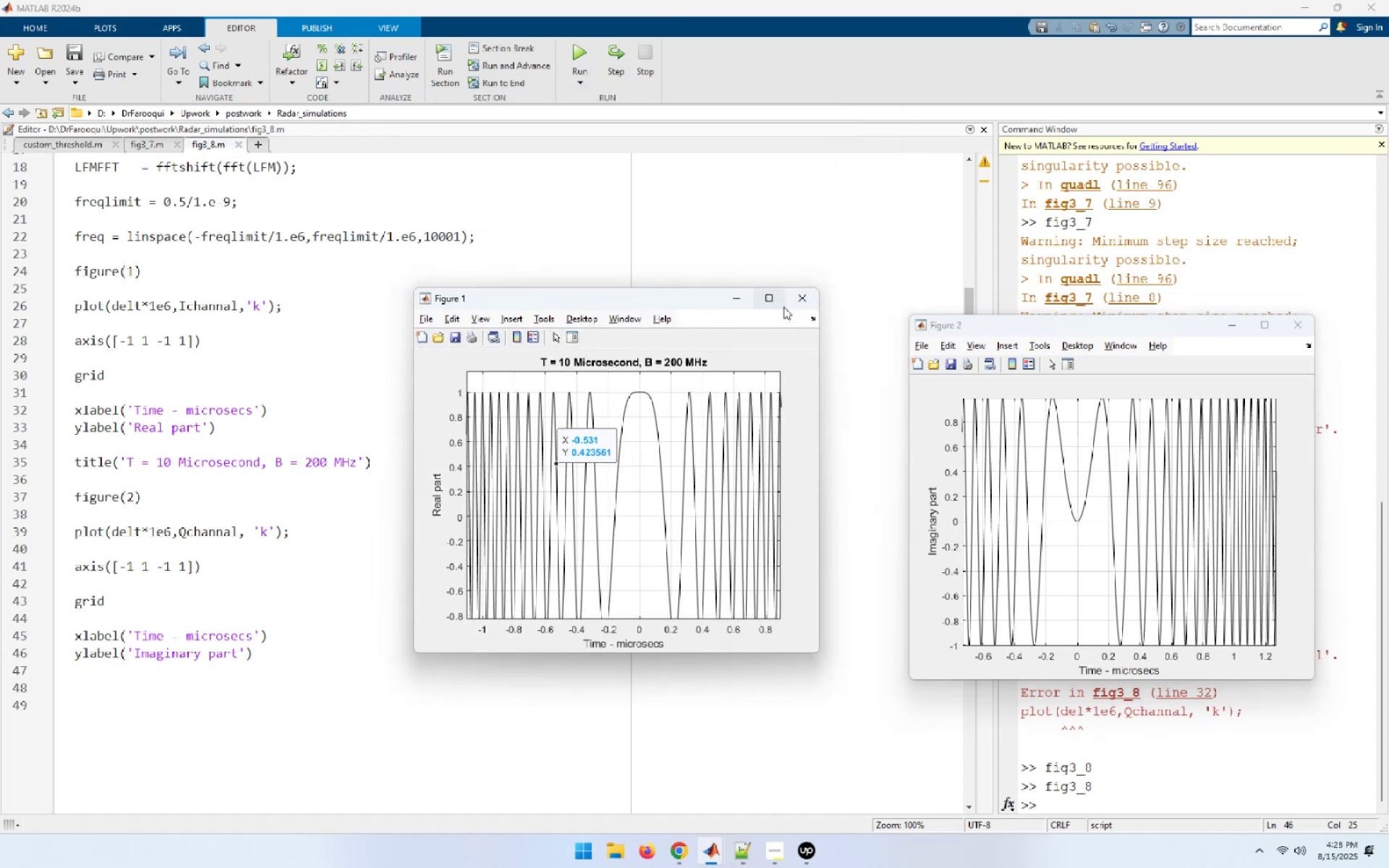 
left_click([800, 299])
 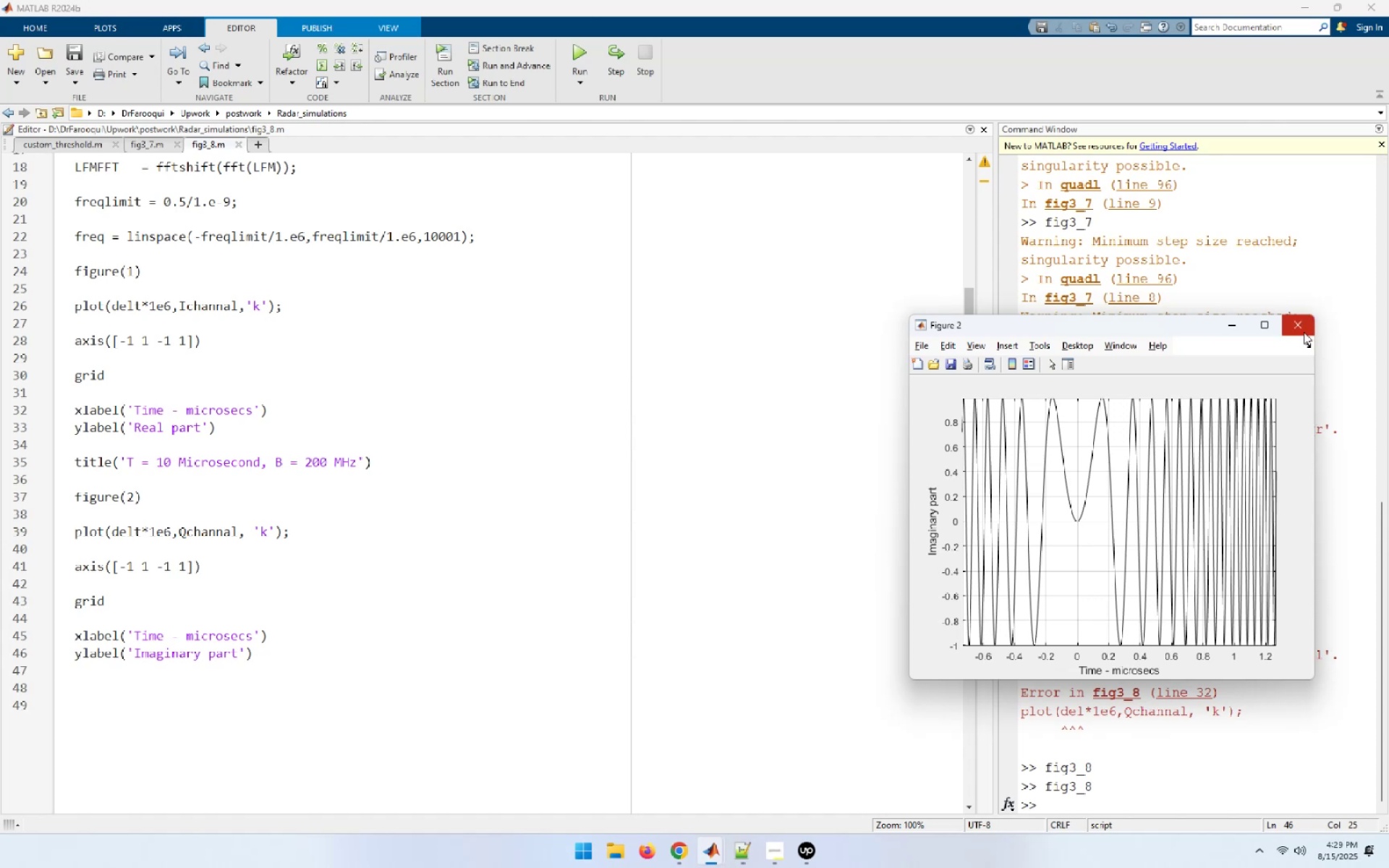 
left_click([1304, 332])
 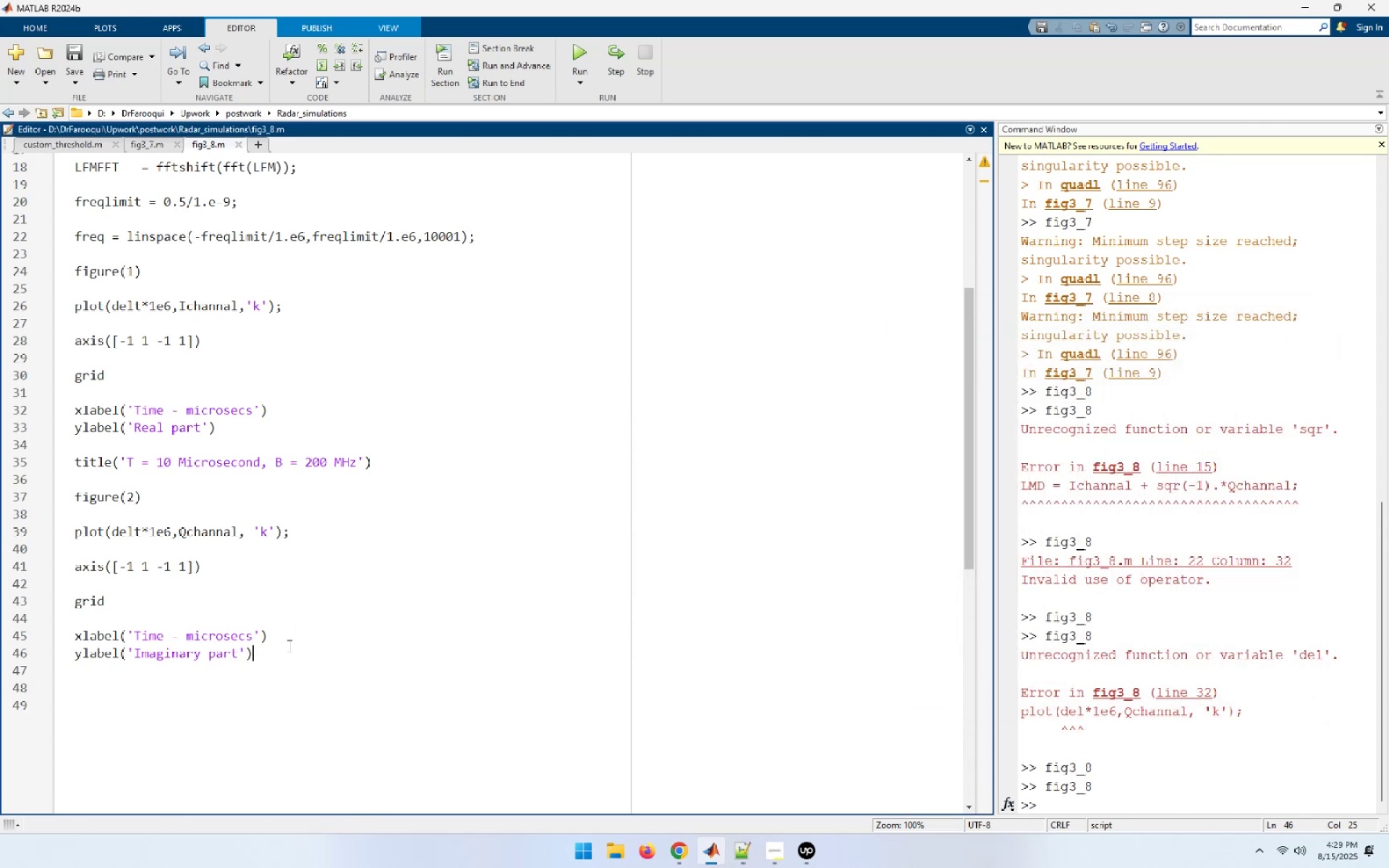 
left_click([280, 652])
 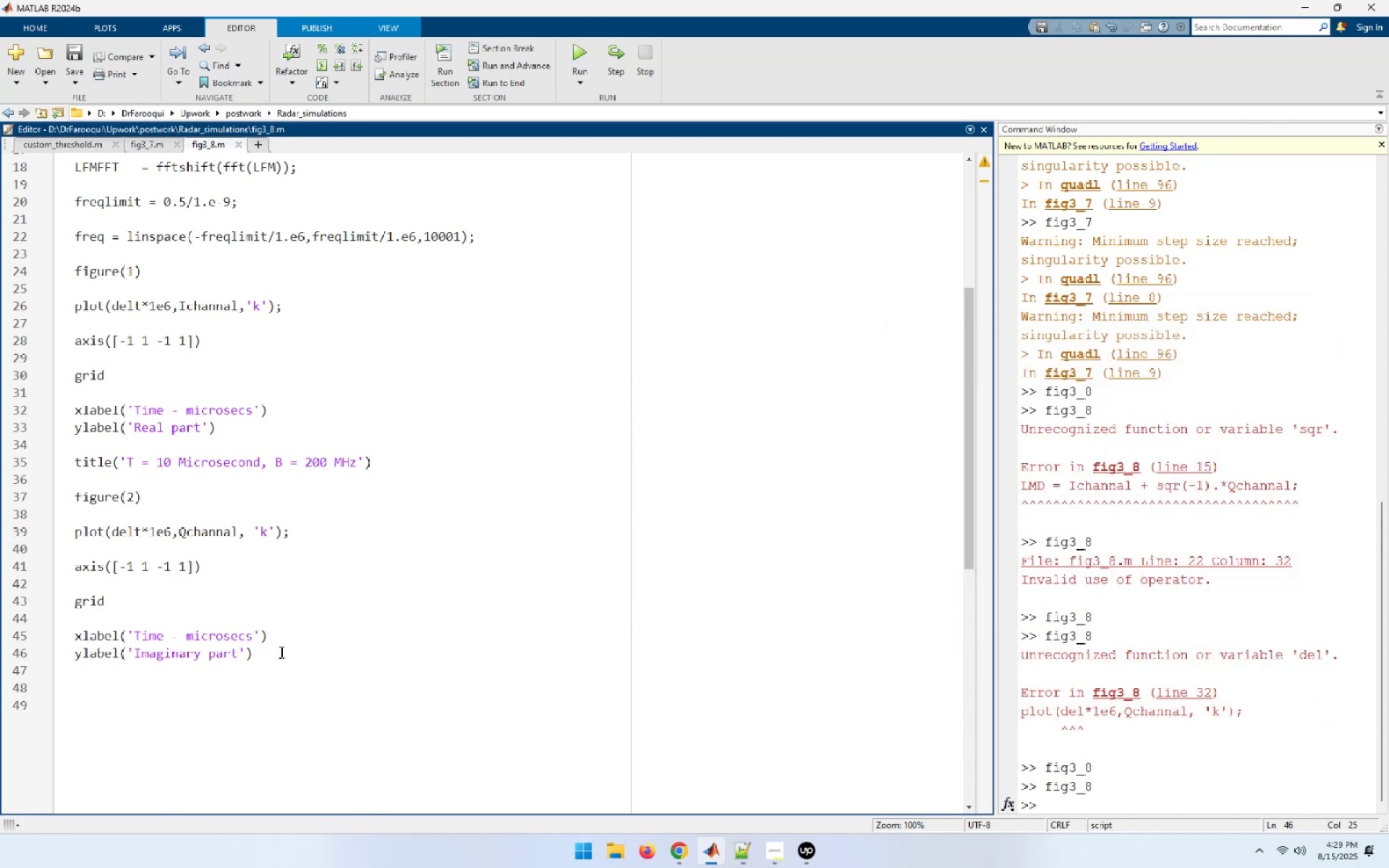 
key(Enter)
 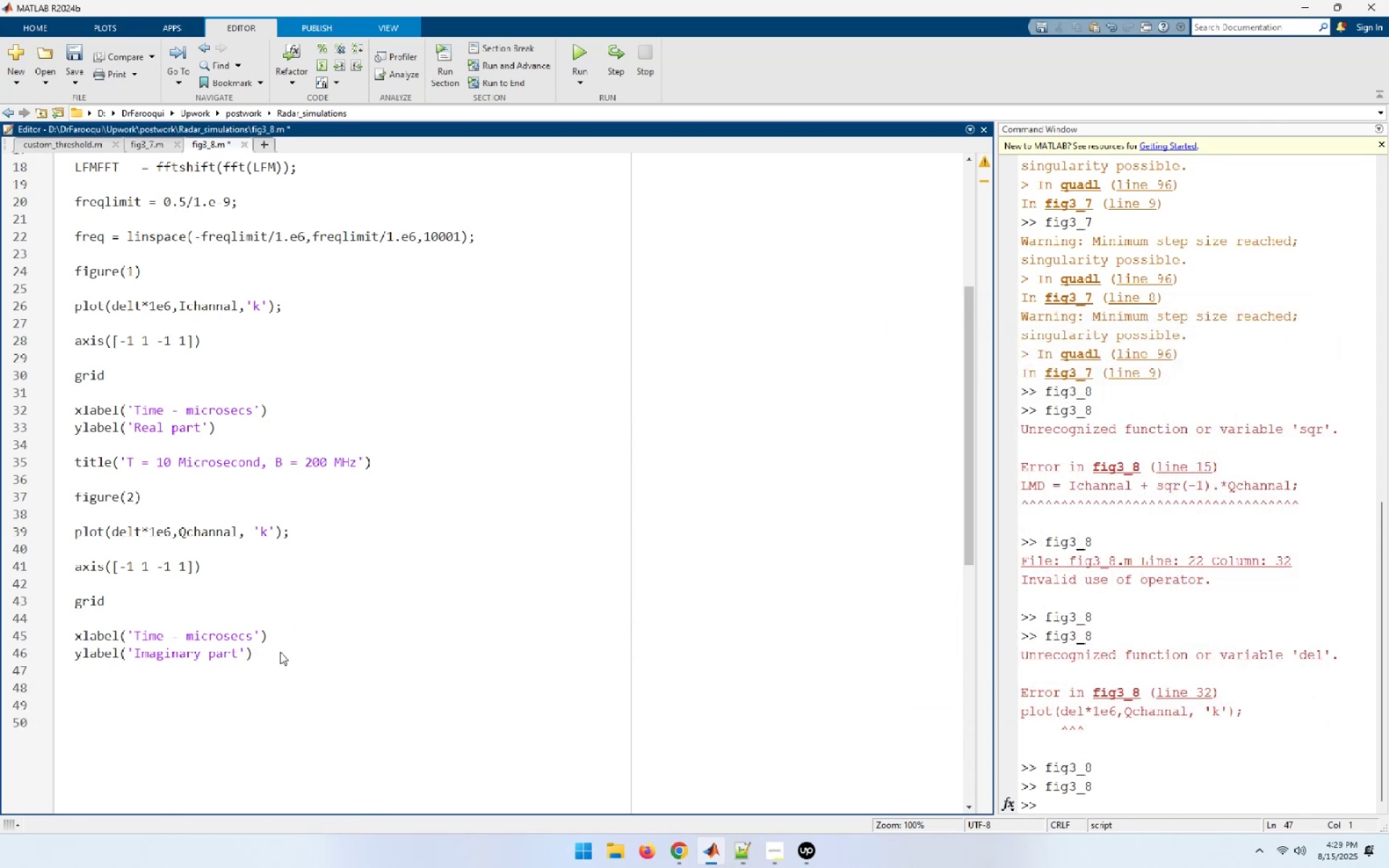 
key(Enter)
 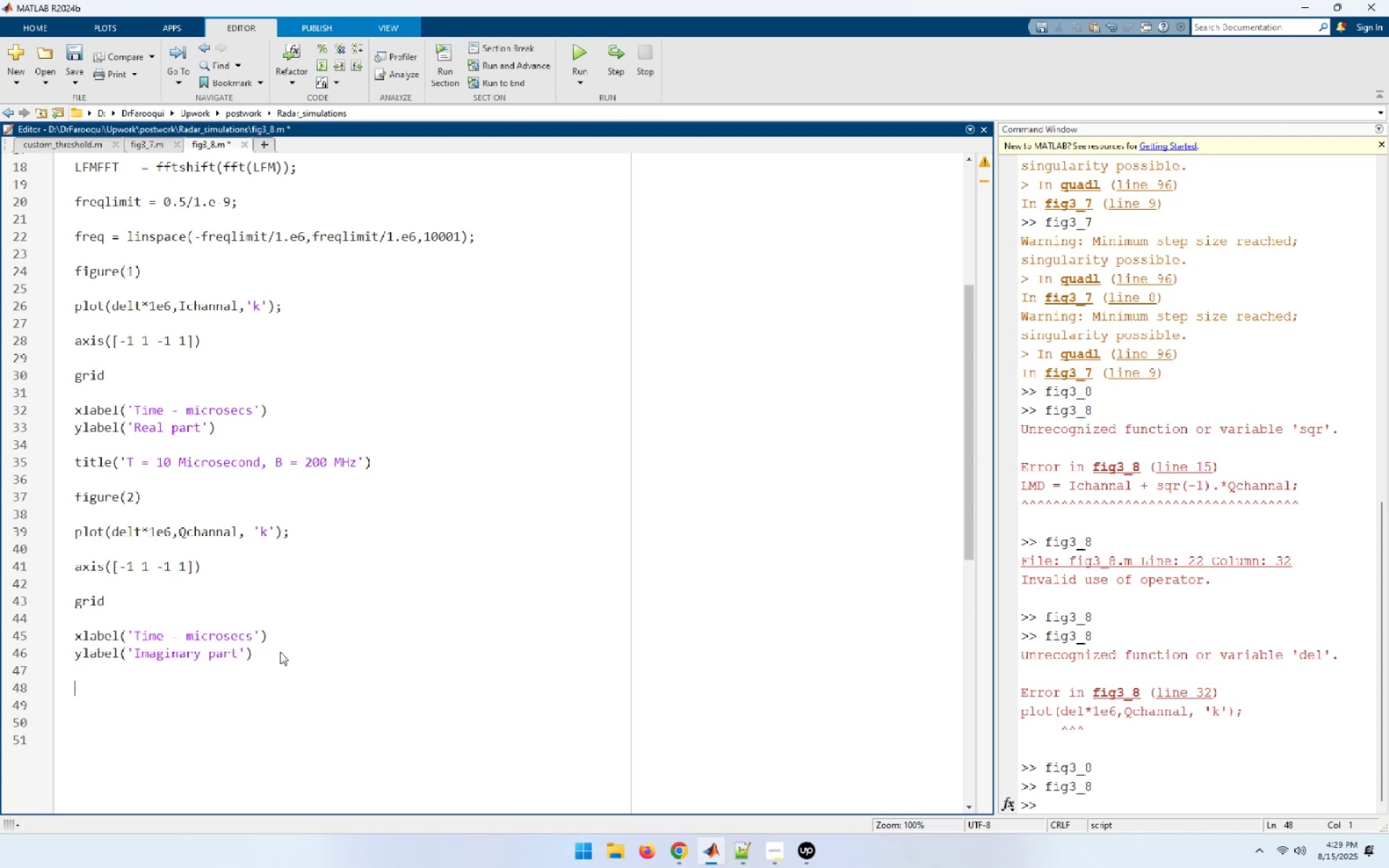 
type(title('T = 10 Microsend)
 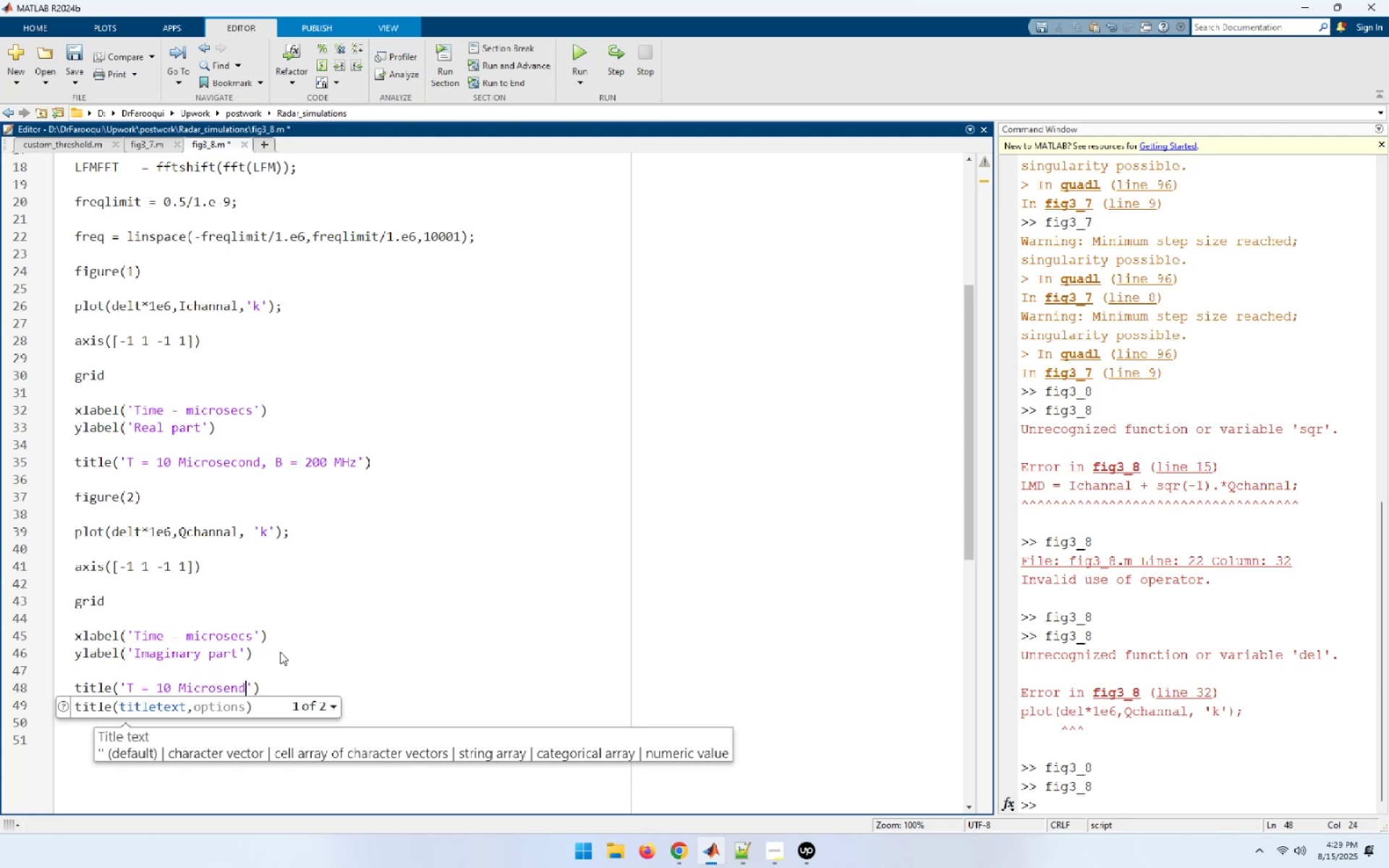 
type(, B = 200 MHz)
 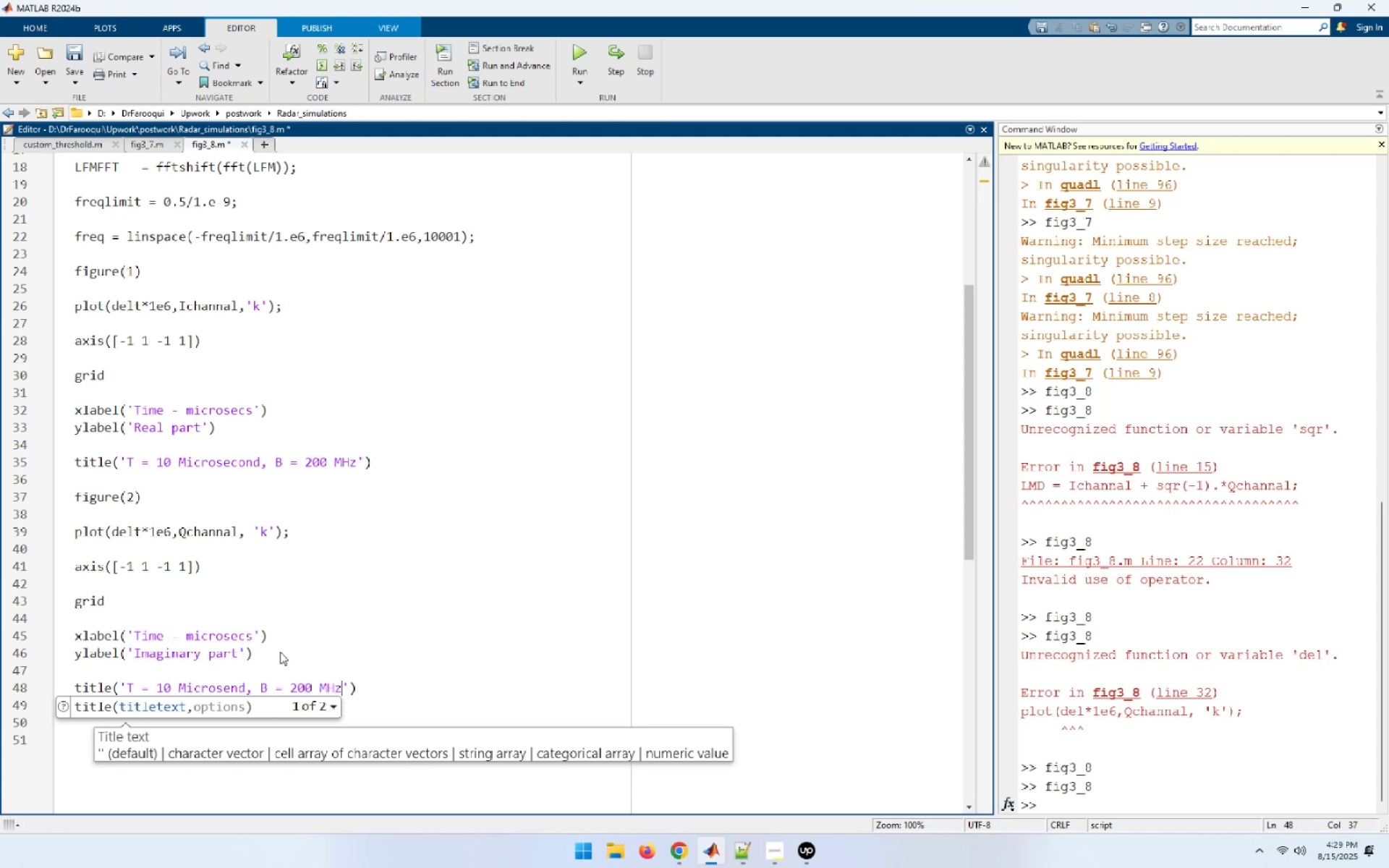 
key(ArrowRight)
 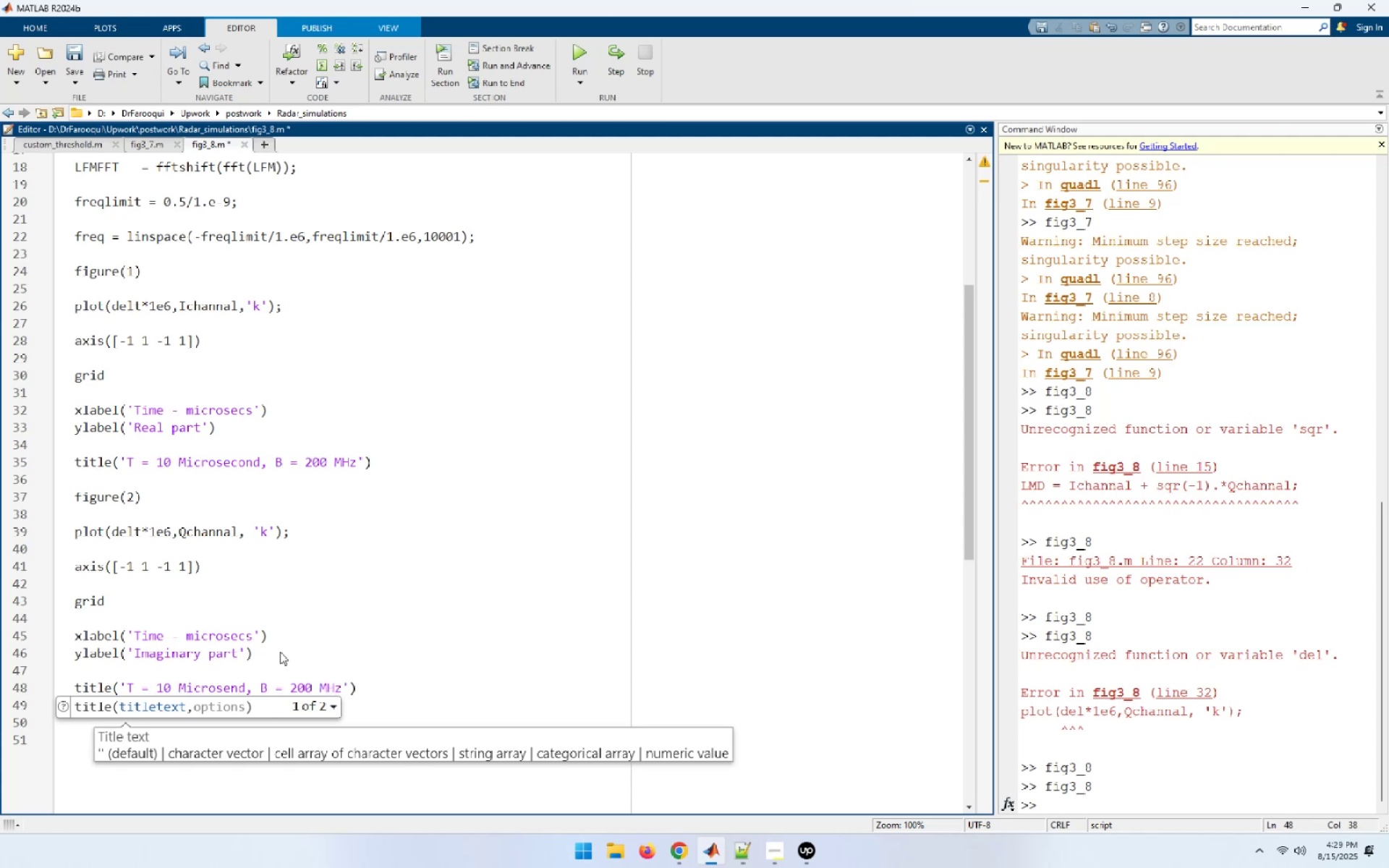 
key(ArrowRight)
 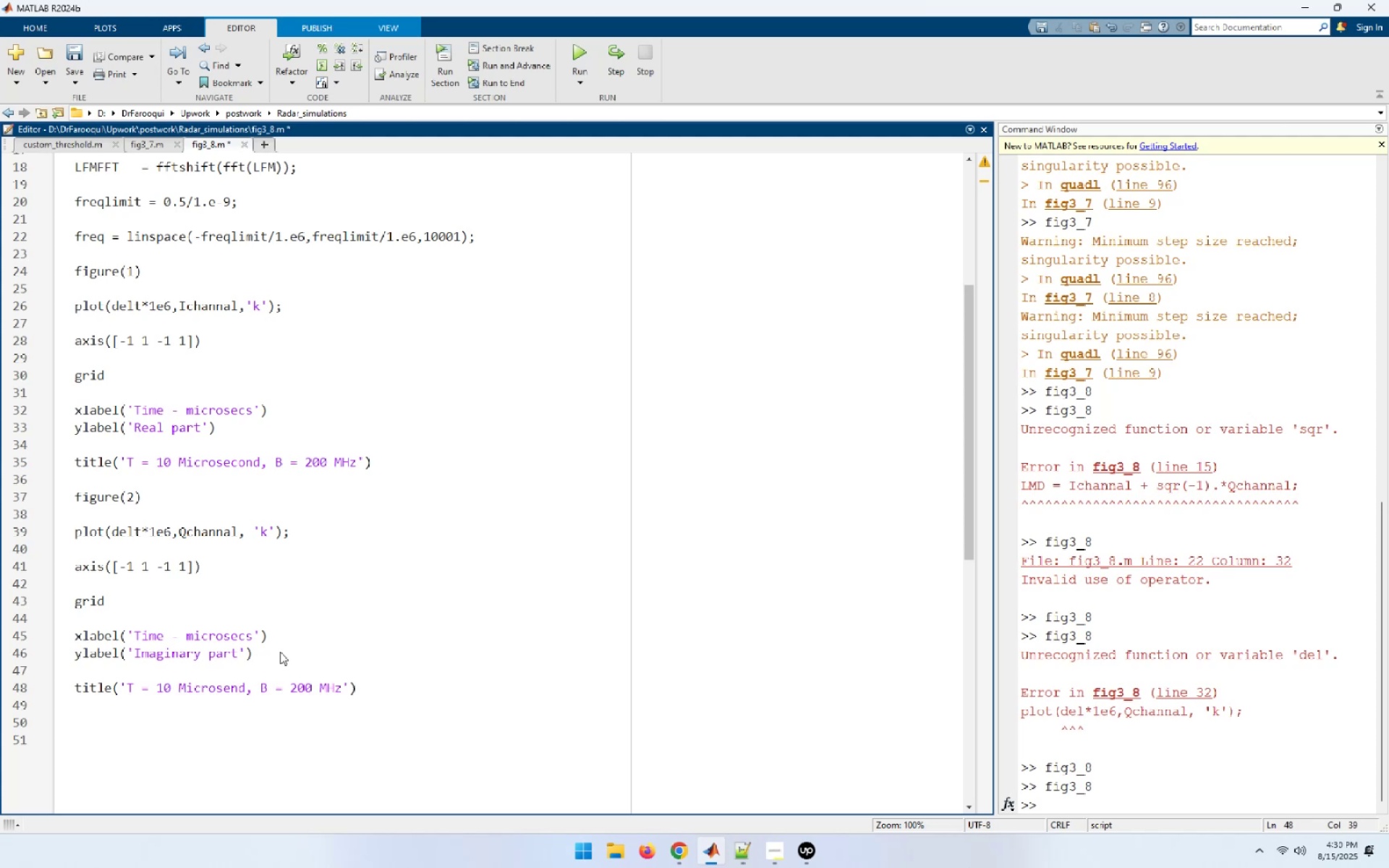 
key(Enter)
 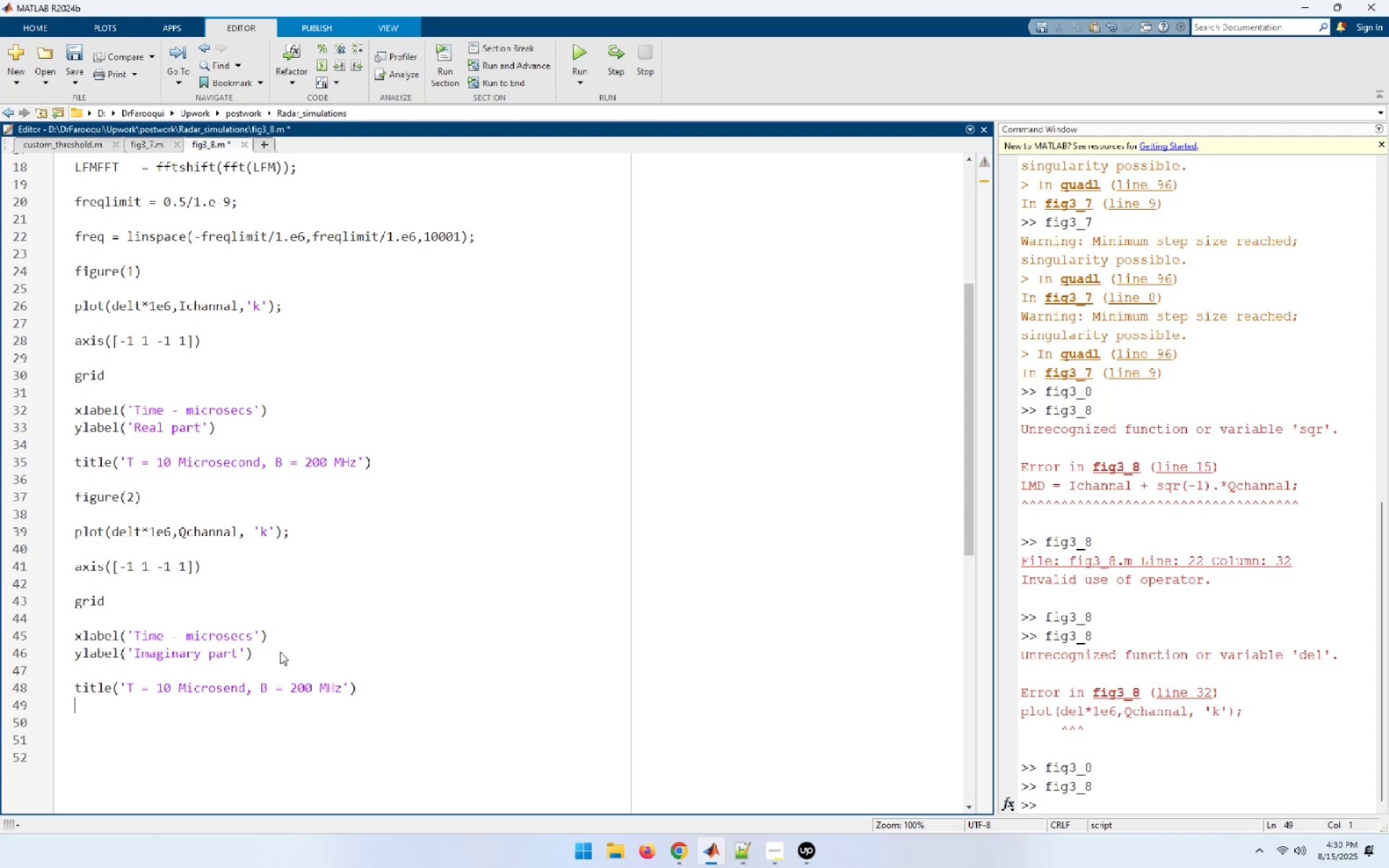 
key(Enter)
 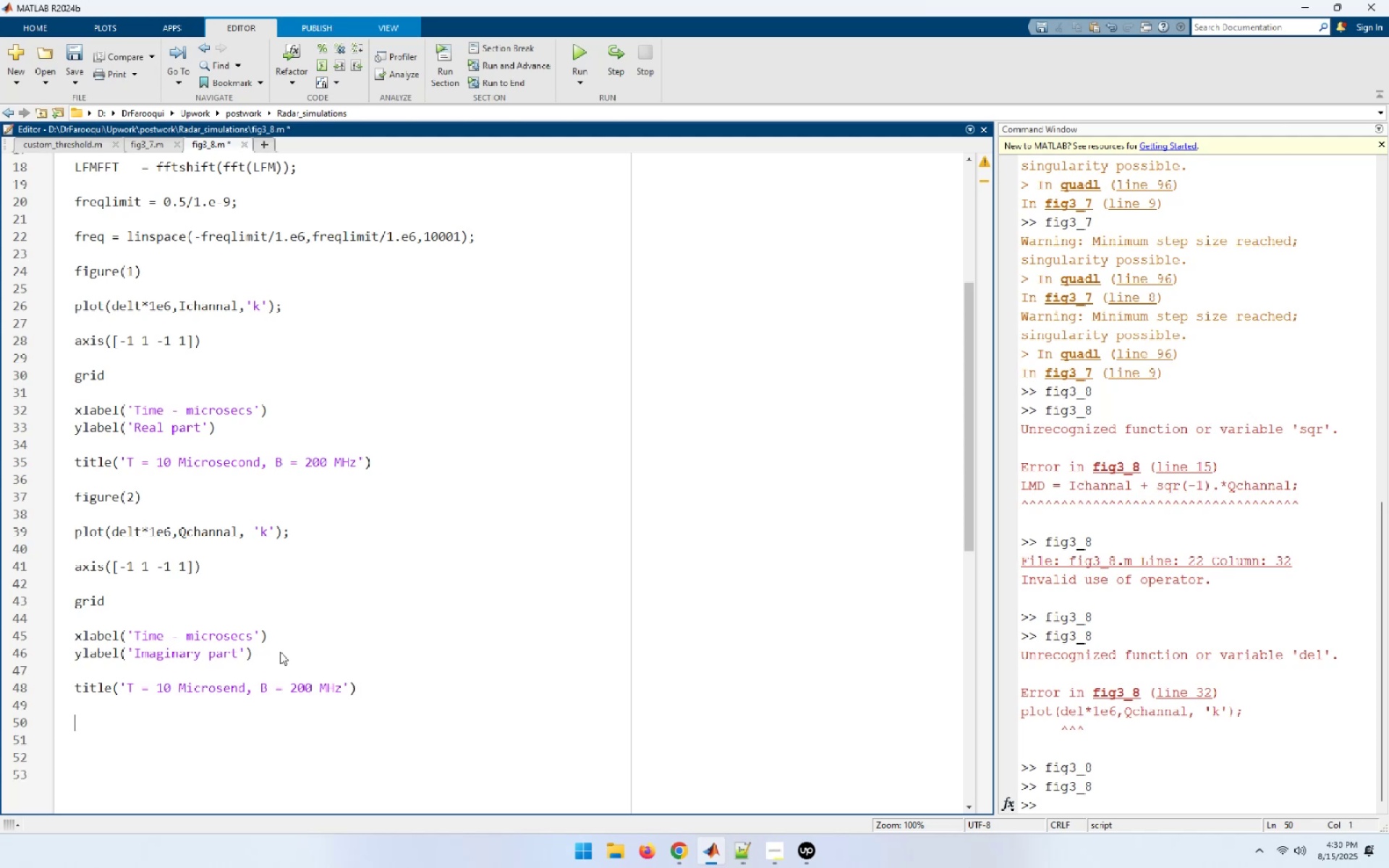 
type(figure)
 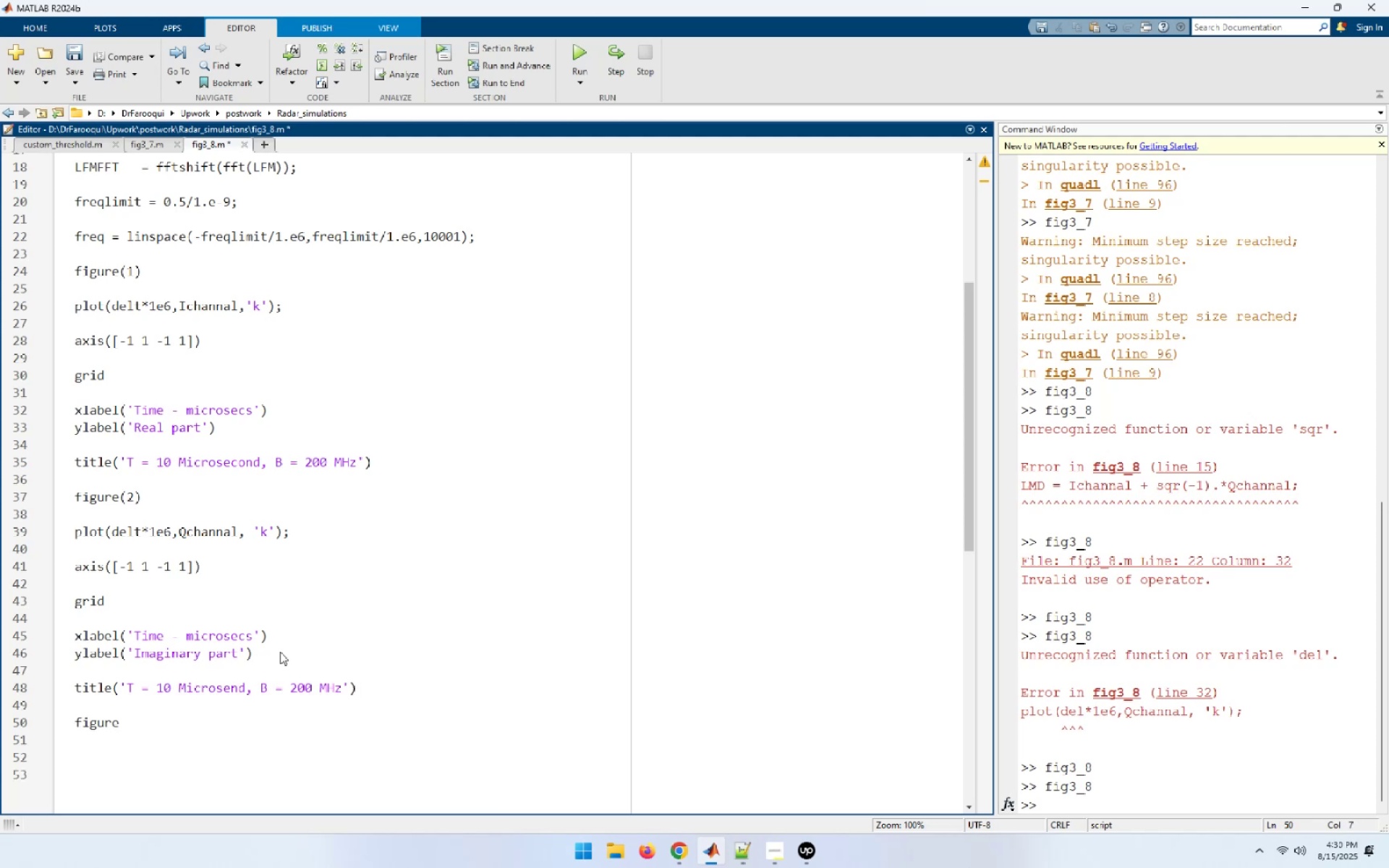 
hold_key(key=Enter, duration=1.15)
 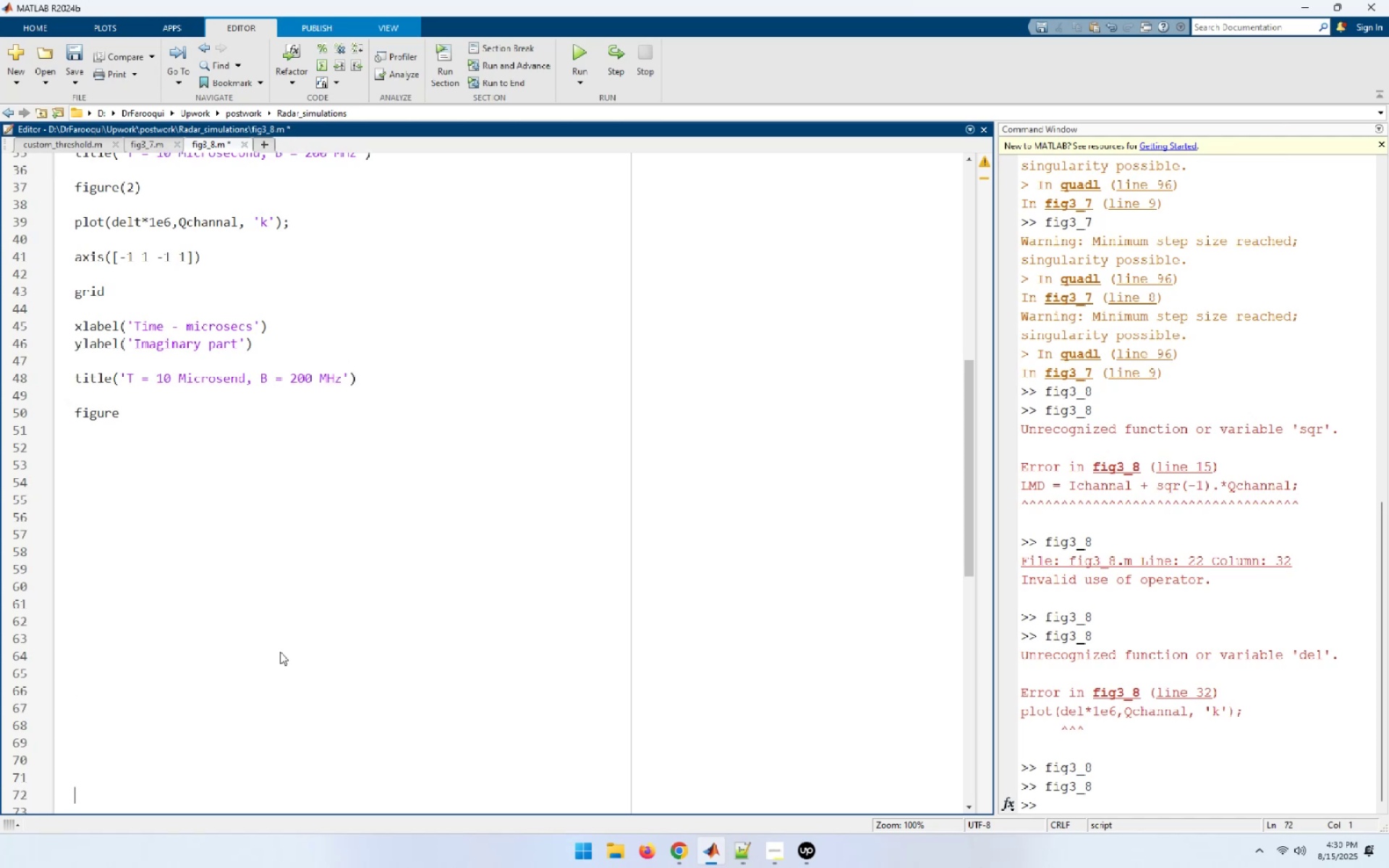 
key(Delete)
 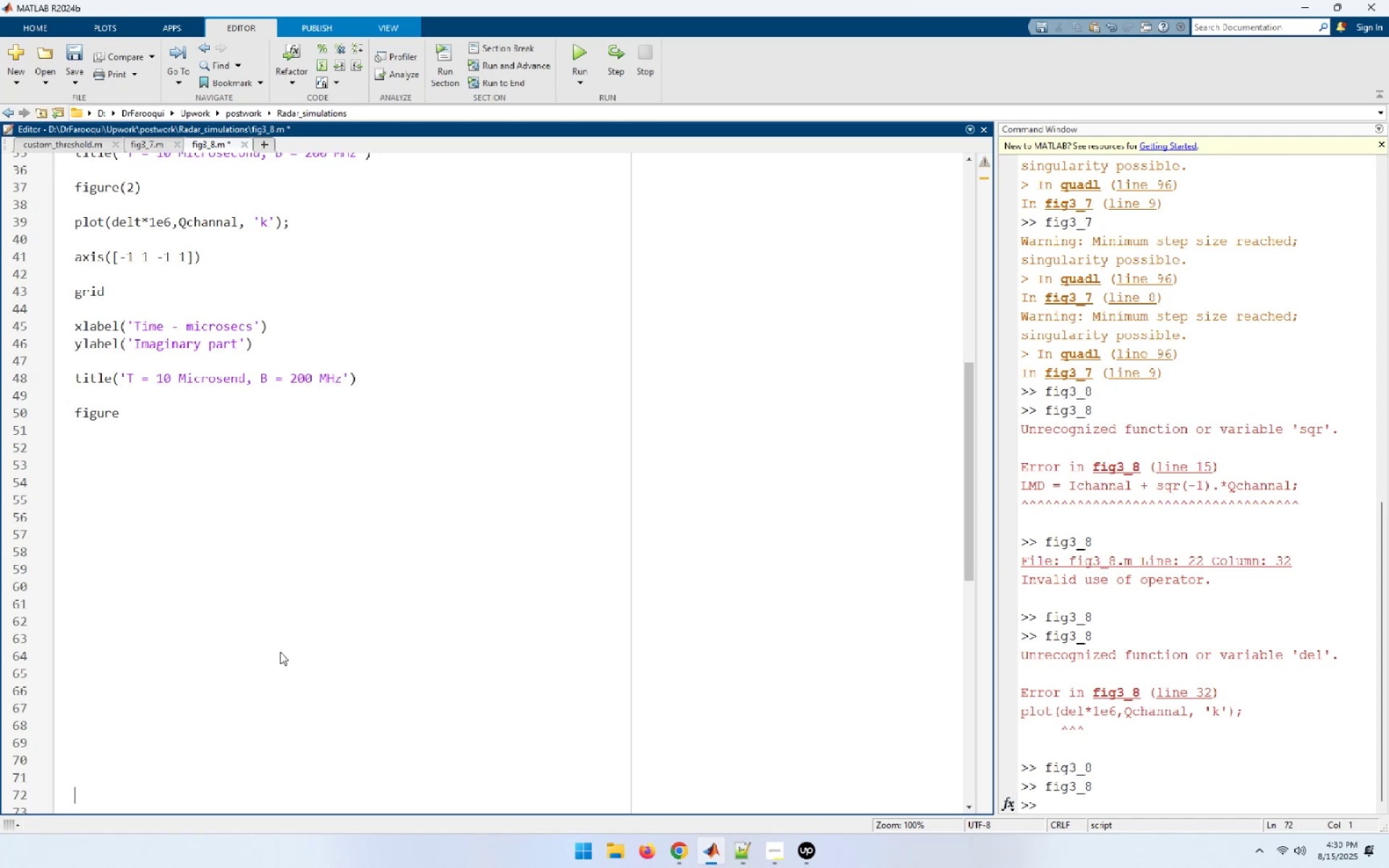 
key(Delete)
 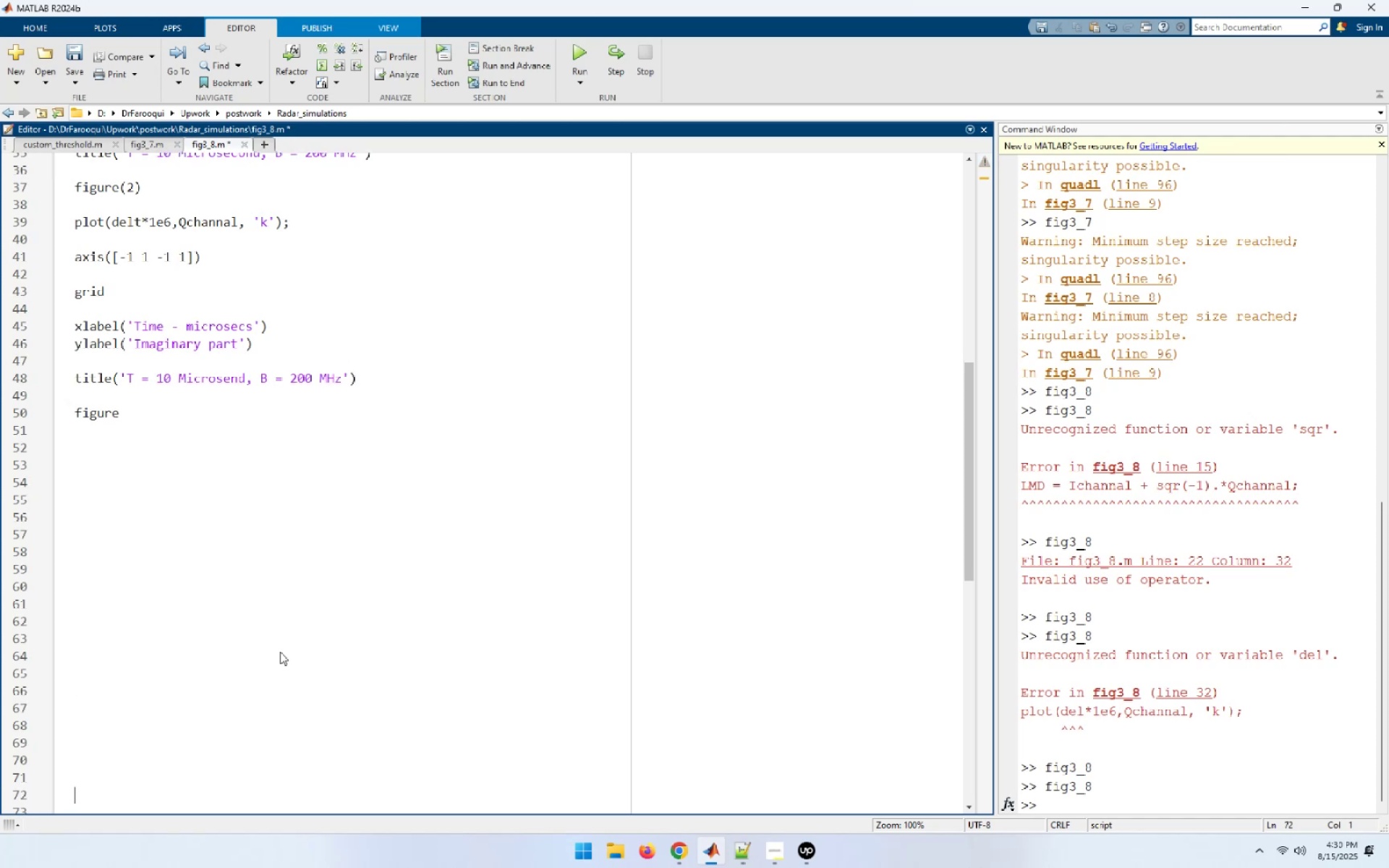 
key(Delete)
 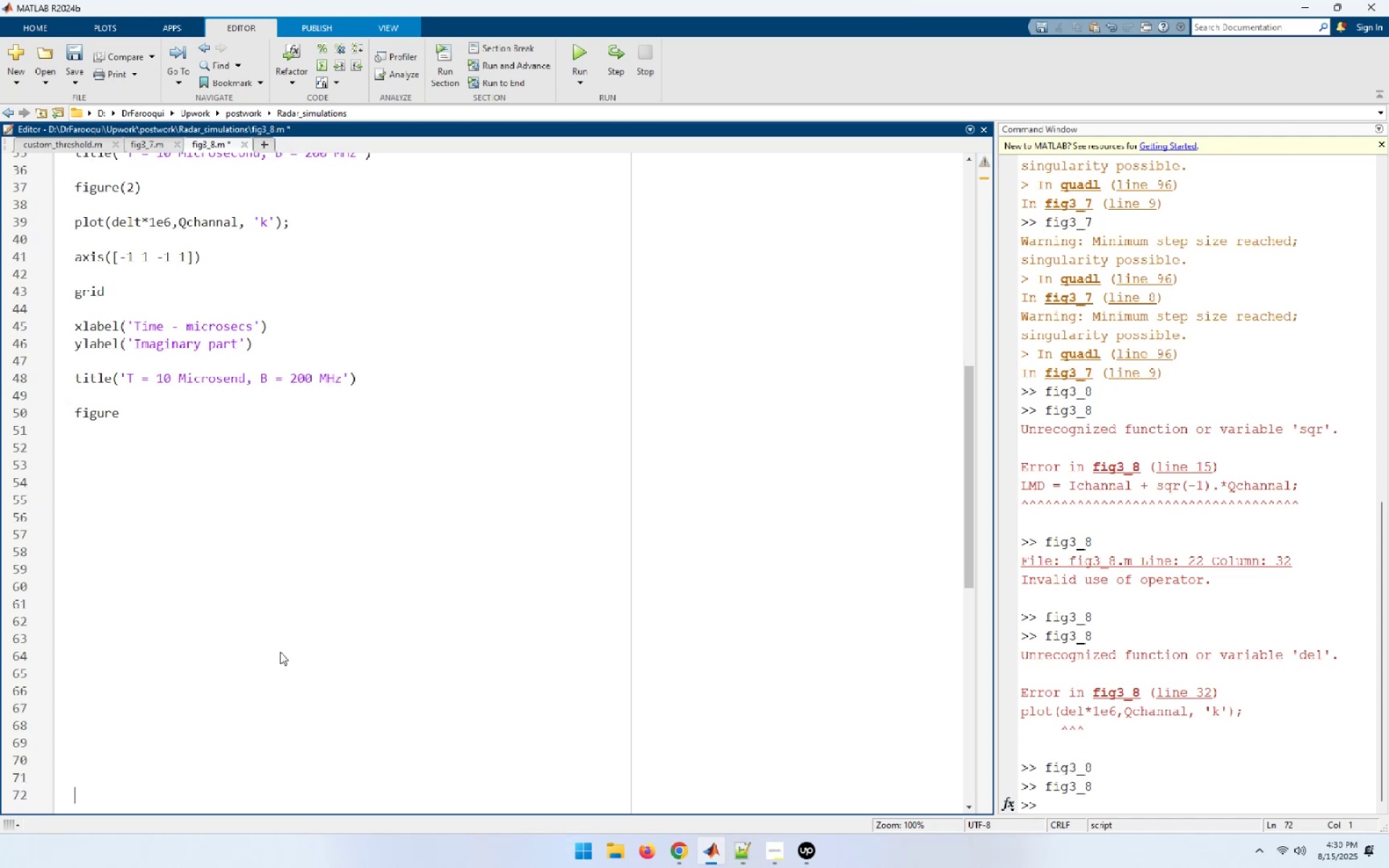 
key(Delete)
 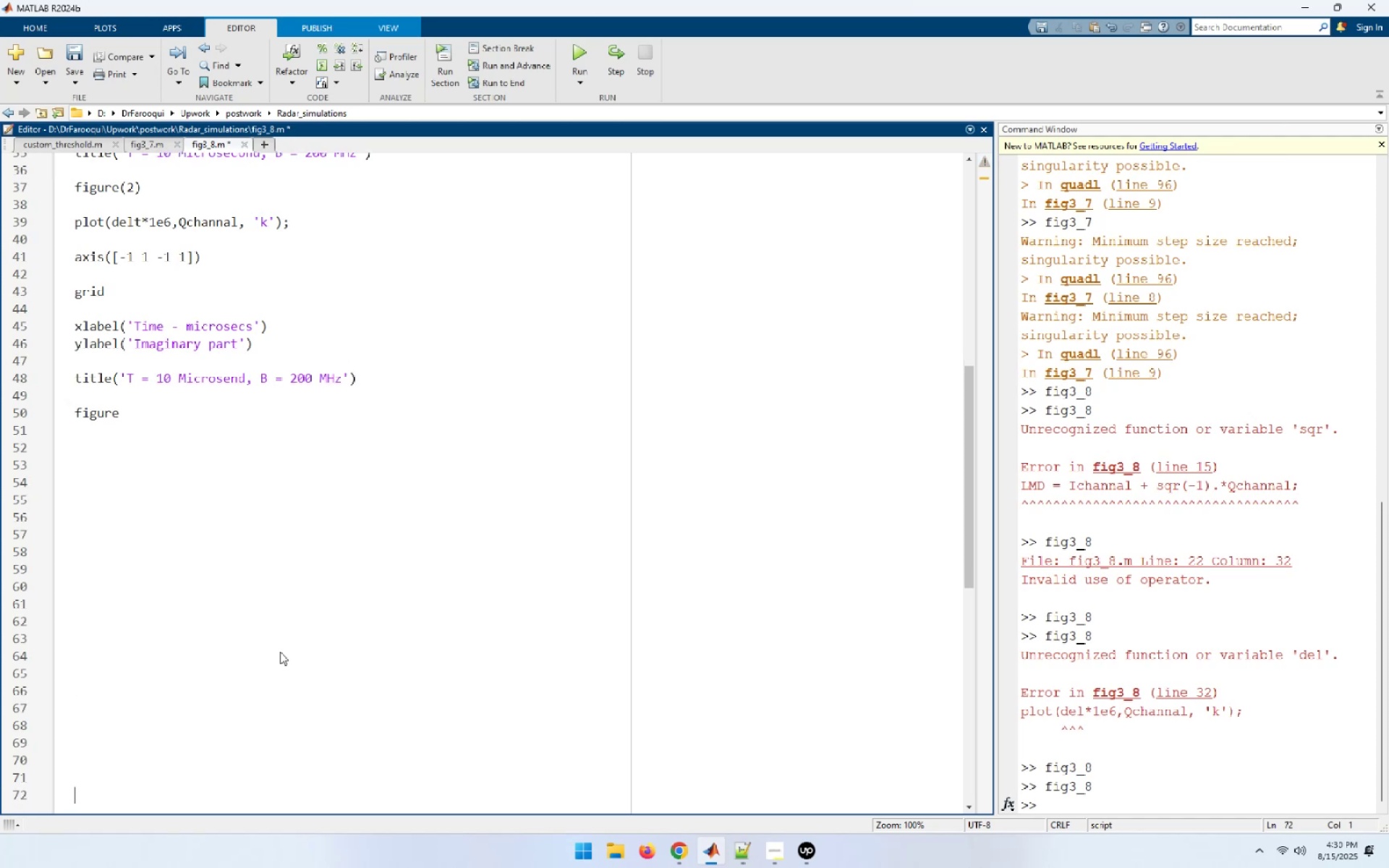 
key(Delete)
 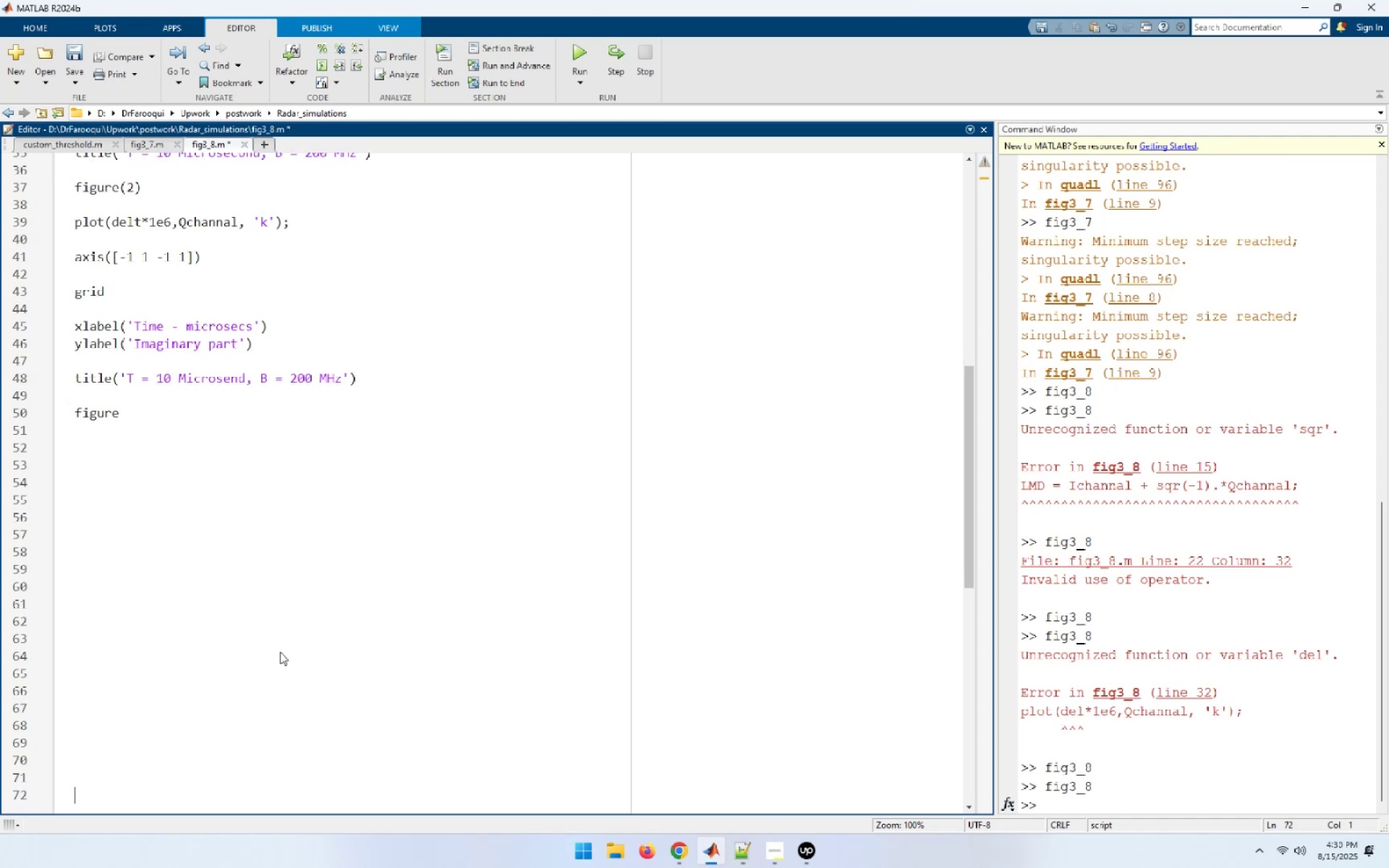 
key(Delete)
 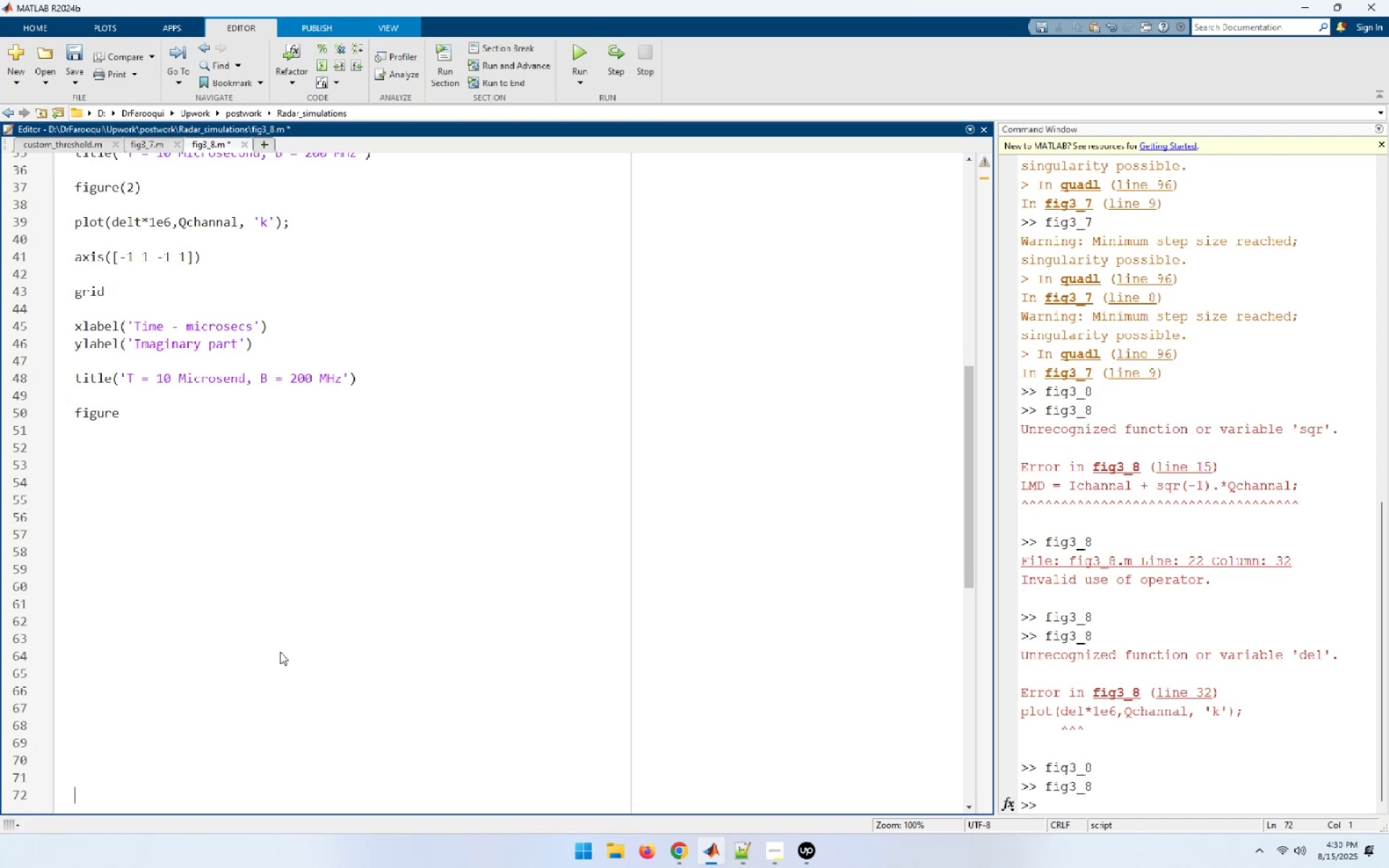 
key(Delete)
 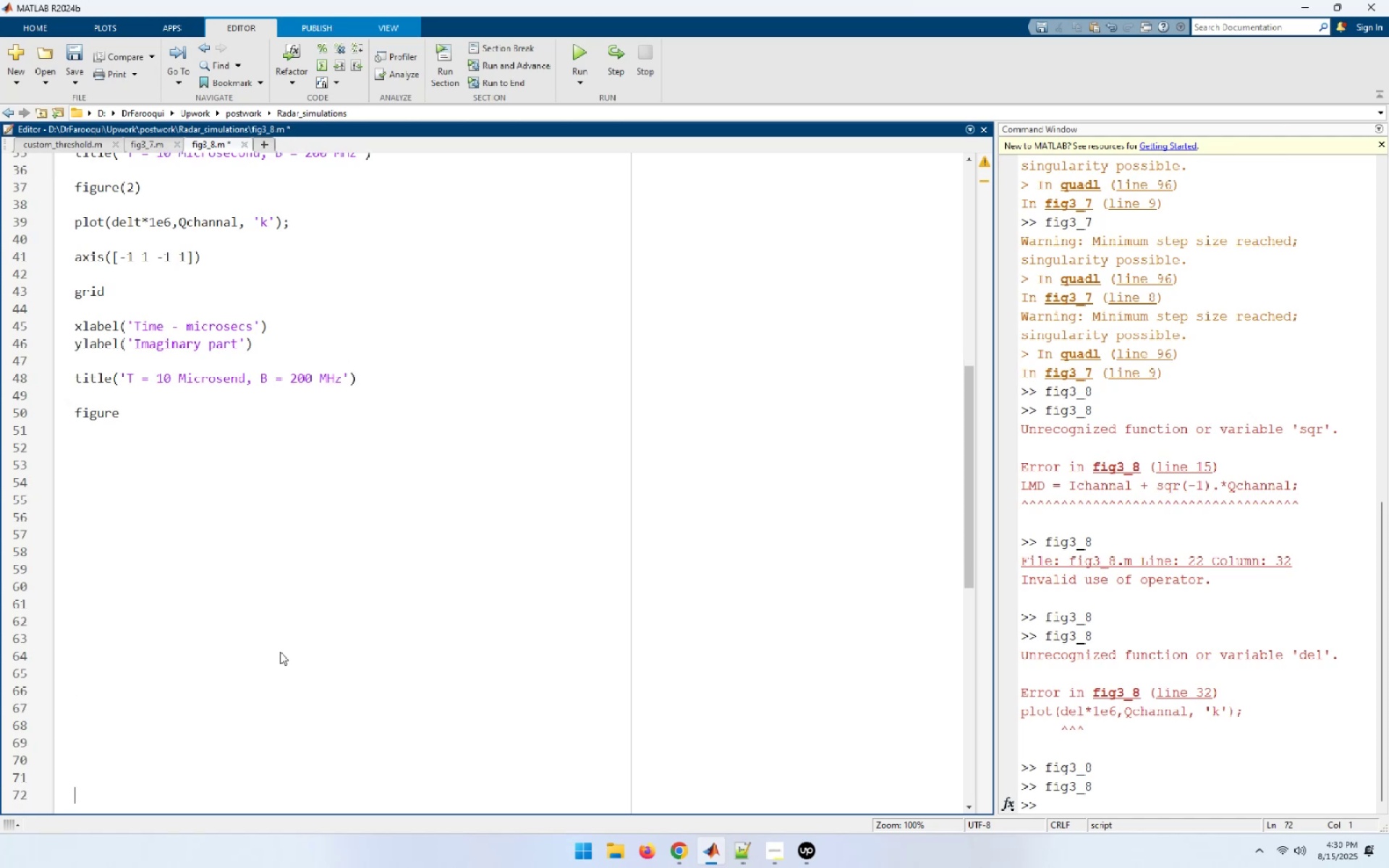 
hold_key(key=ArrowUp, duration=0.73)
 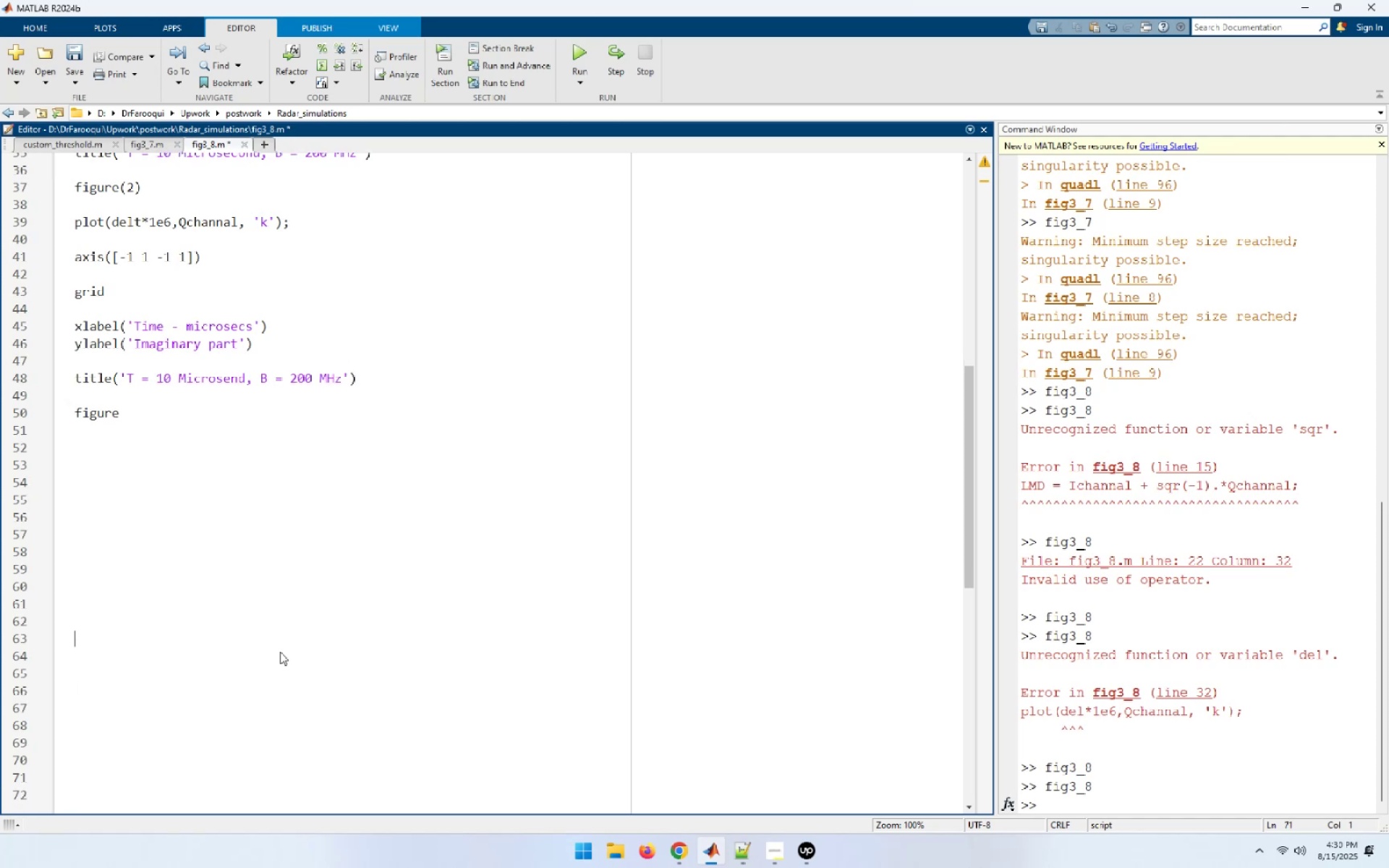 
key(ArrowUp)
 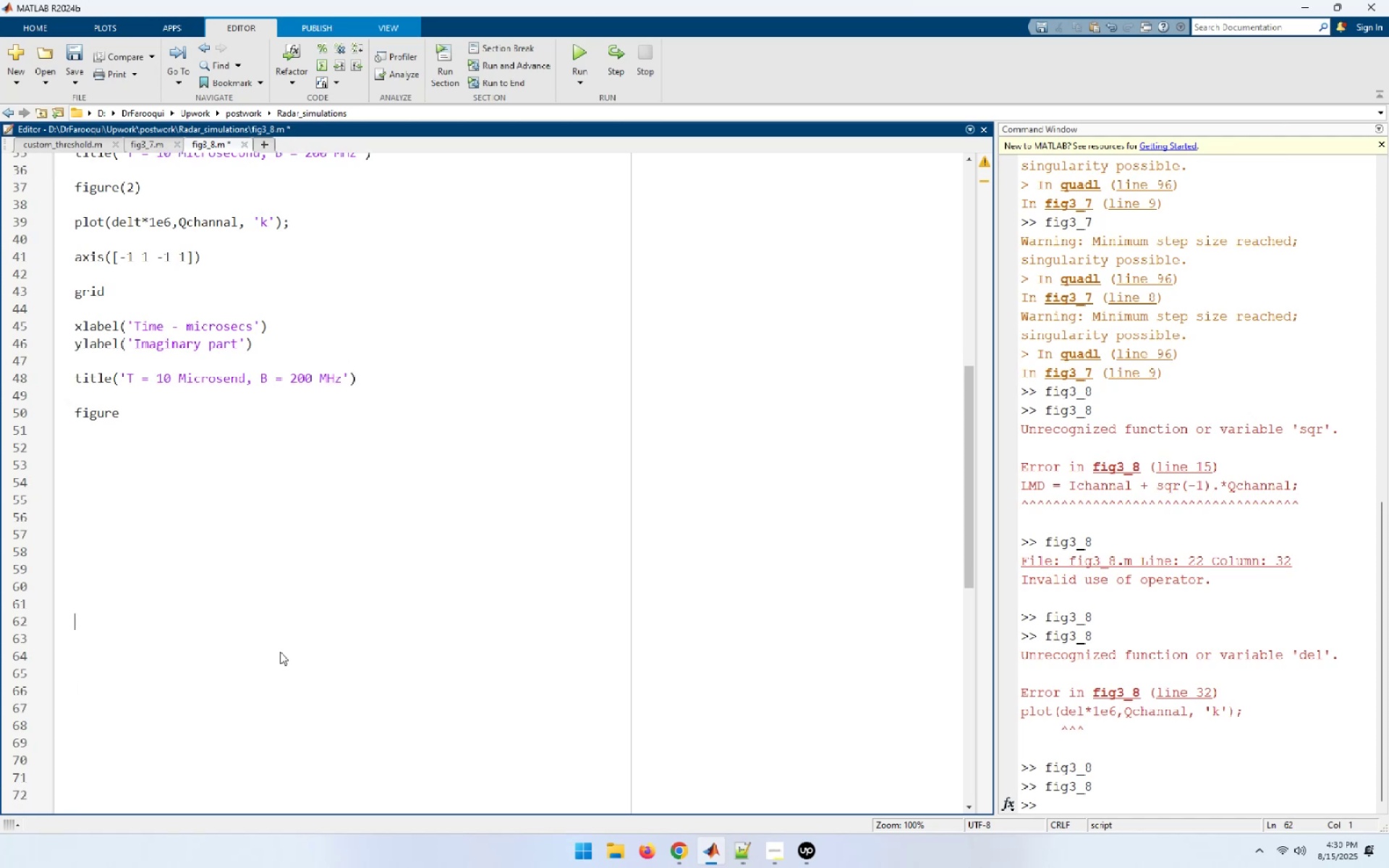 
key(Backspace)
 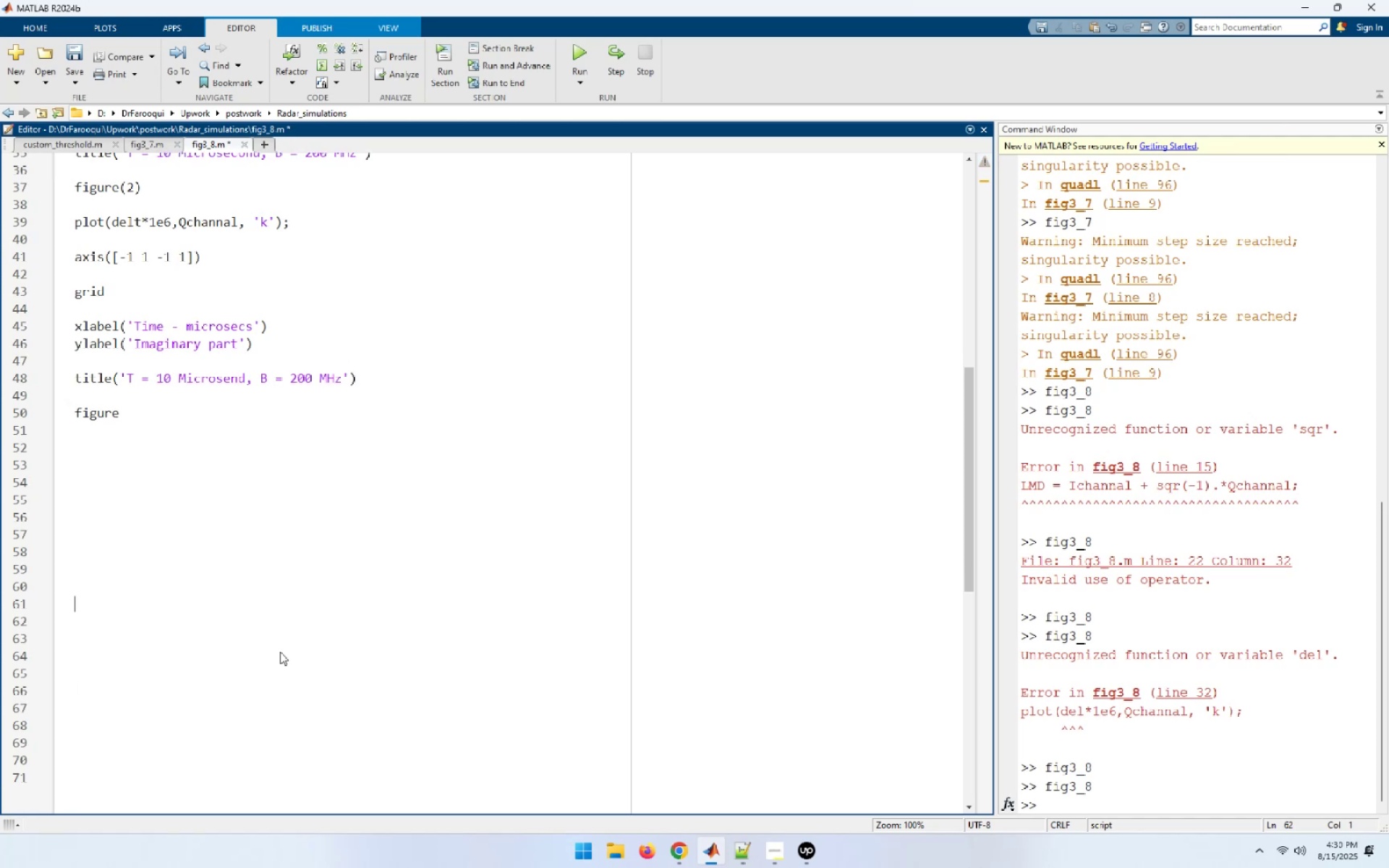 
key(Backspace)
 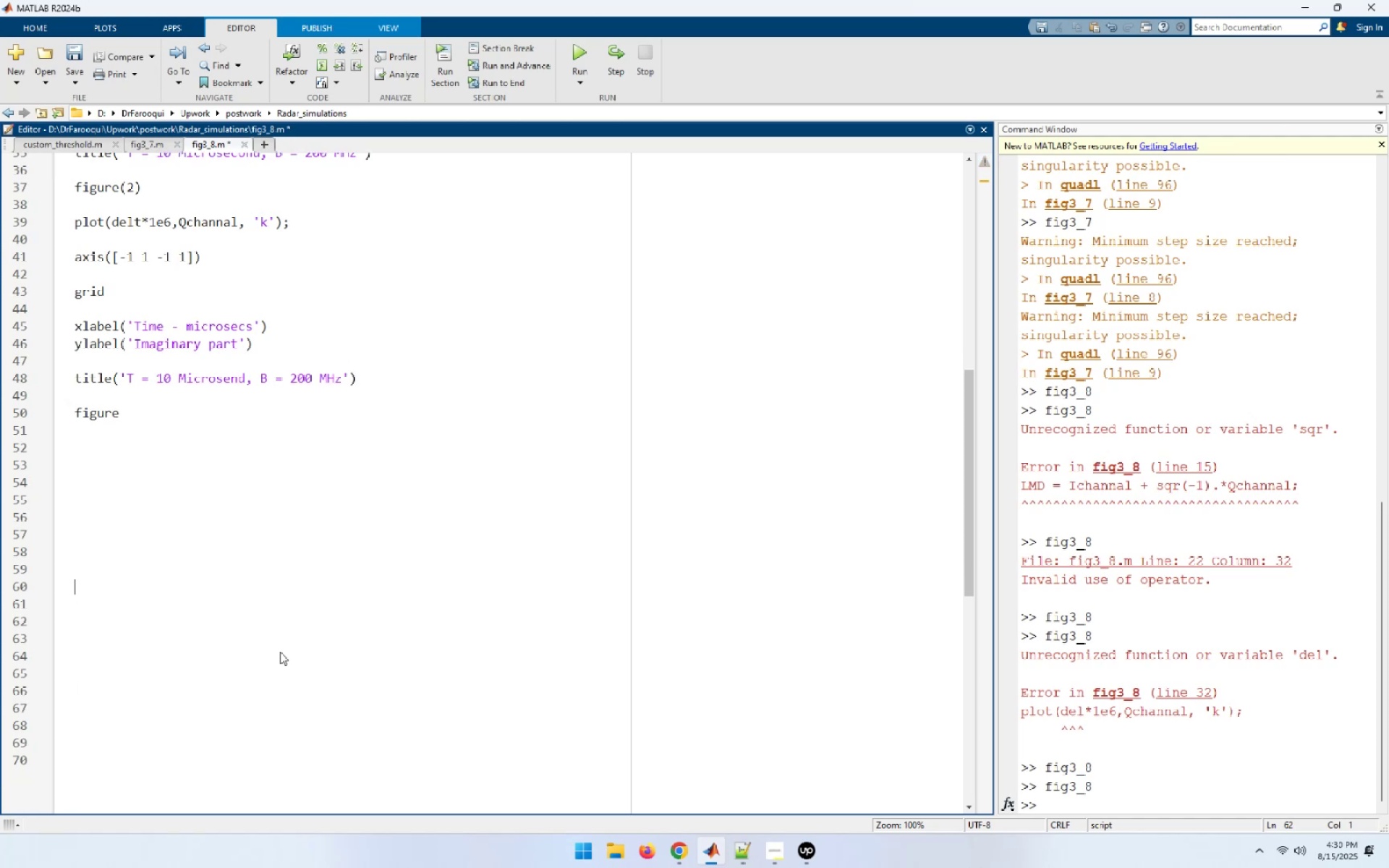 
key(Backspace)
 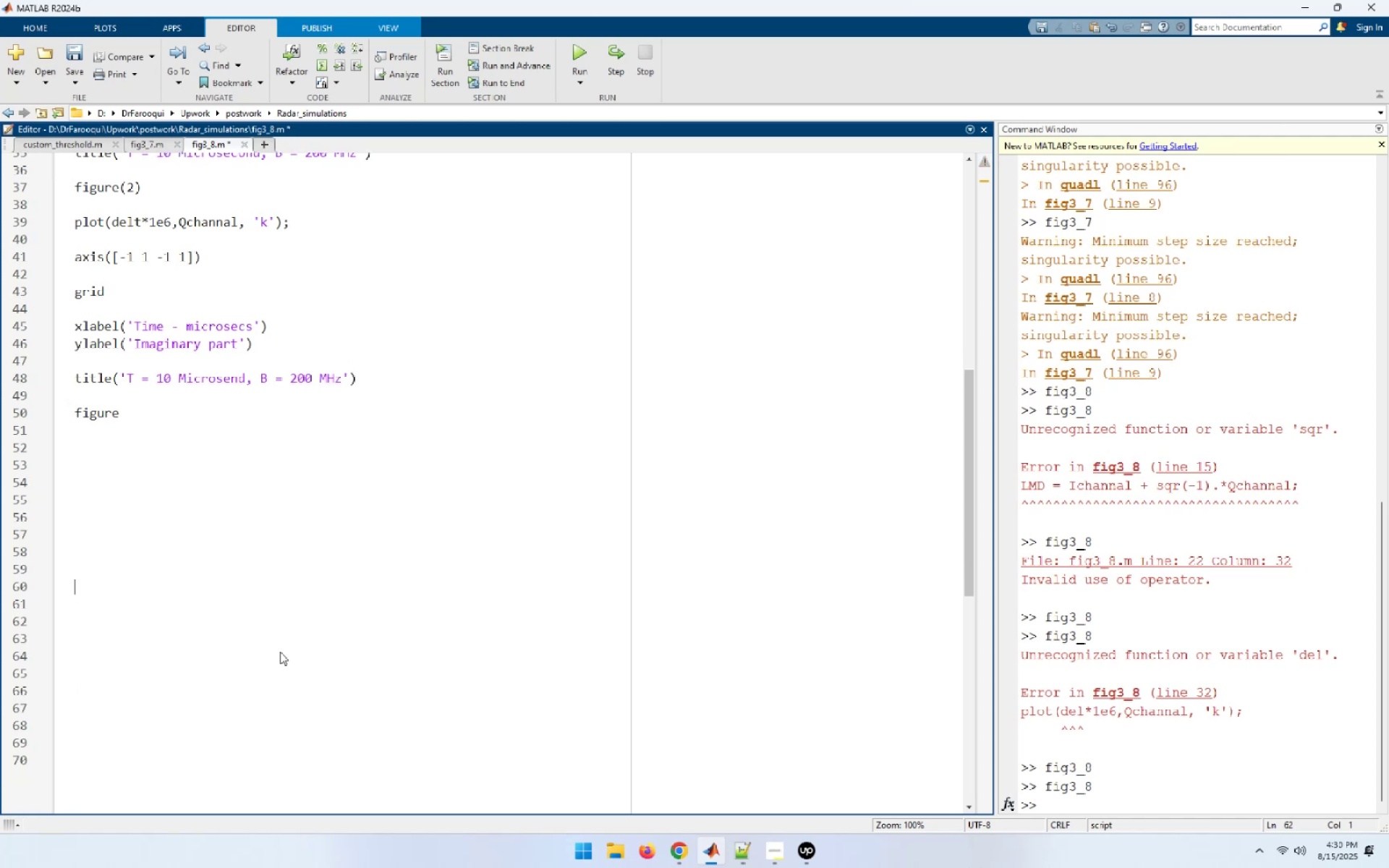 
key(Backspace)
 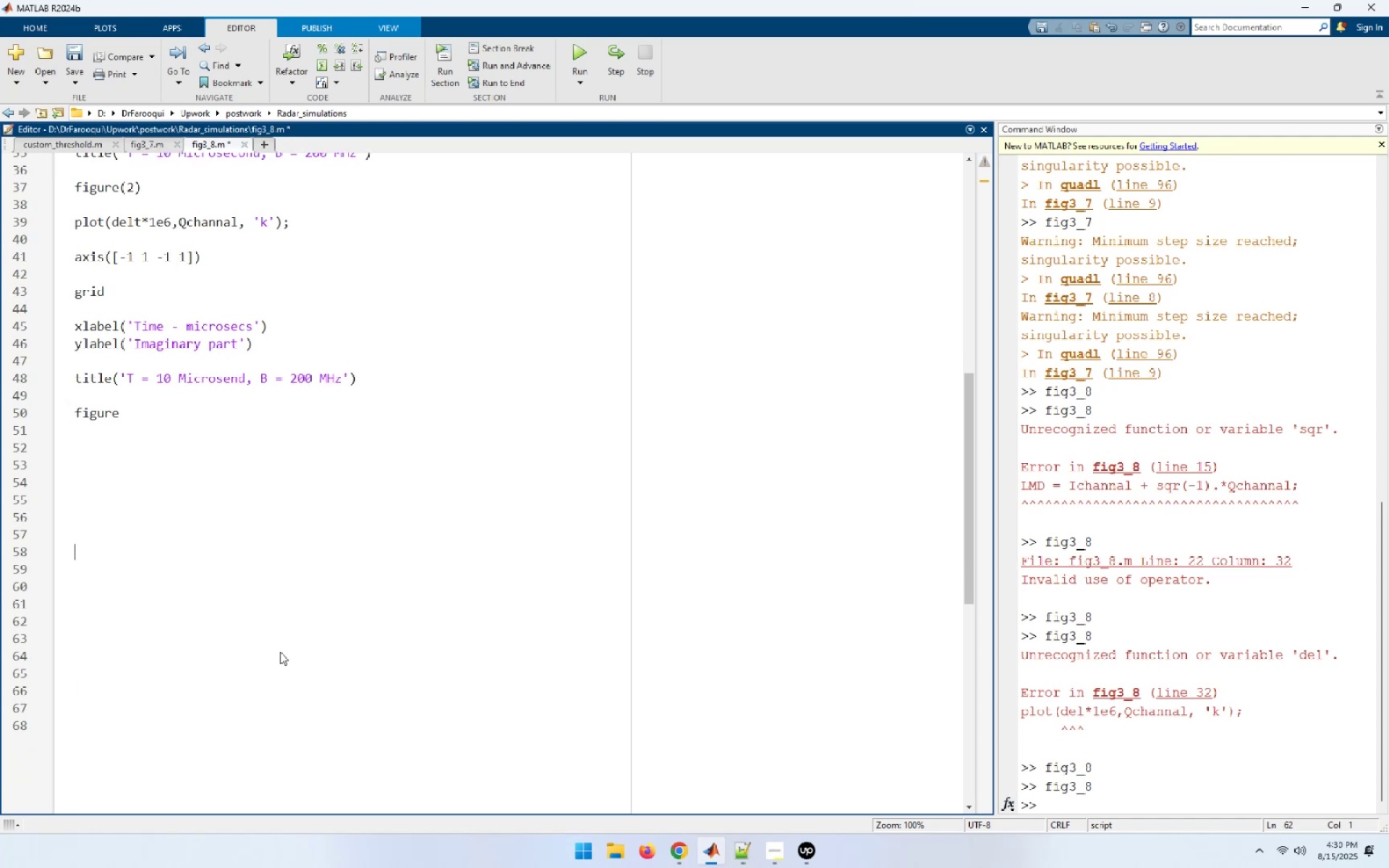 
key(Backspace)
 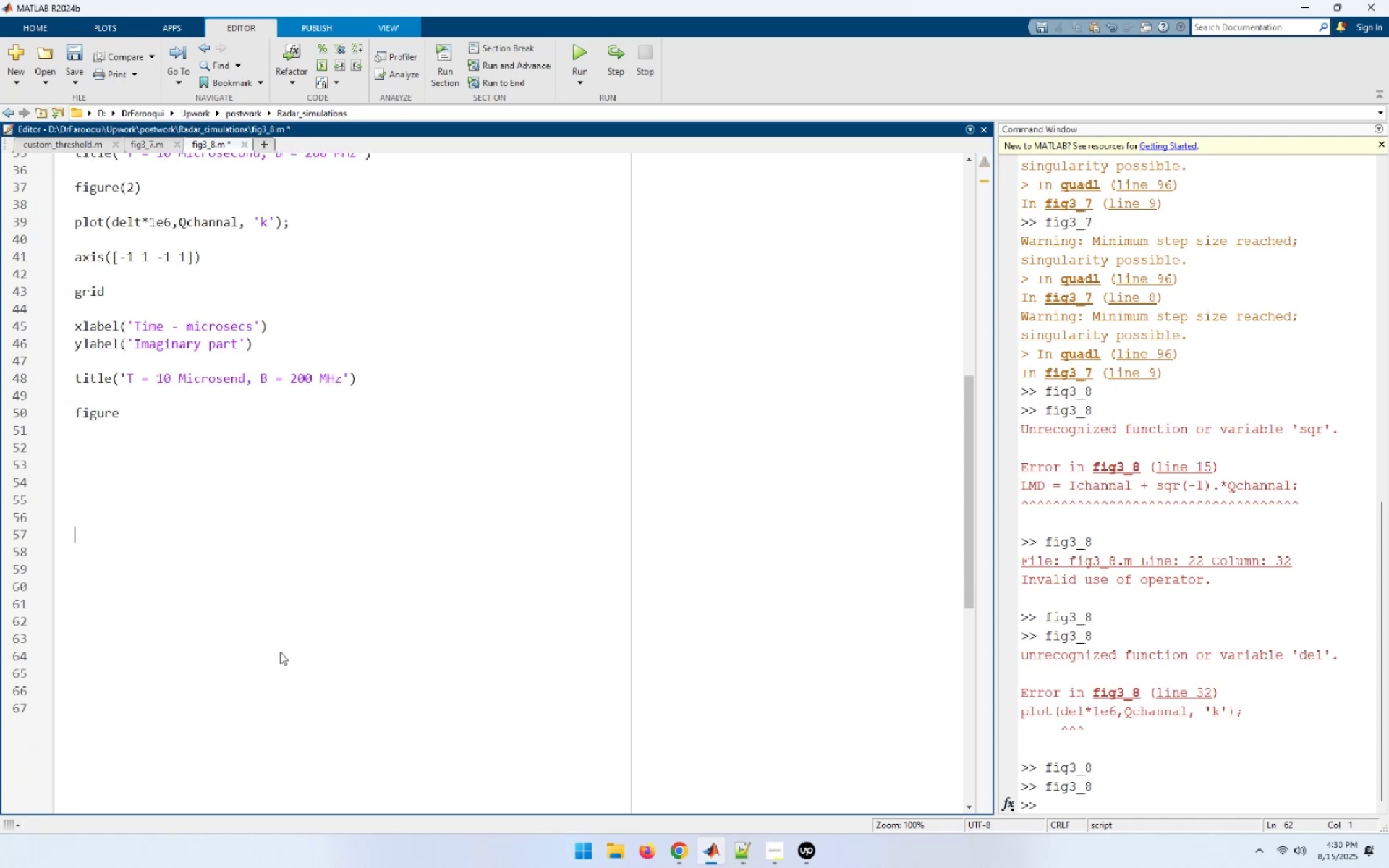 
key(Backspace)
 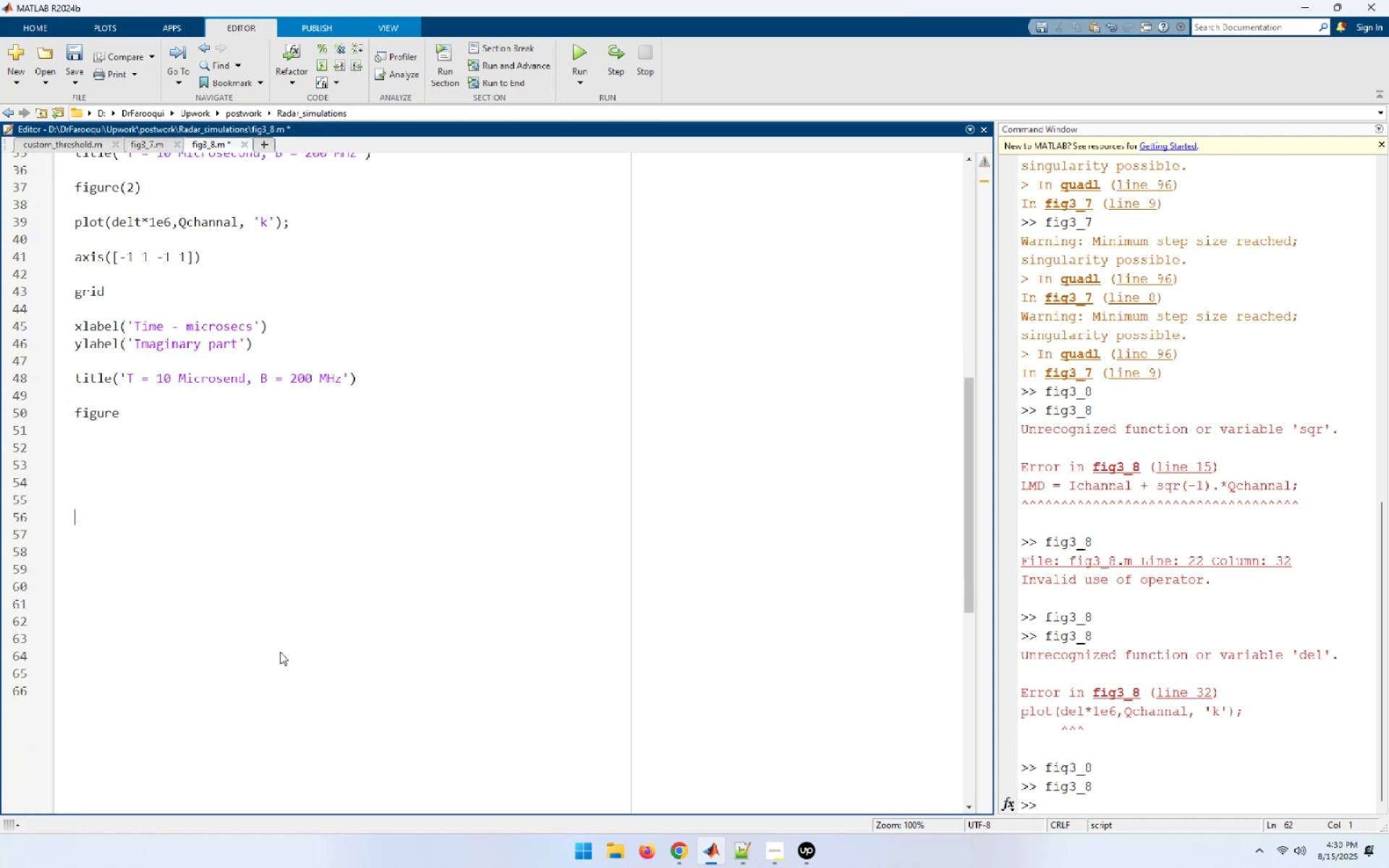 
key(Backspace)
 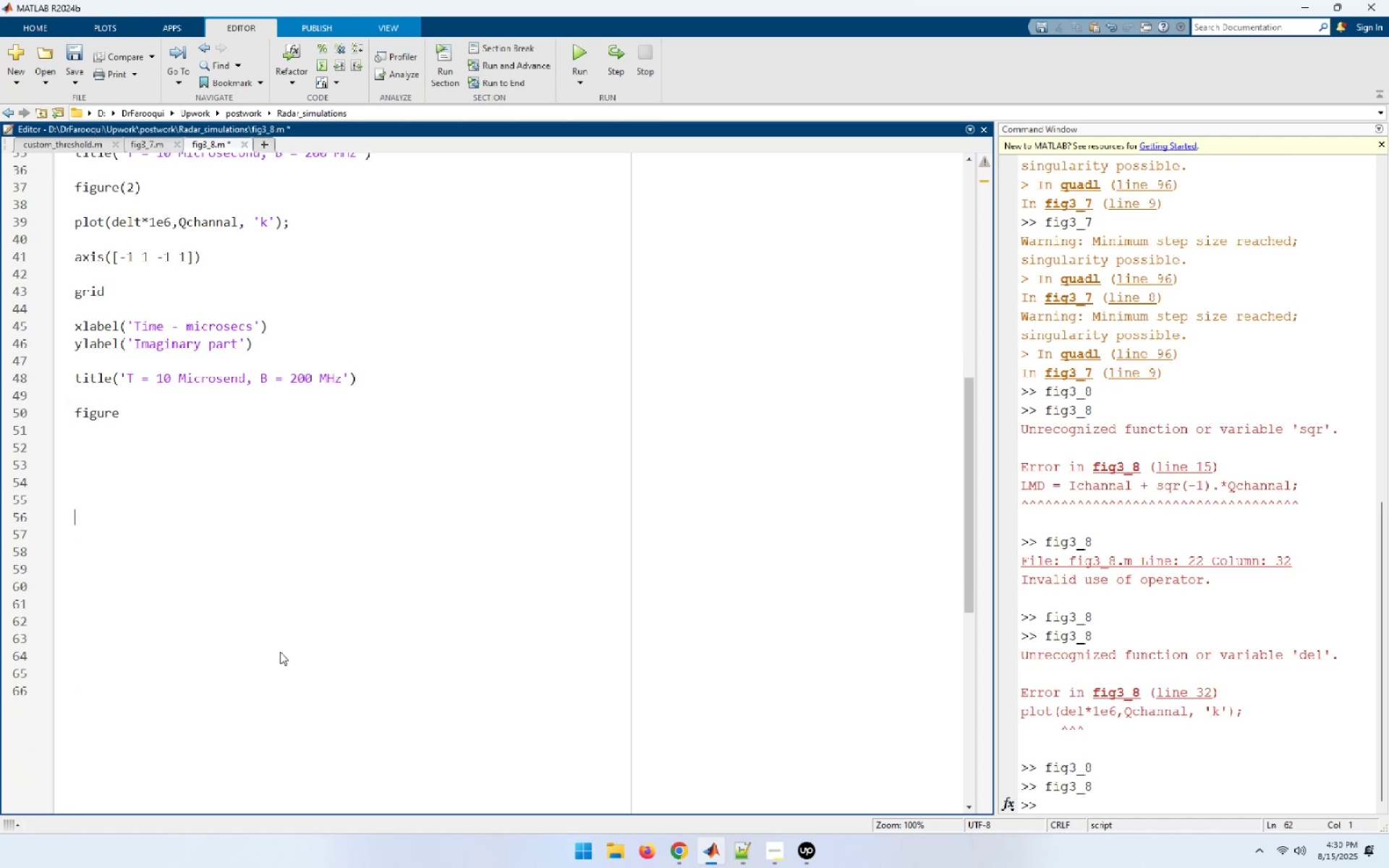 
key(Backspace)
 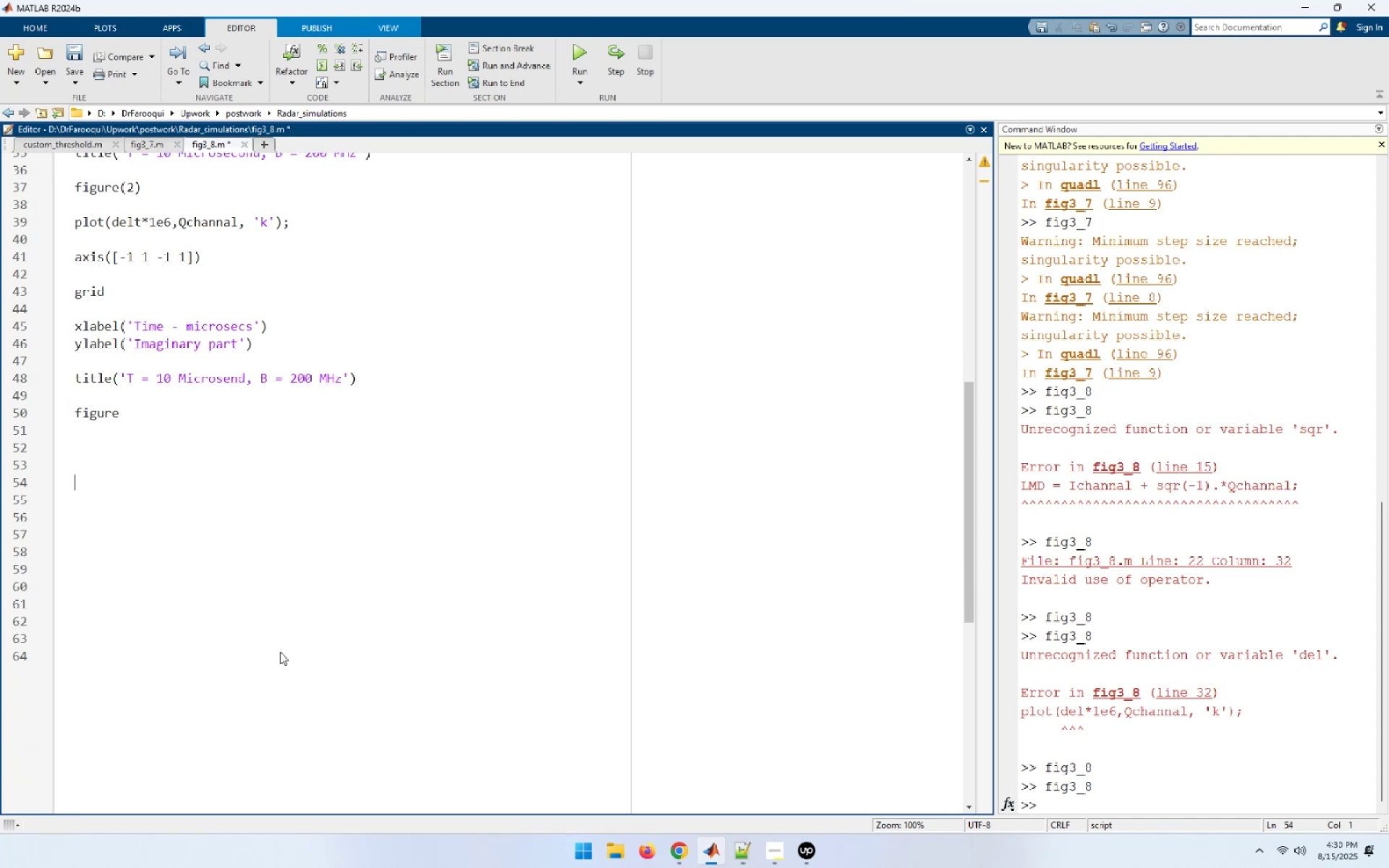 
key(Backspace)
 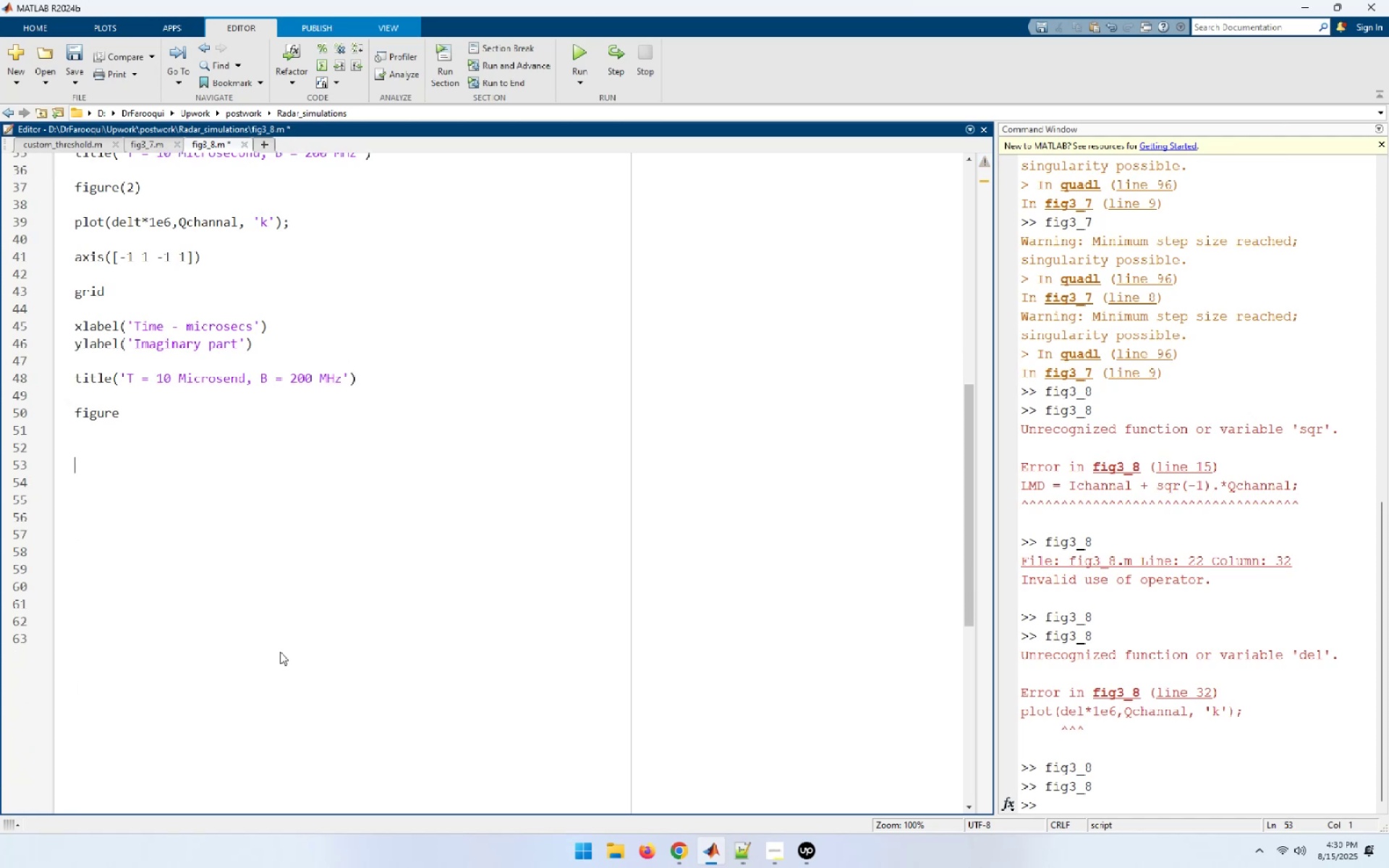 
key(Backspace)
 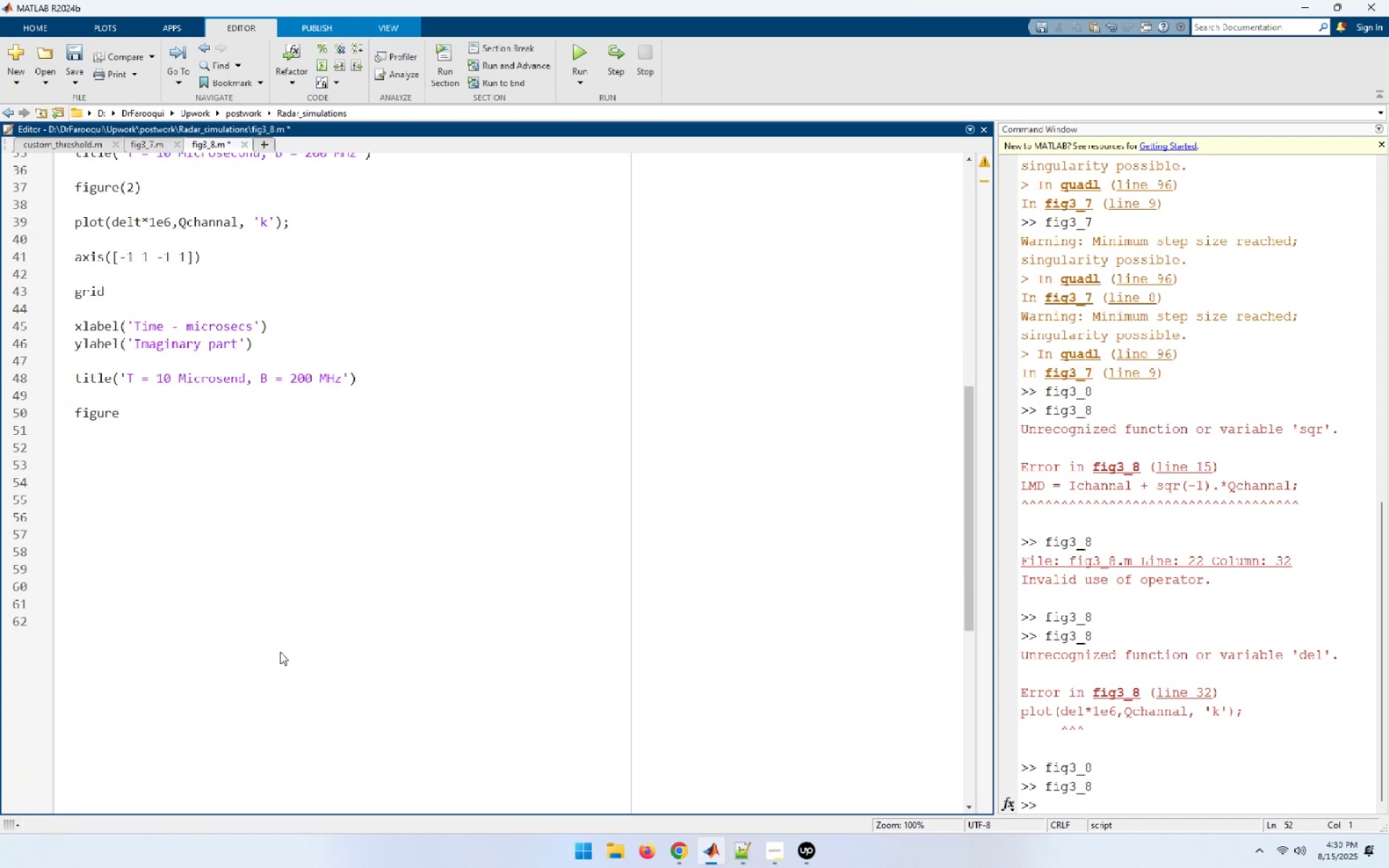 
key(ArrowDown)
 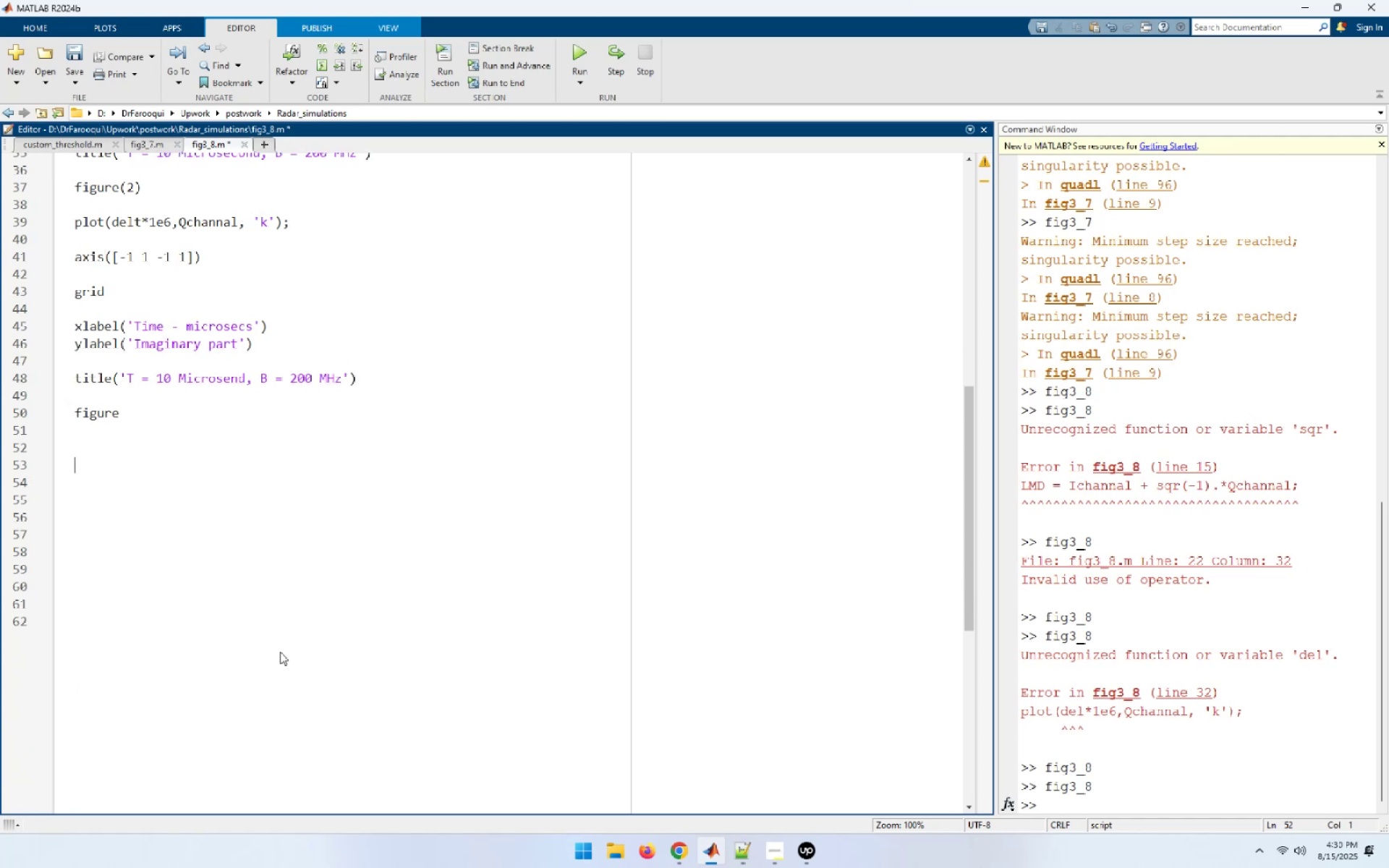 
key(ArrowDown)
 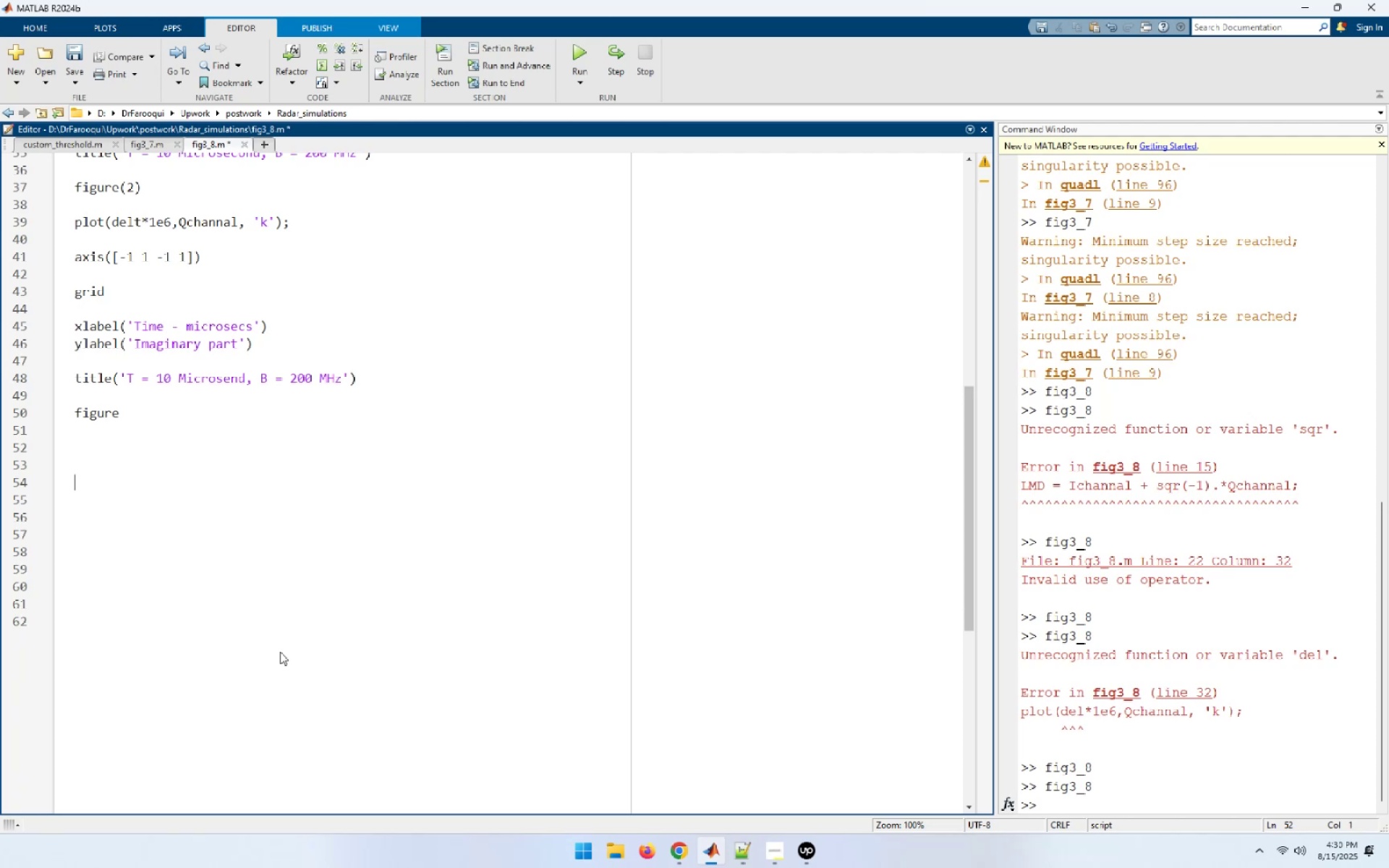 
hold_key(key=ArrowDown, duration=0.74)
 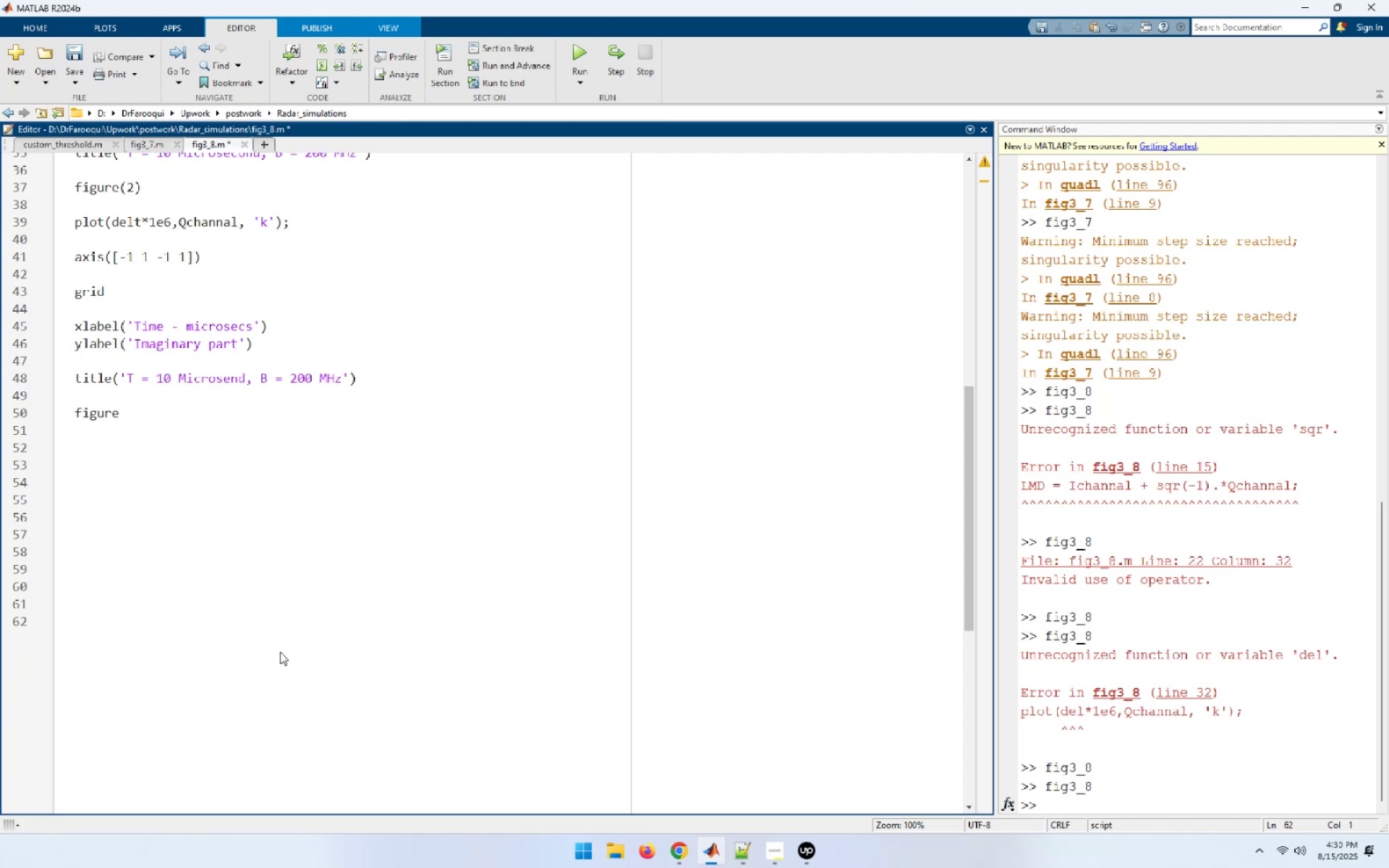 
key(Backspace)
 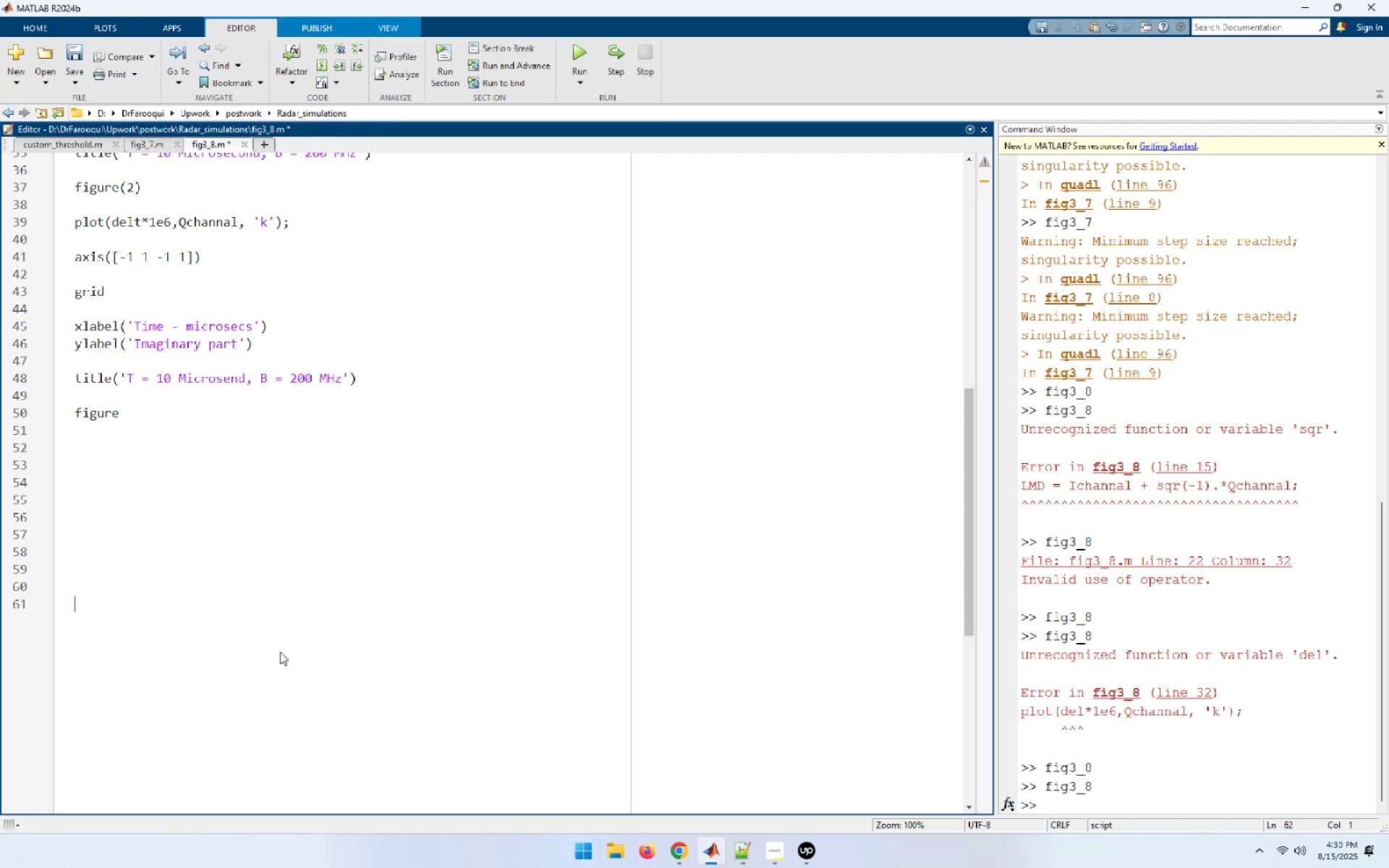 
key(Backspace)
 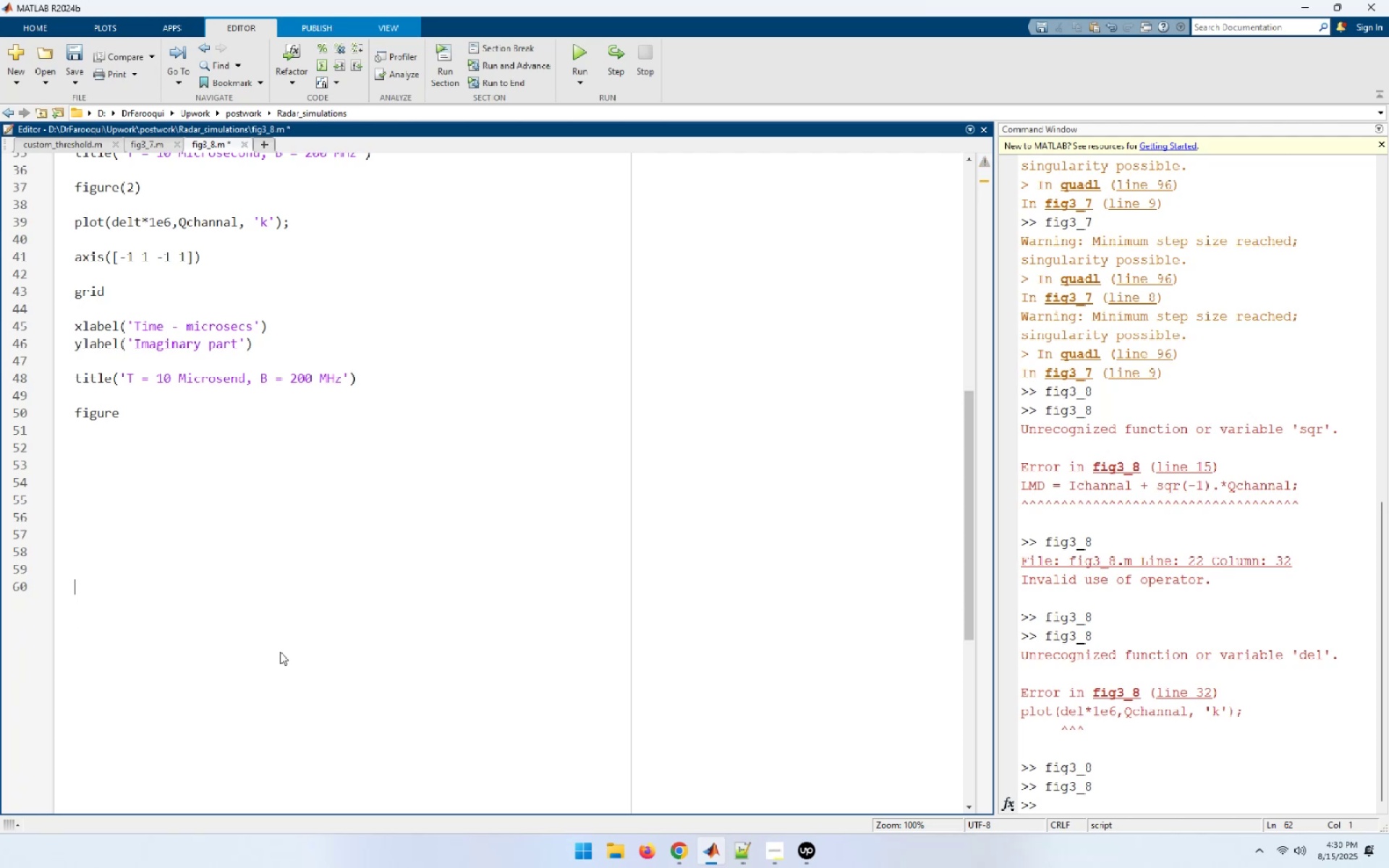 
key(Backspace)
 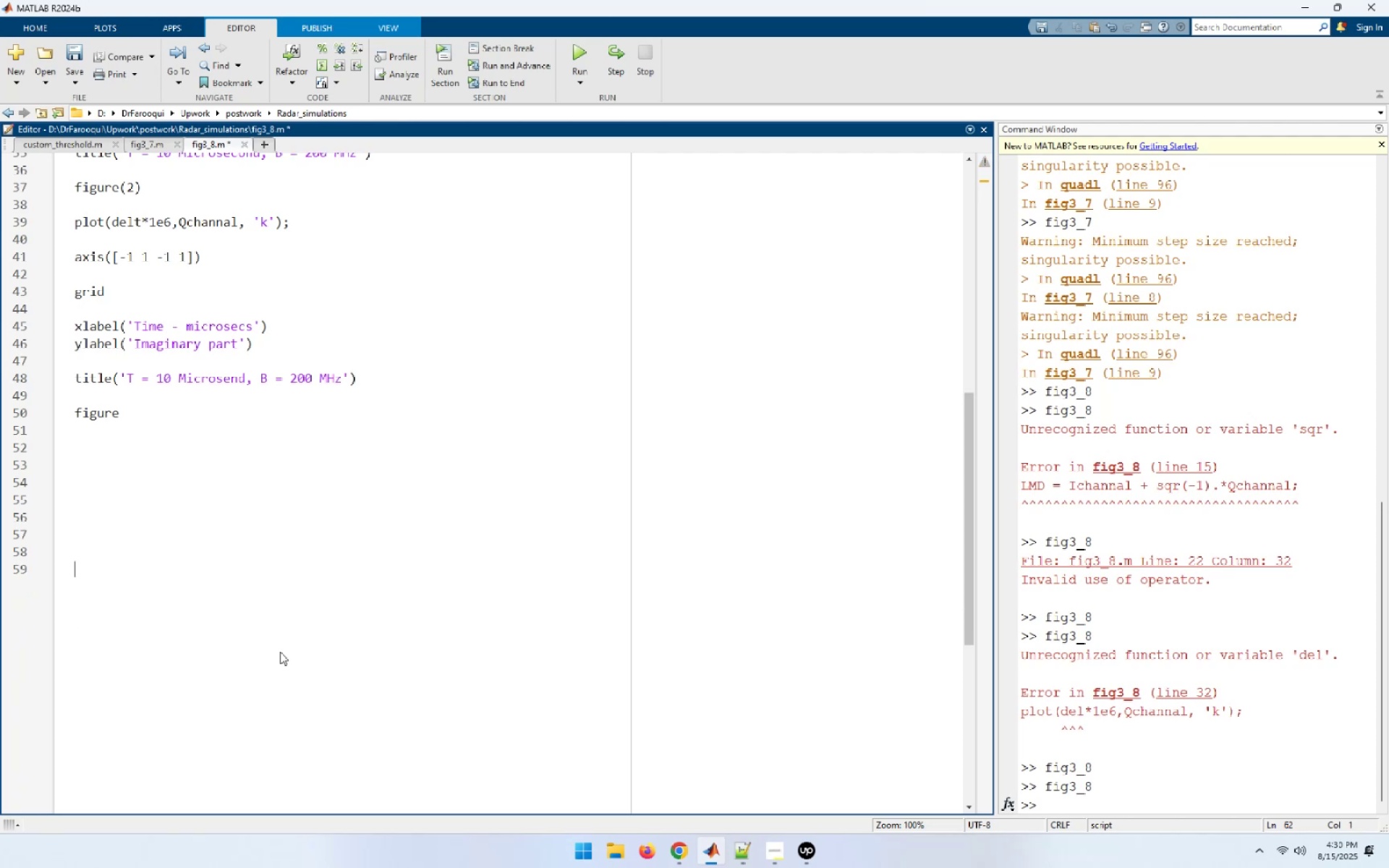 
key(Backspace)
 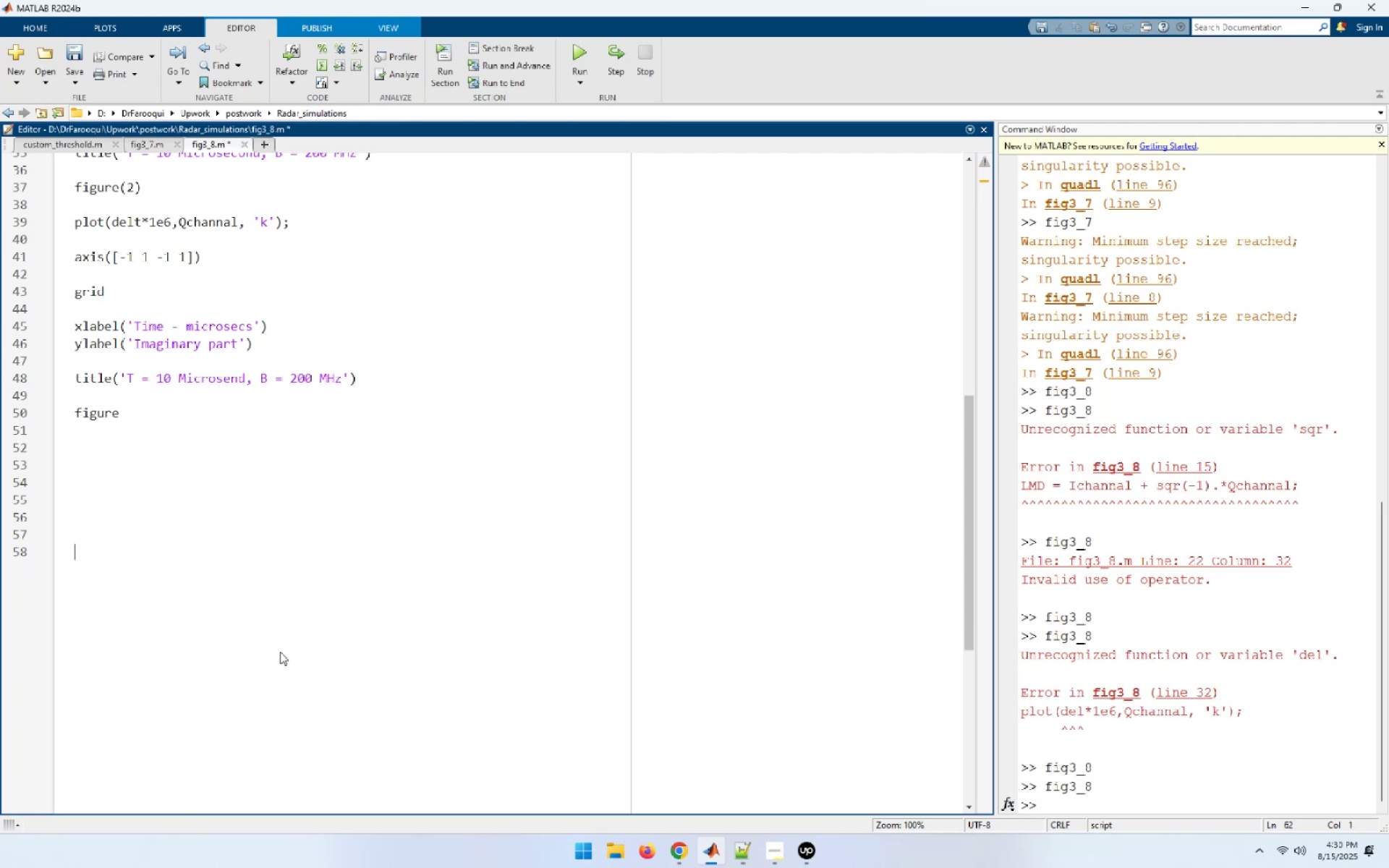 
key(Backspace)
 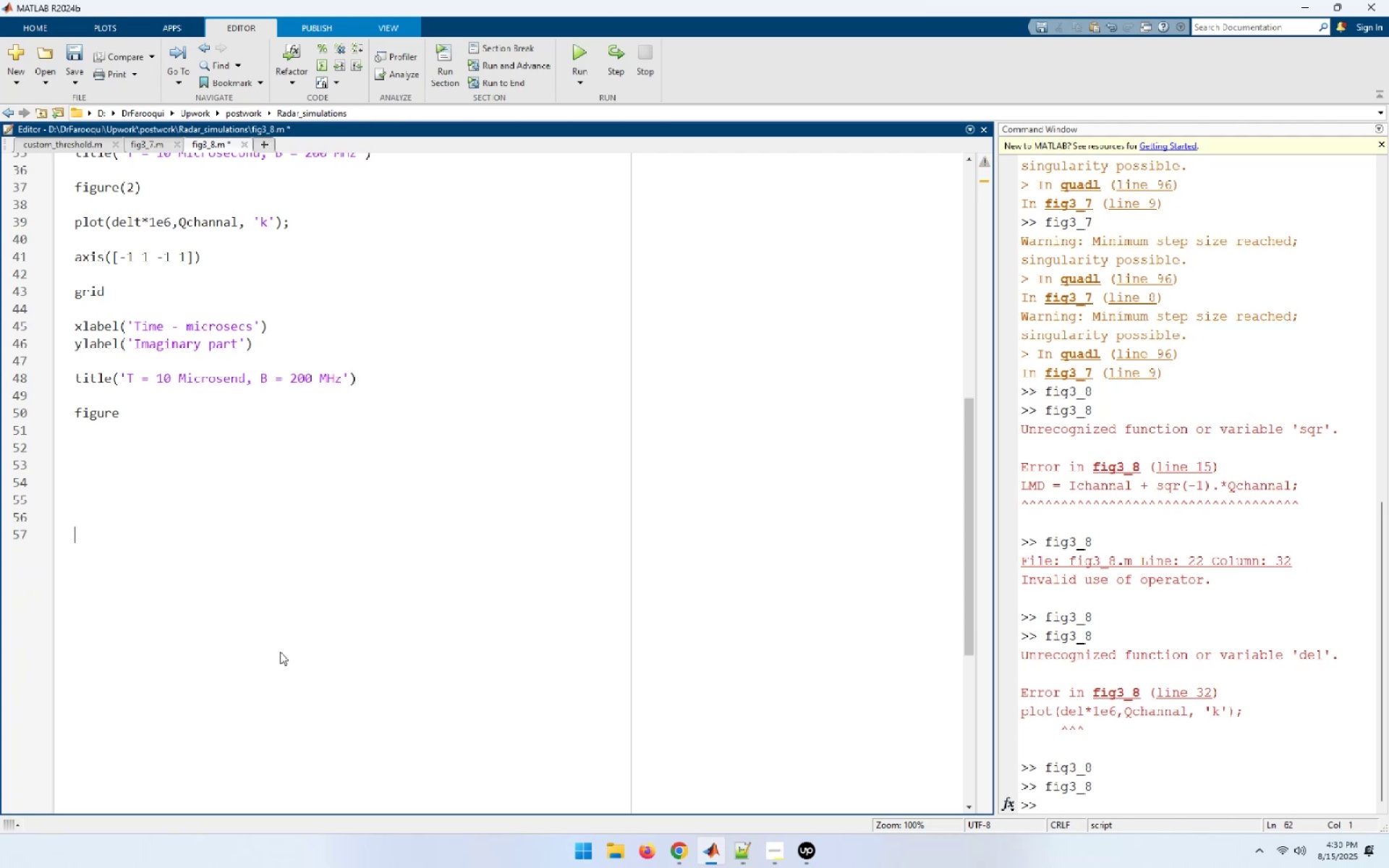 
key(Backspace)
 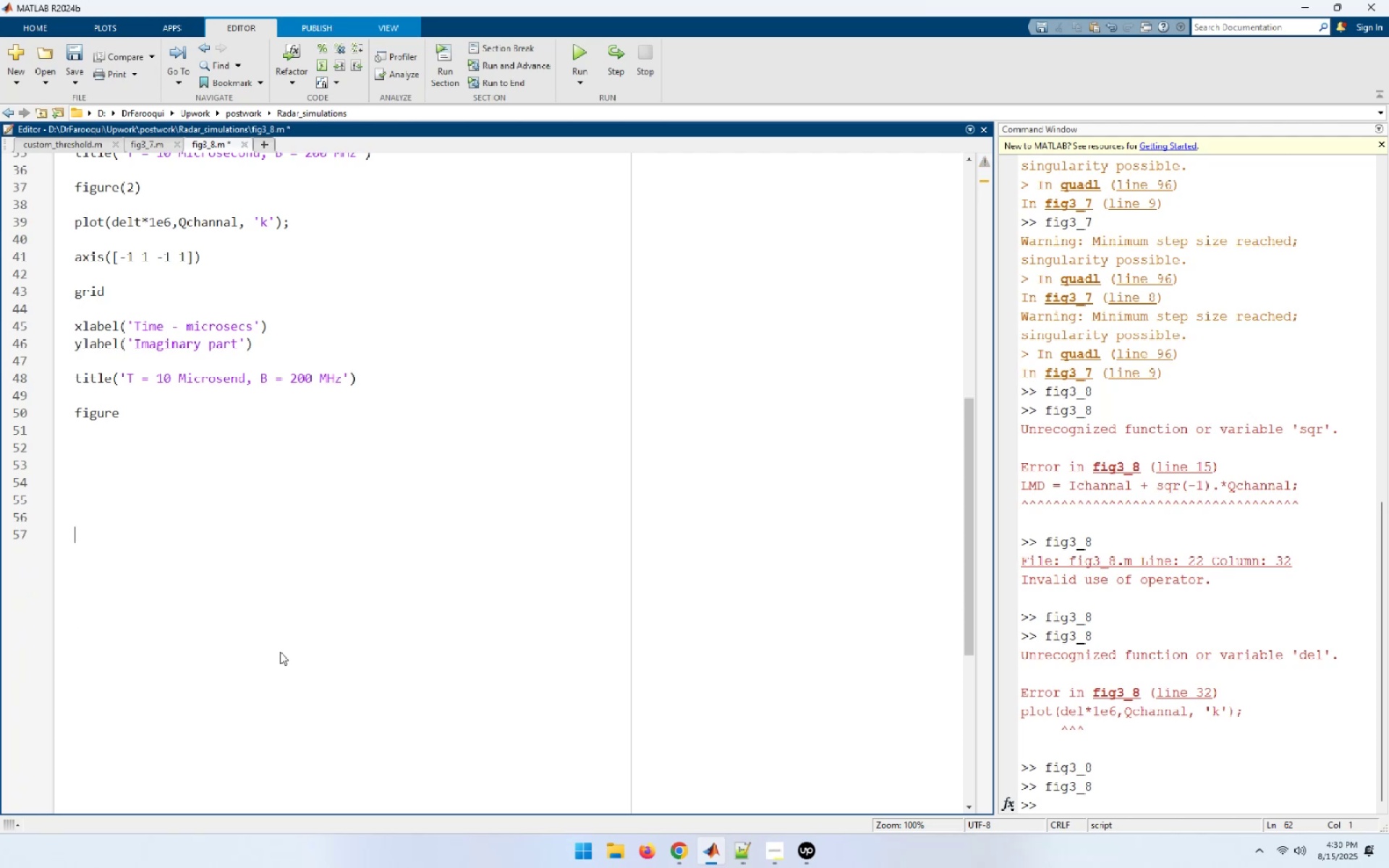 
key(Backspace)
 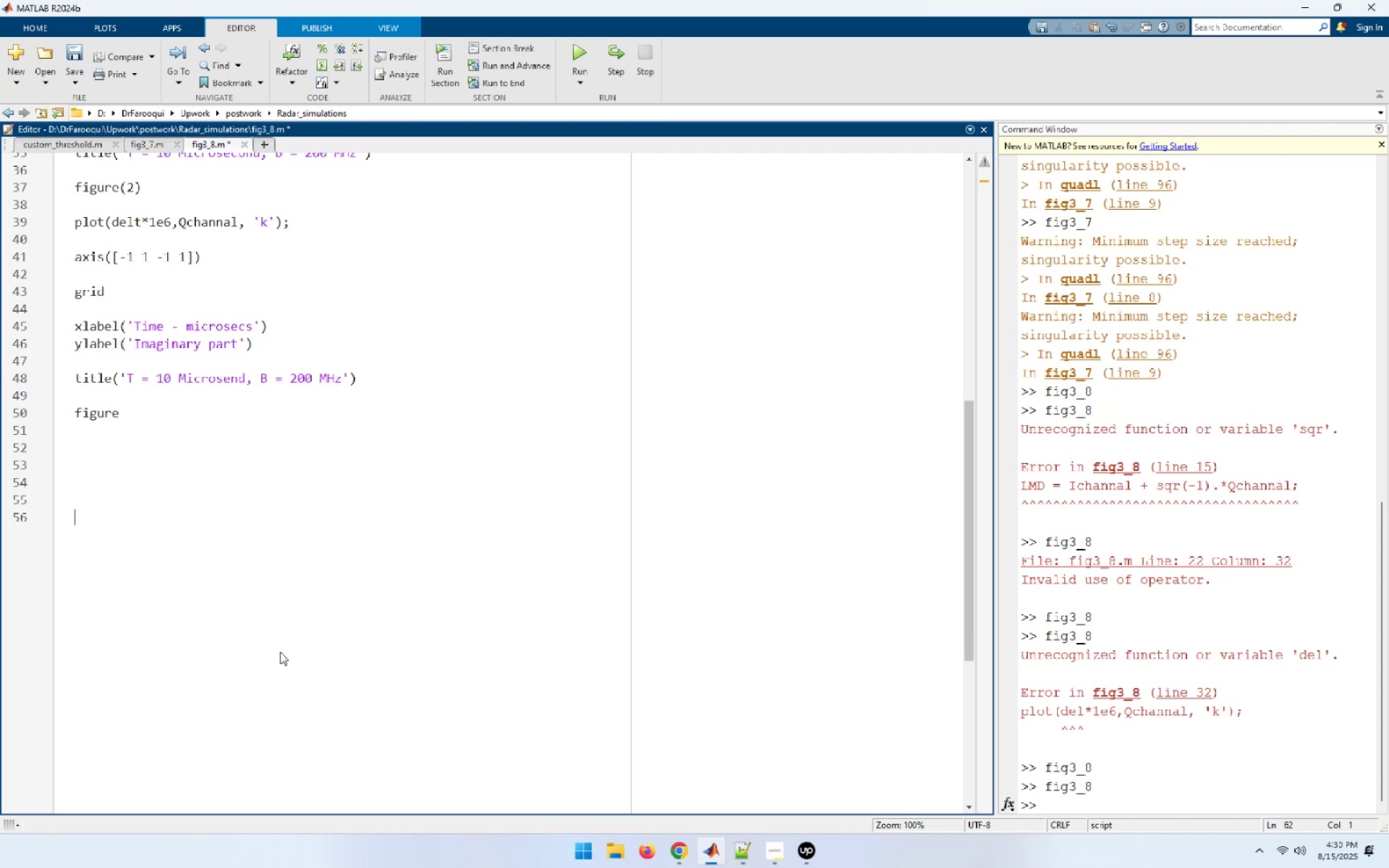 
key(Backspace)
 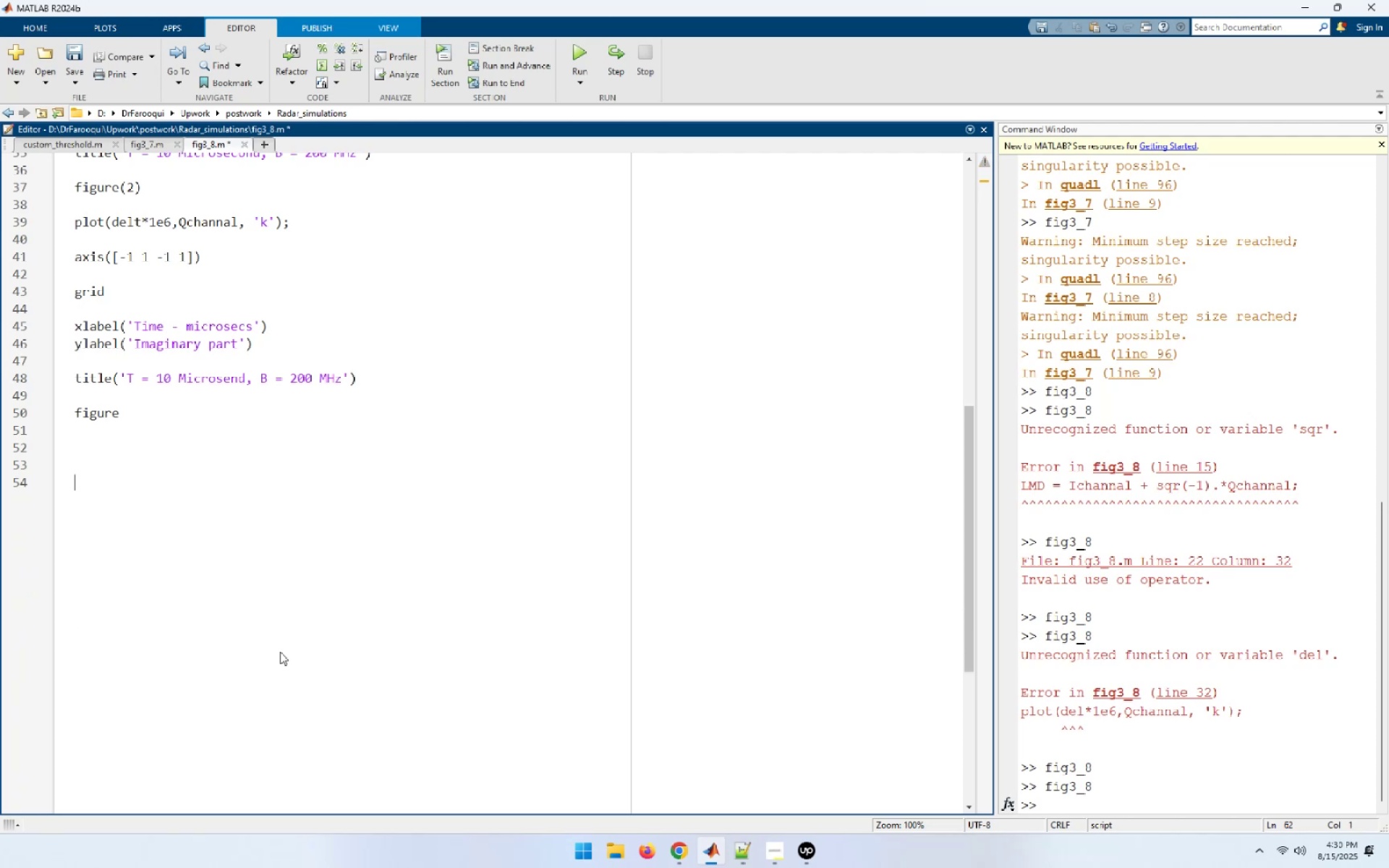 
key(Backspace)
 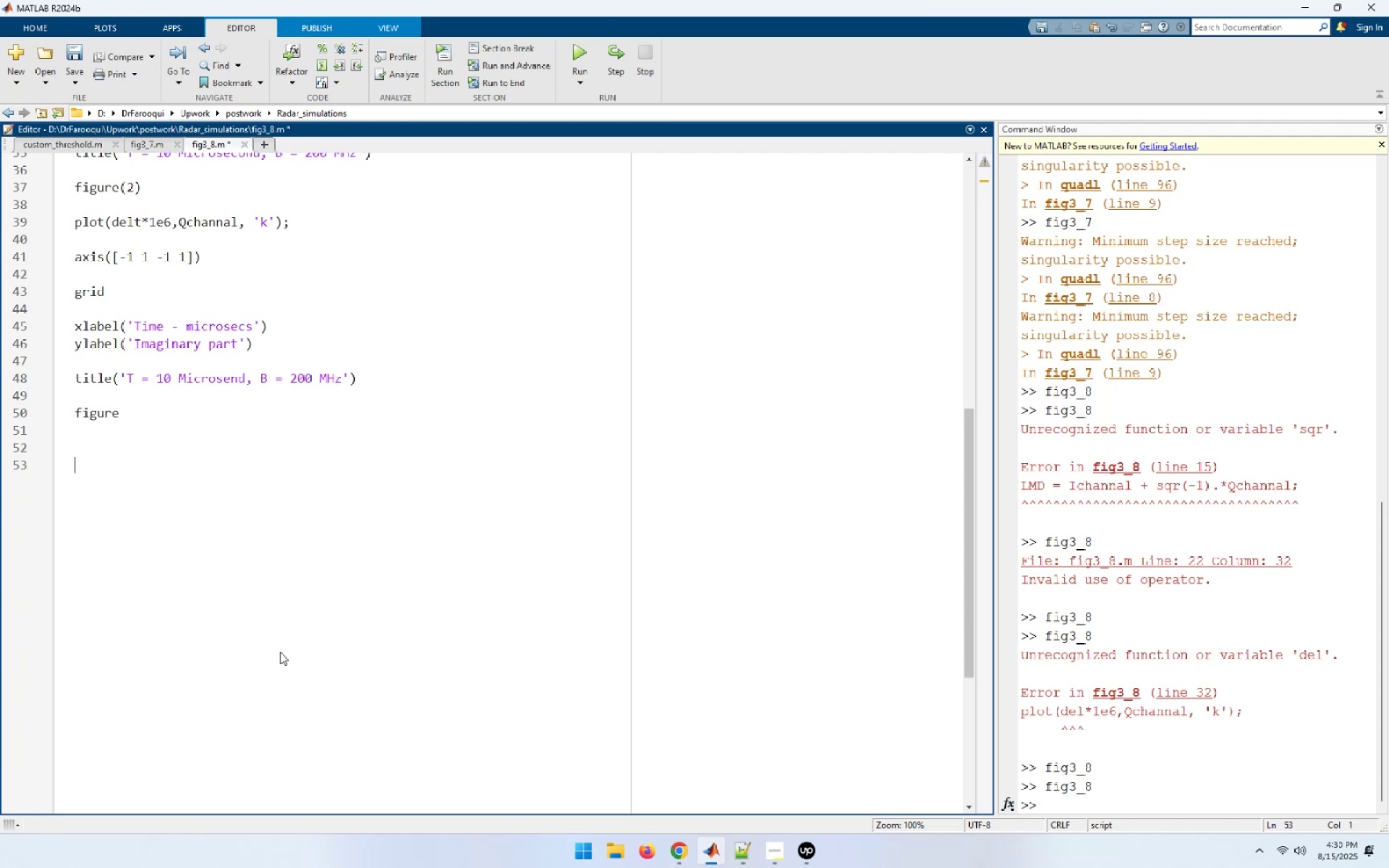 
key(Backspace)
 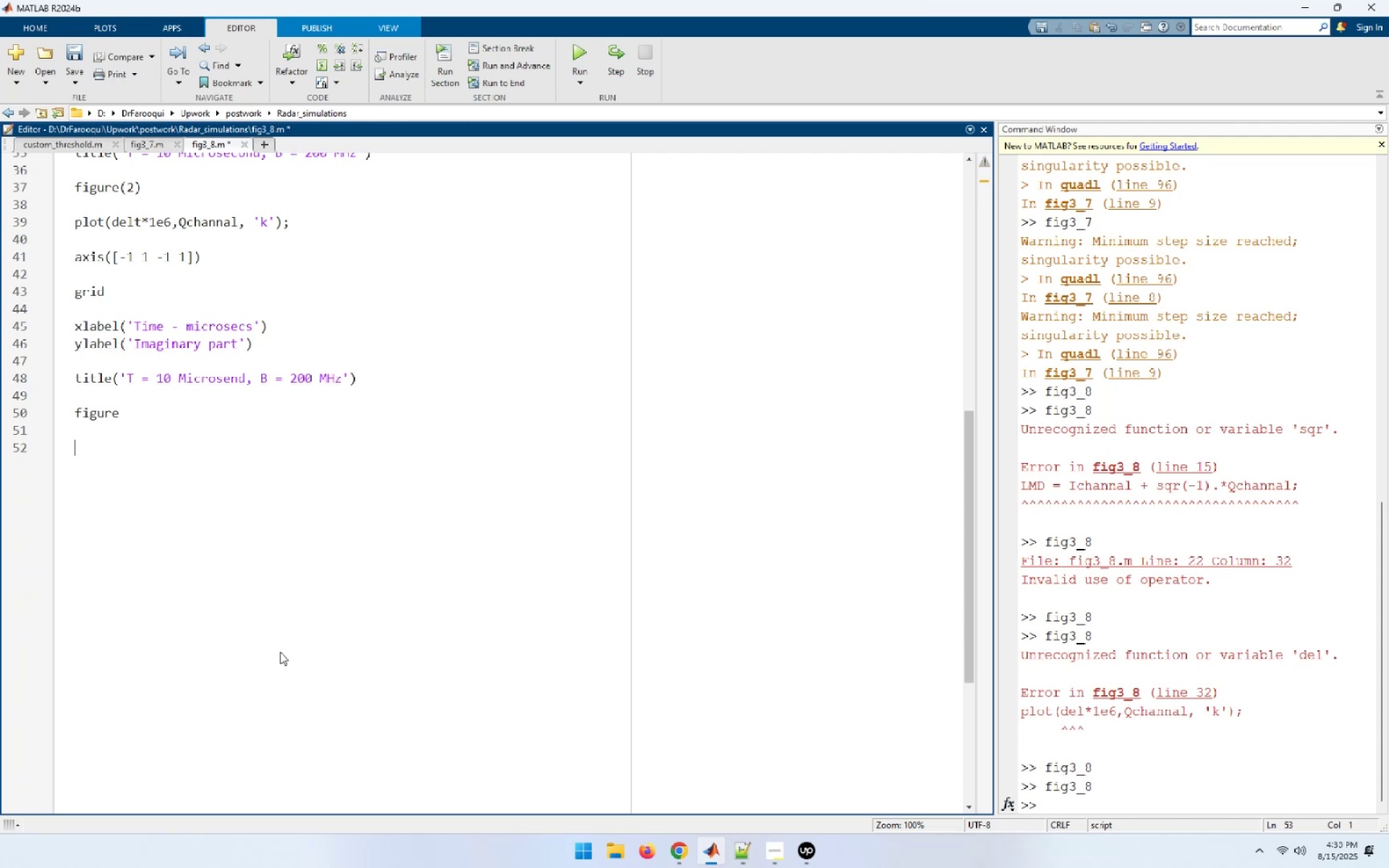 
key(Backspace)
 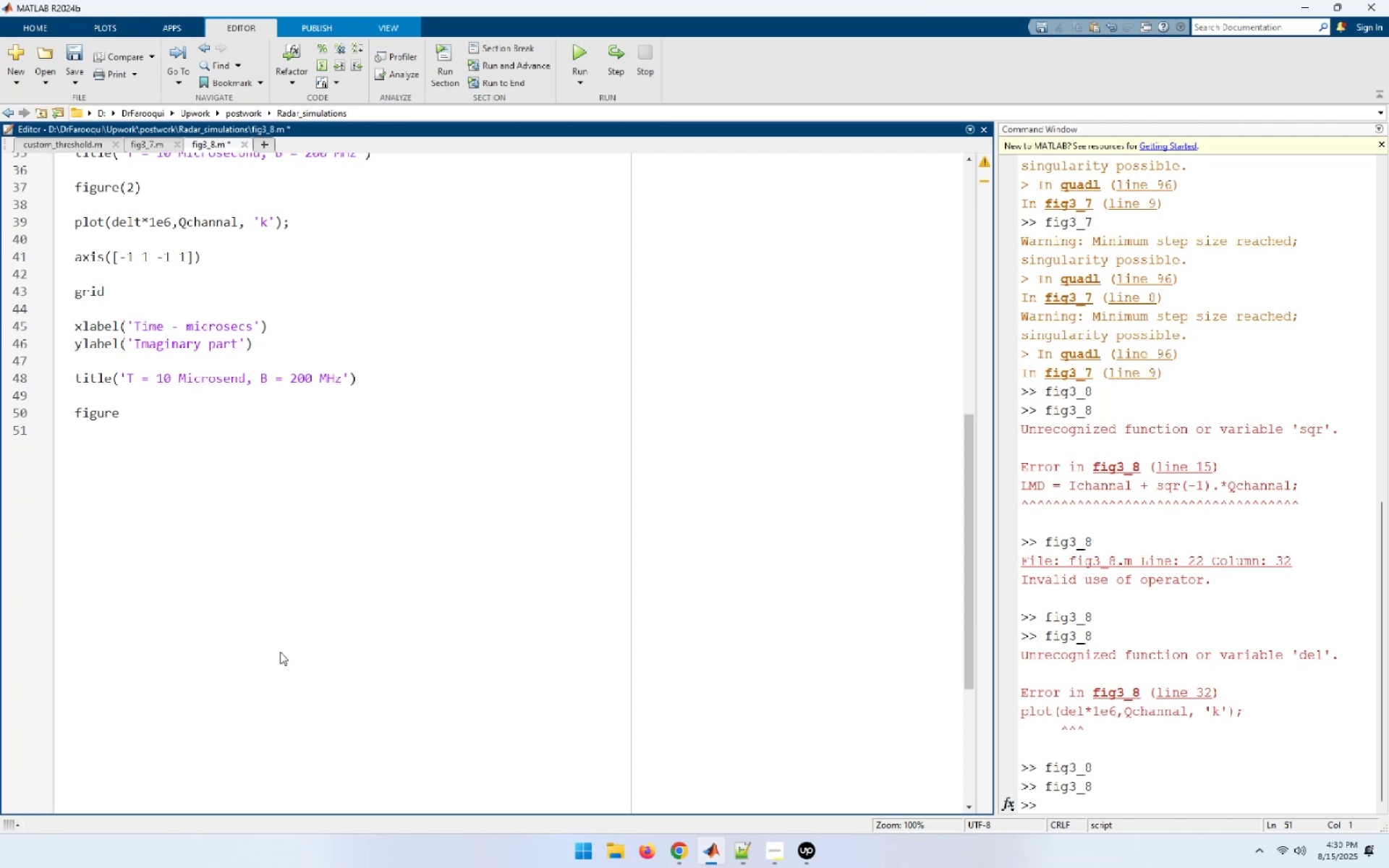 
key(Backspace)
 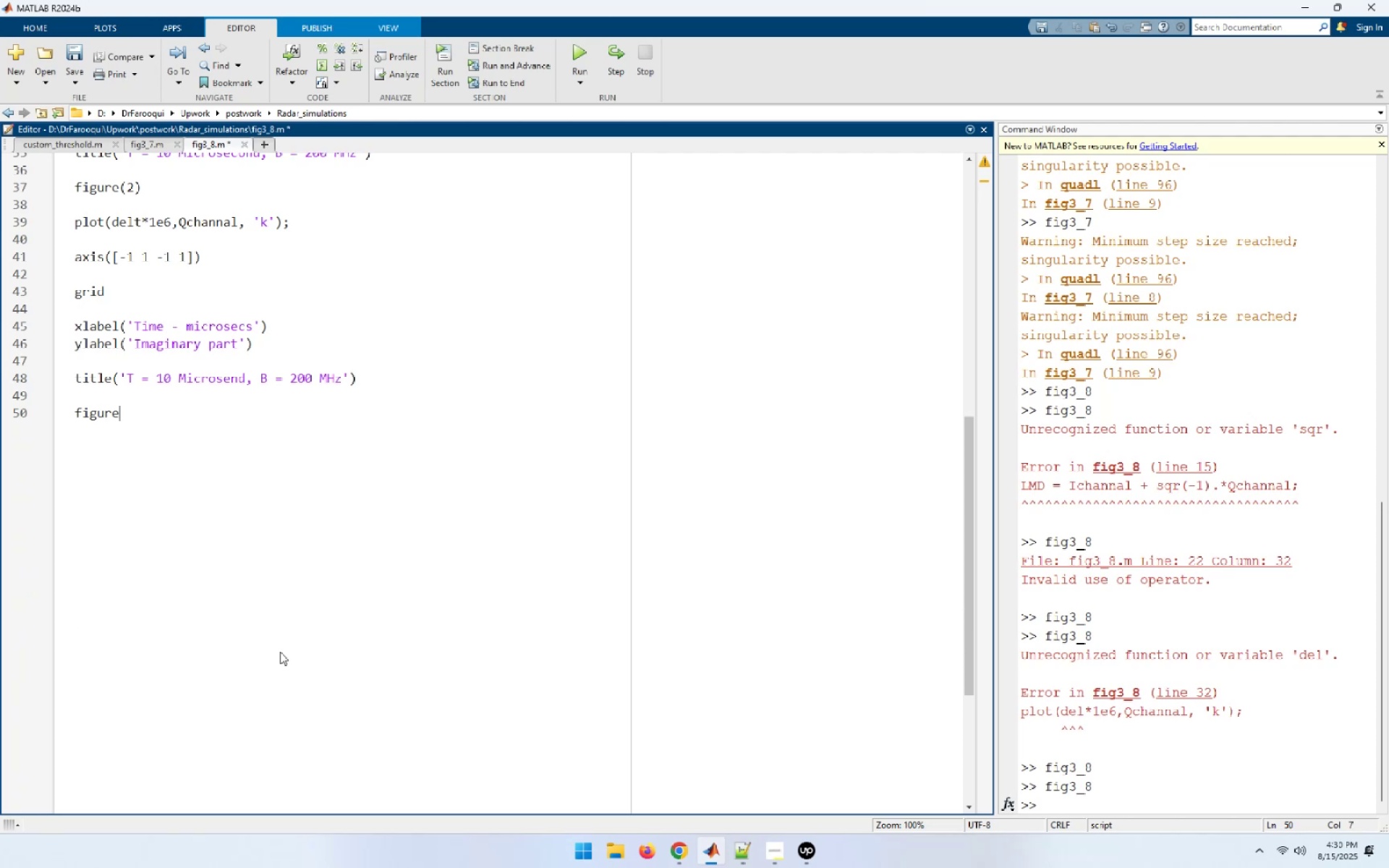 
key(Shift+9)
 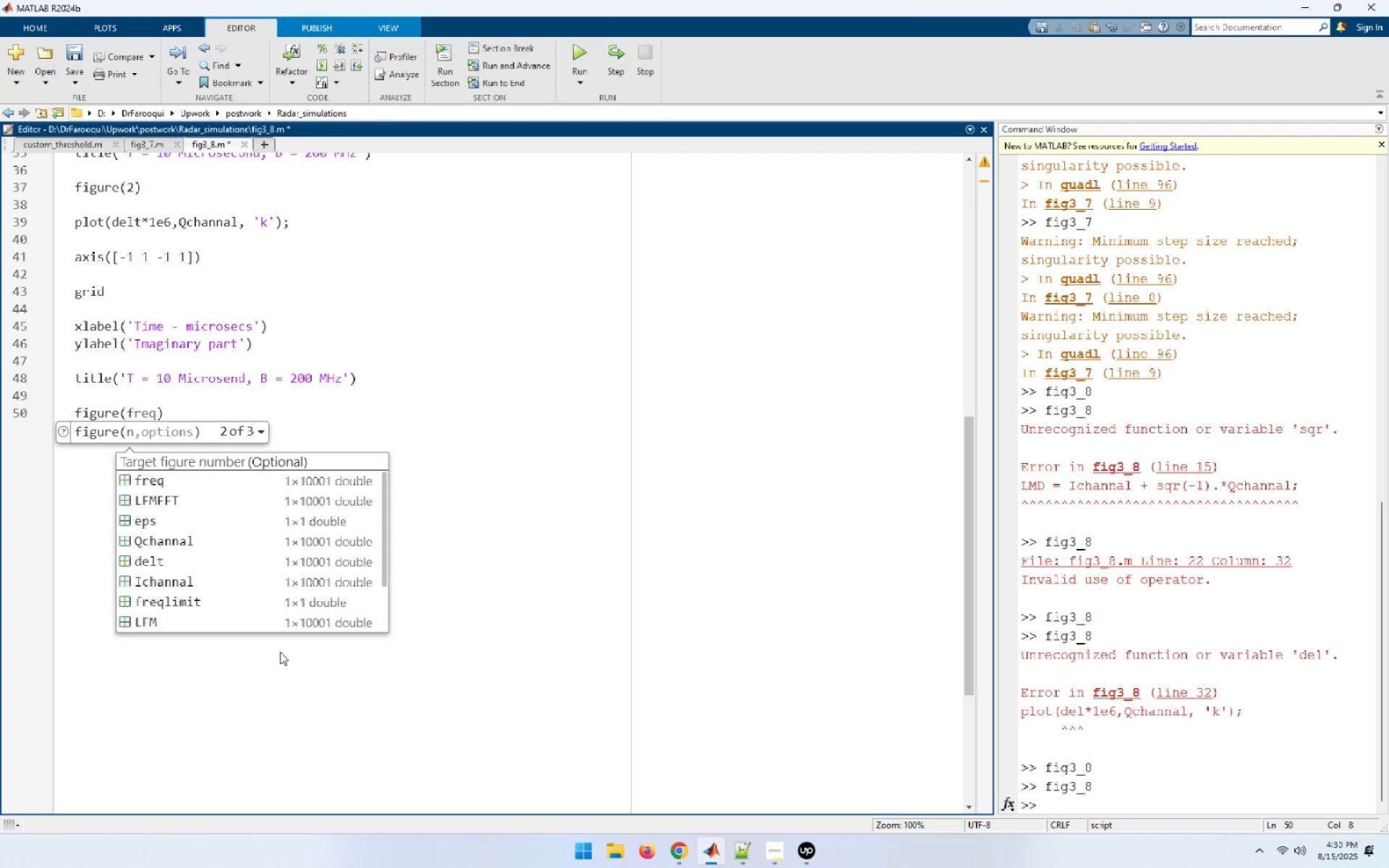 
wait(10.46)
 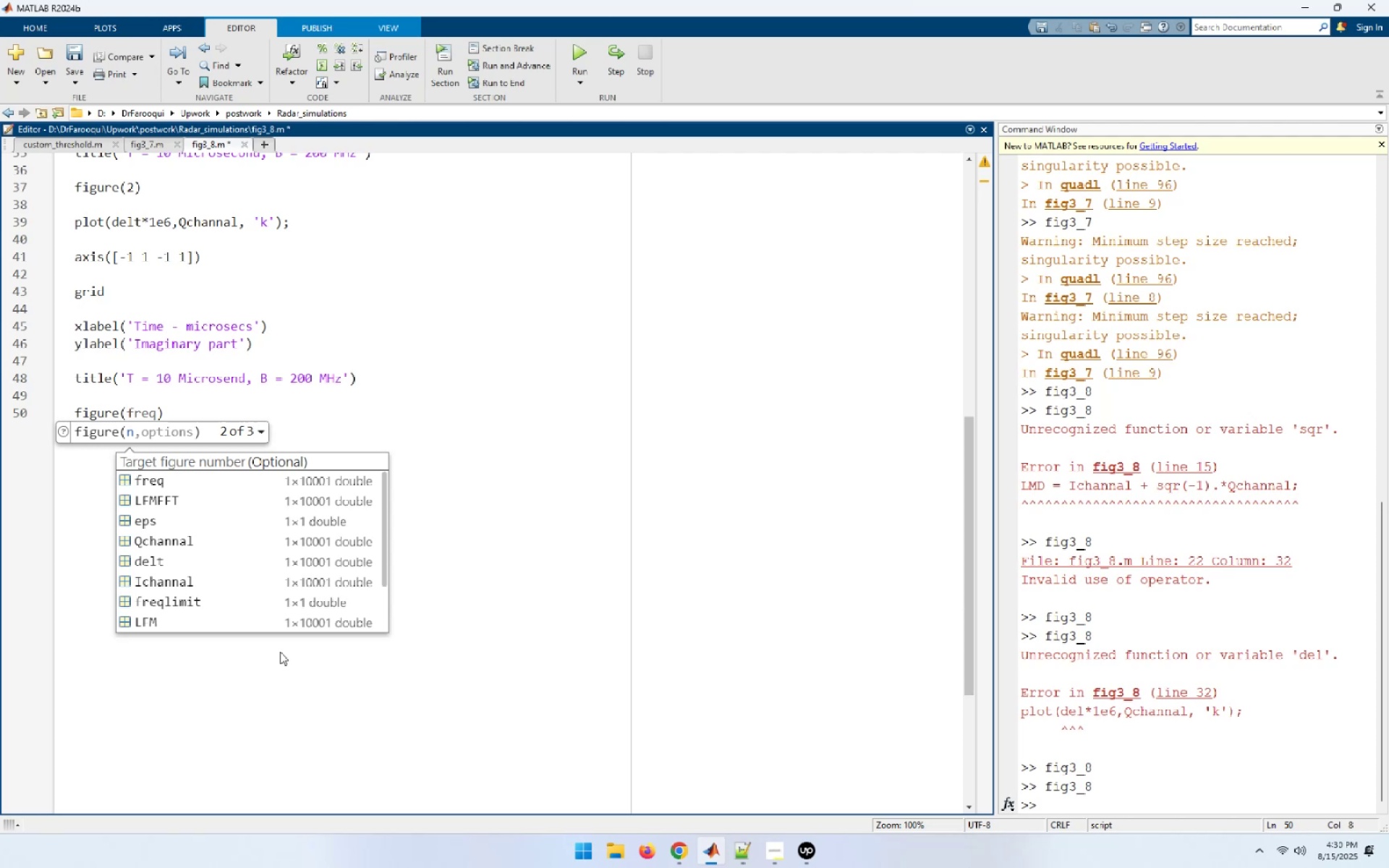 
key(3)
 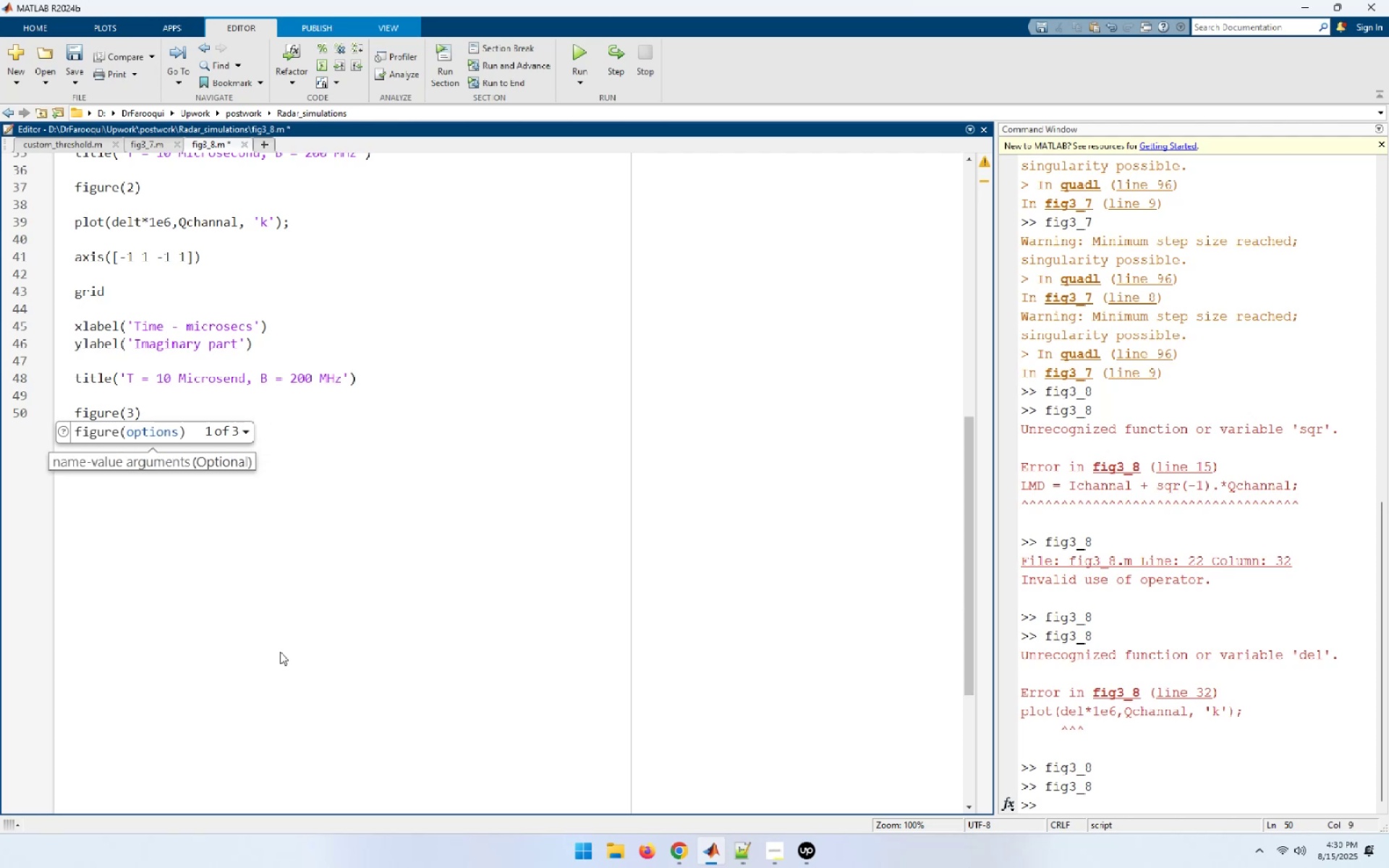 
key(ArrowRight)
 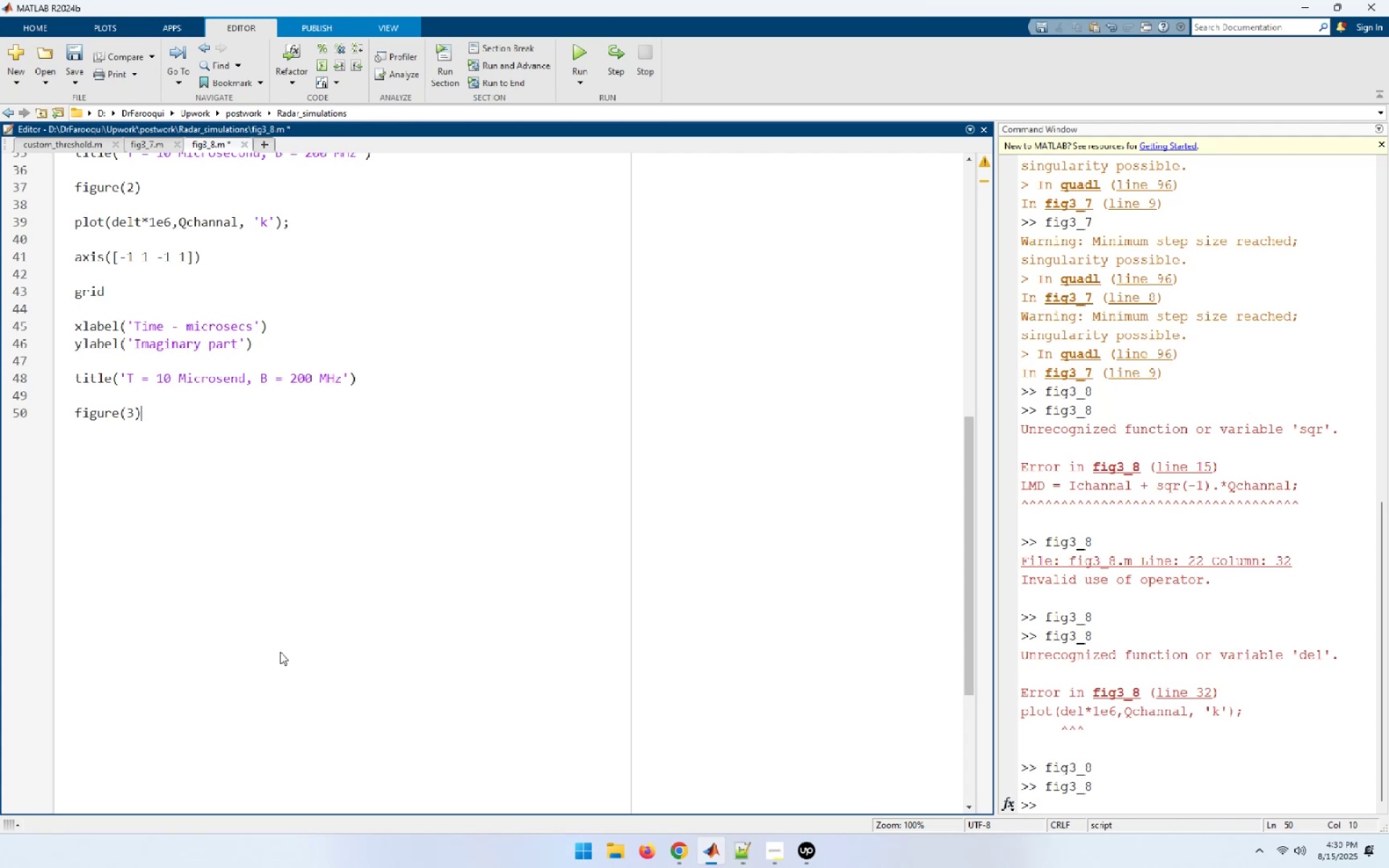 
key(Enter)
 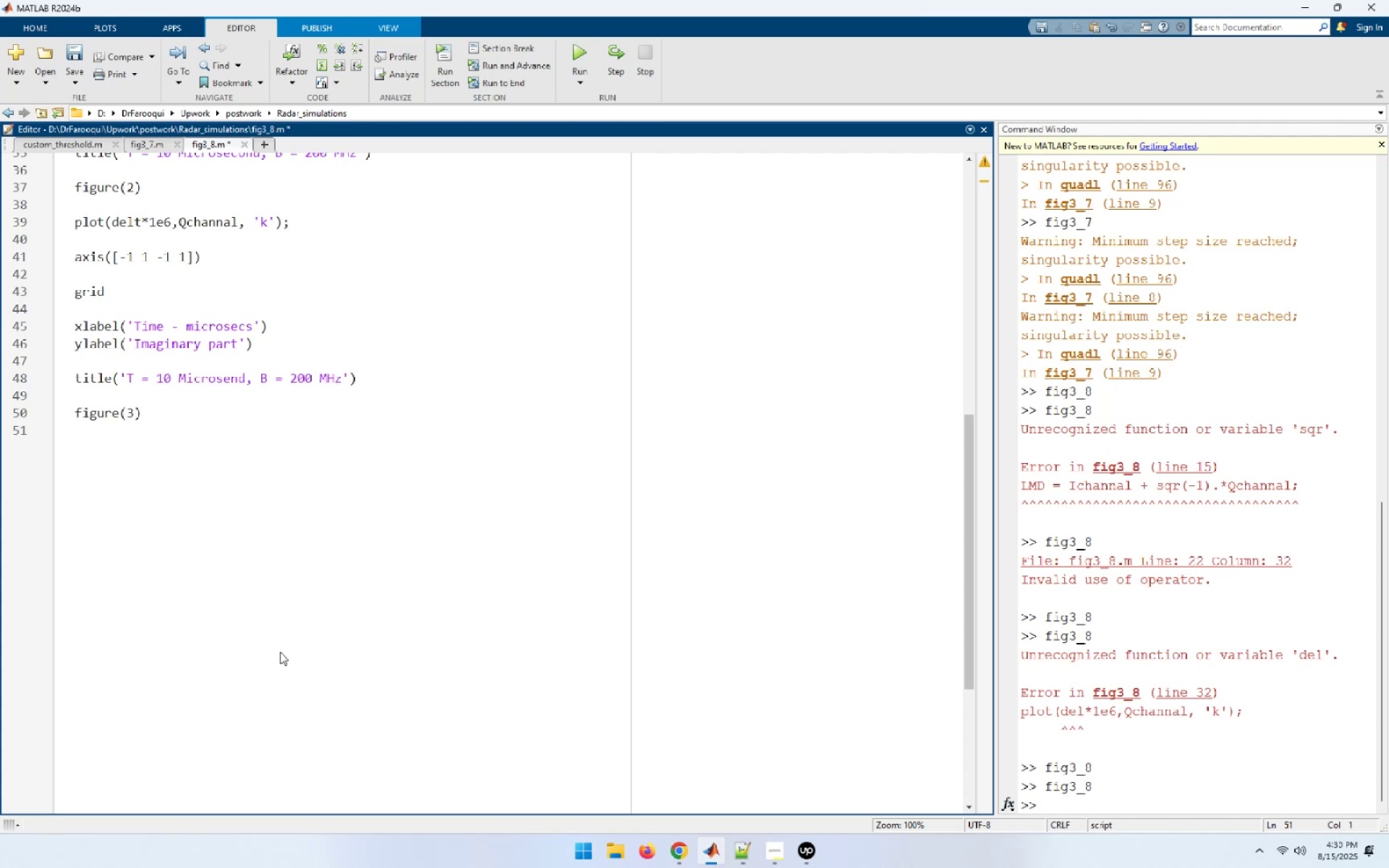 
key(Enter)
 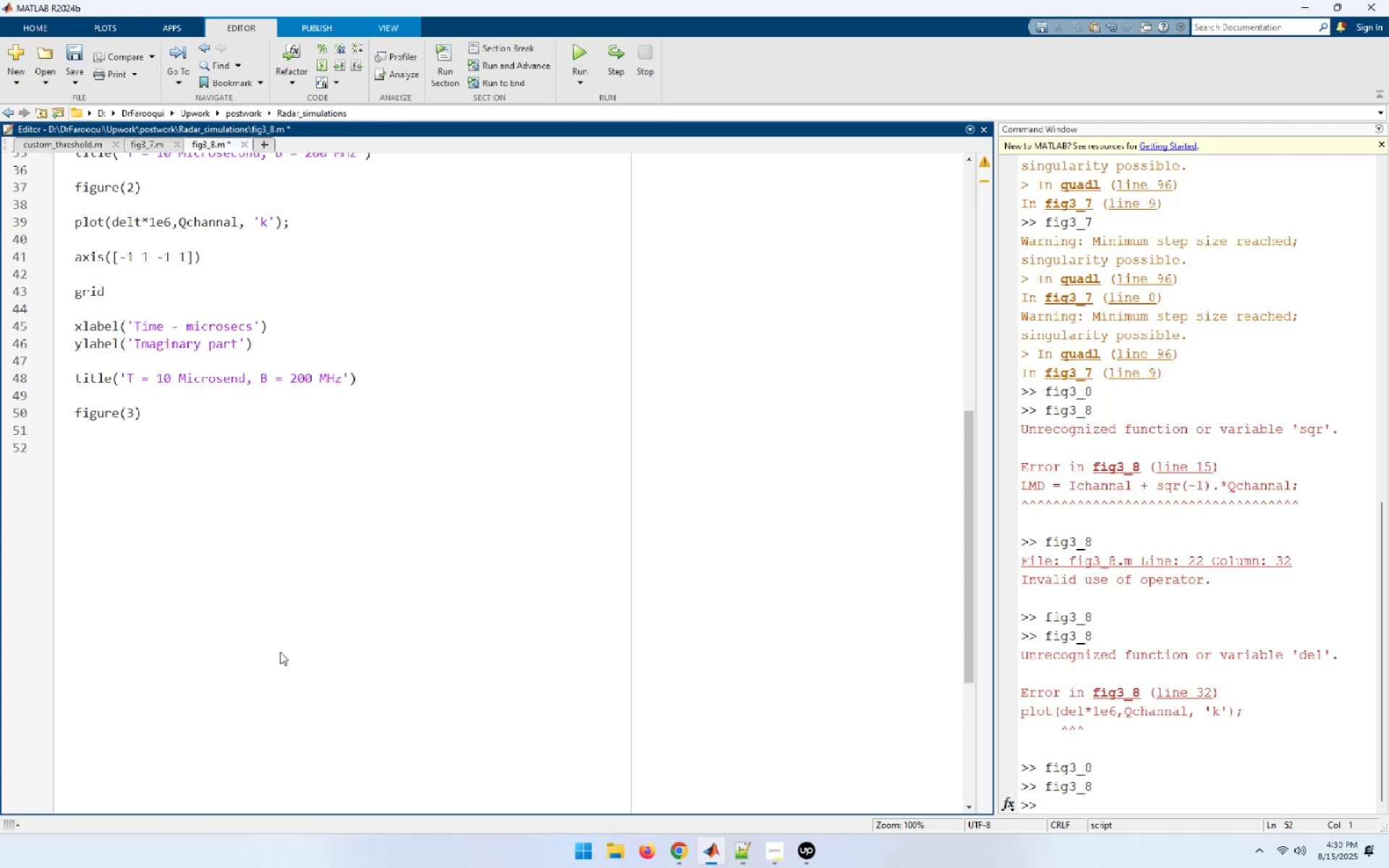 
type(plot(fr)
 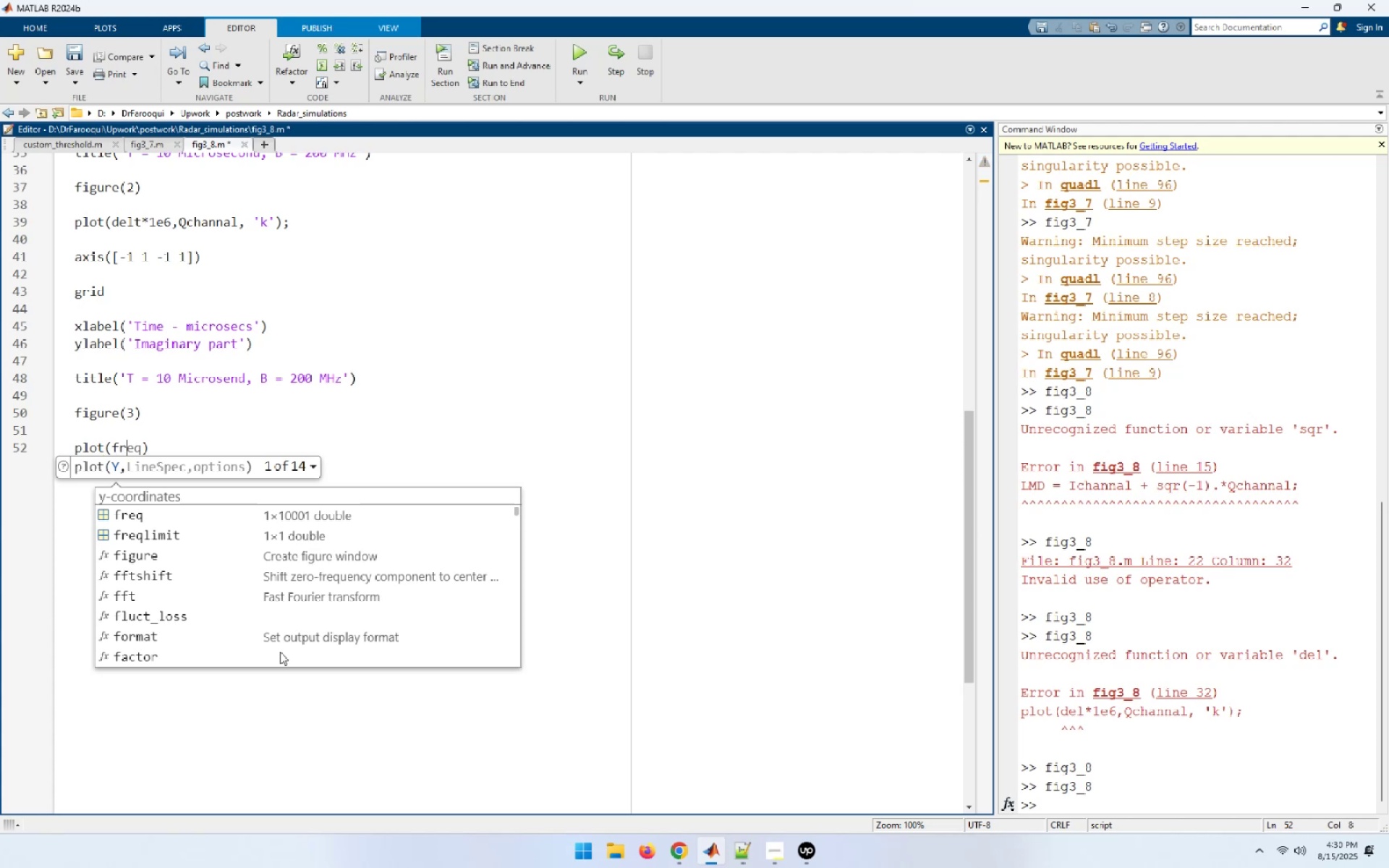 
type(q, abs(L)
 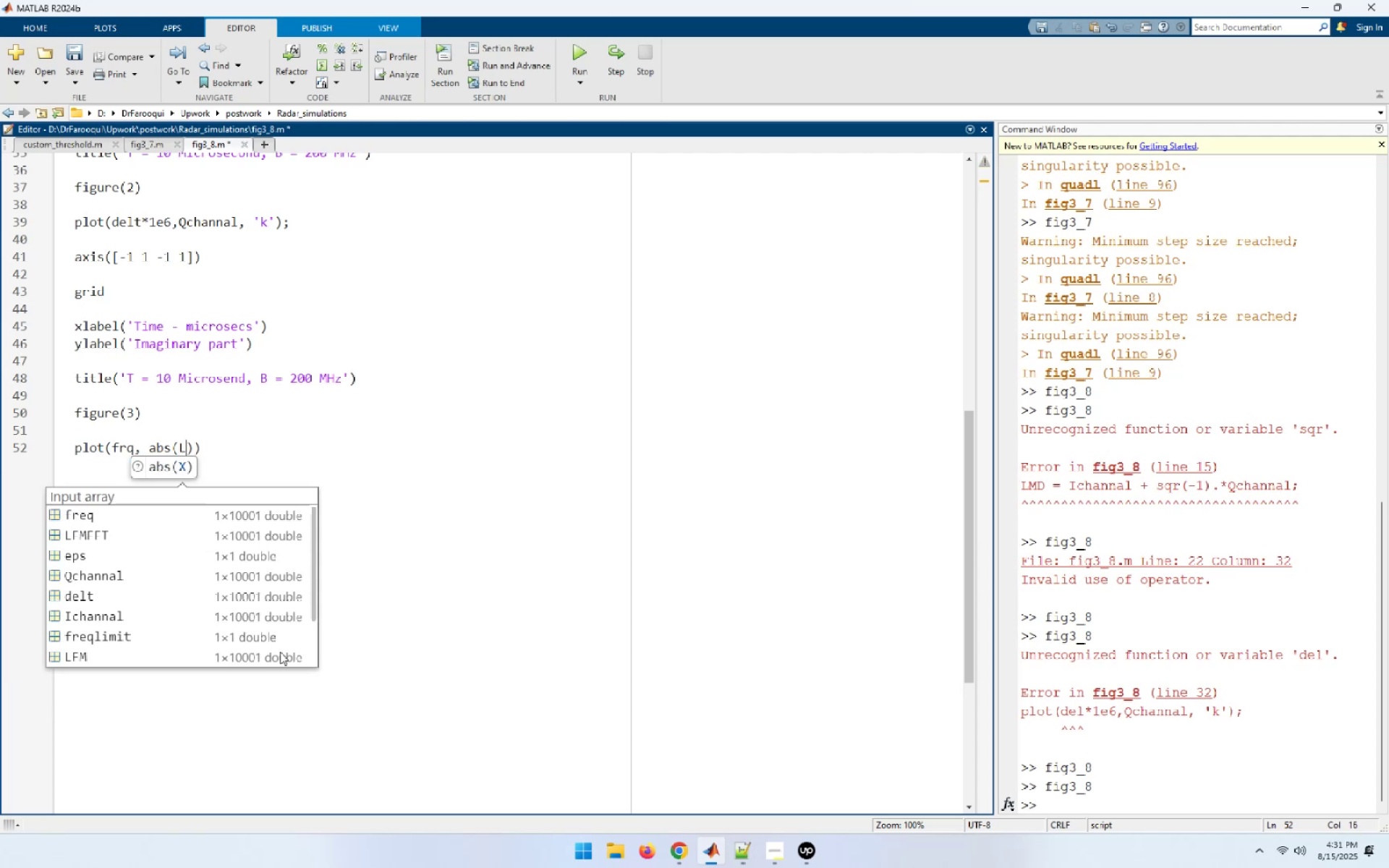 
type(FMFFT)
 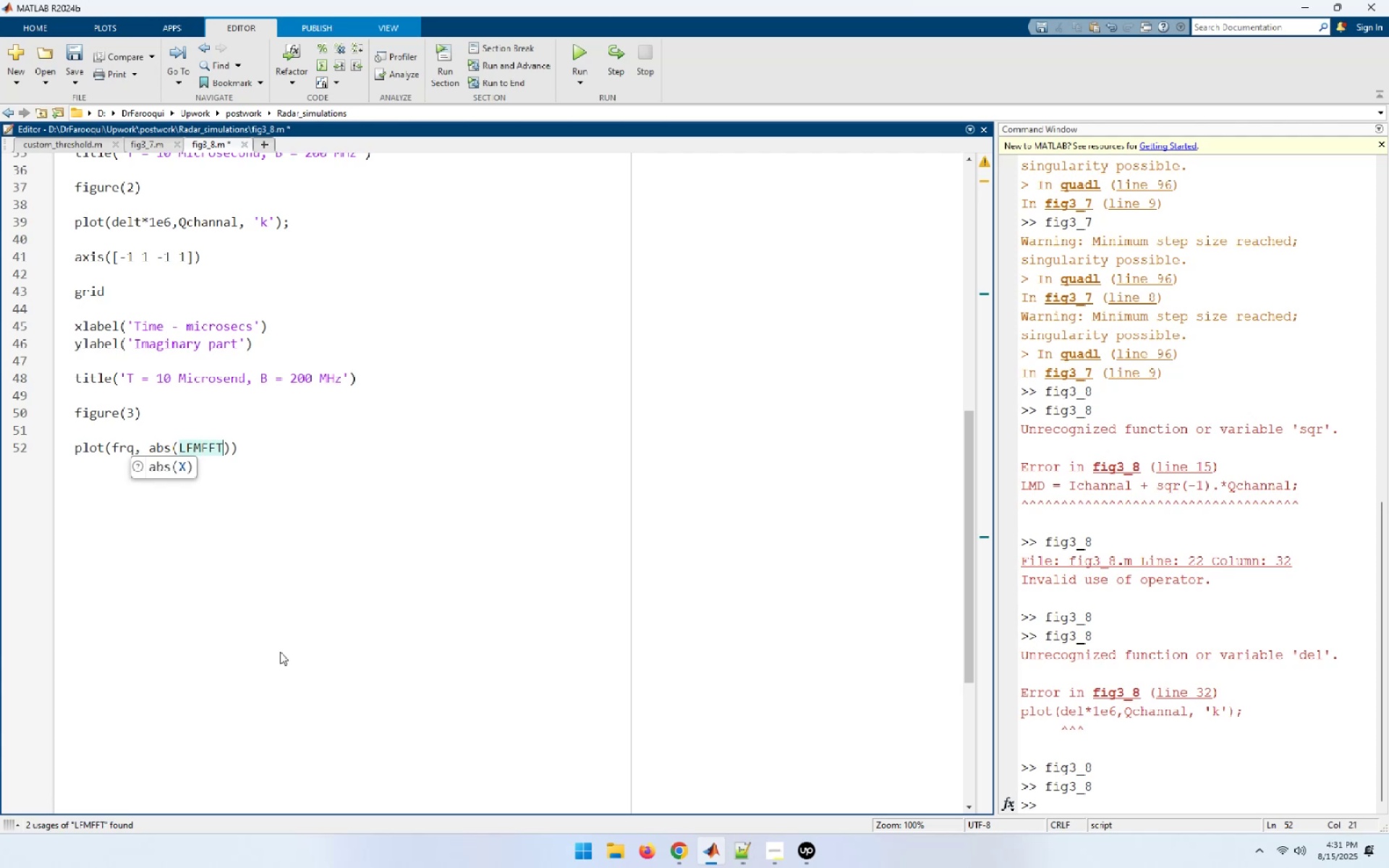 
wait(5.04)
 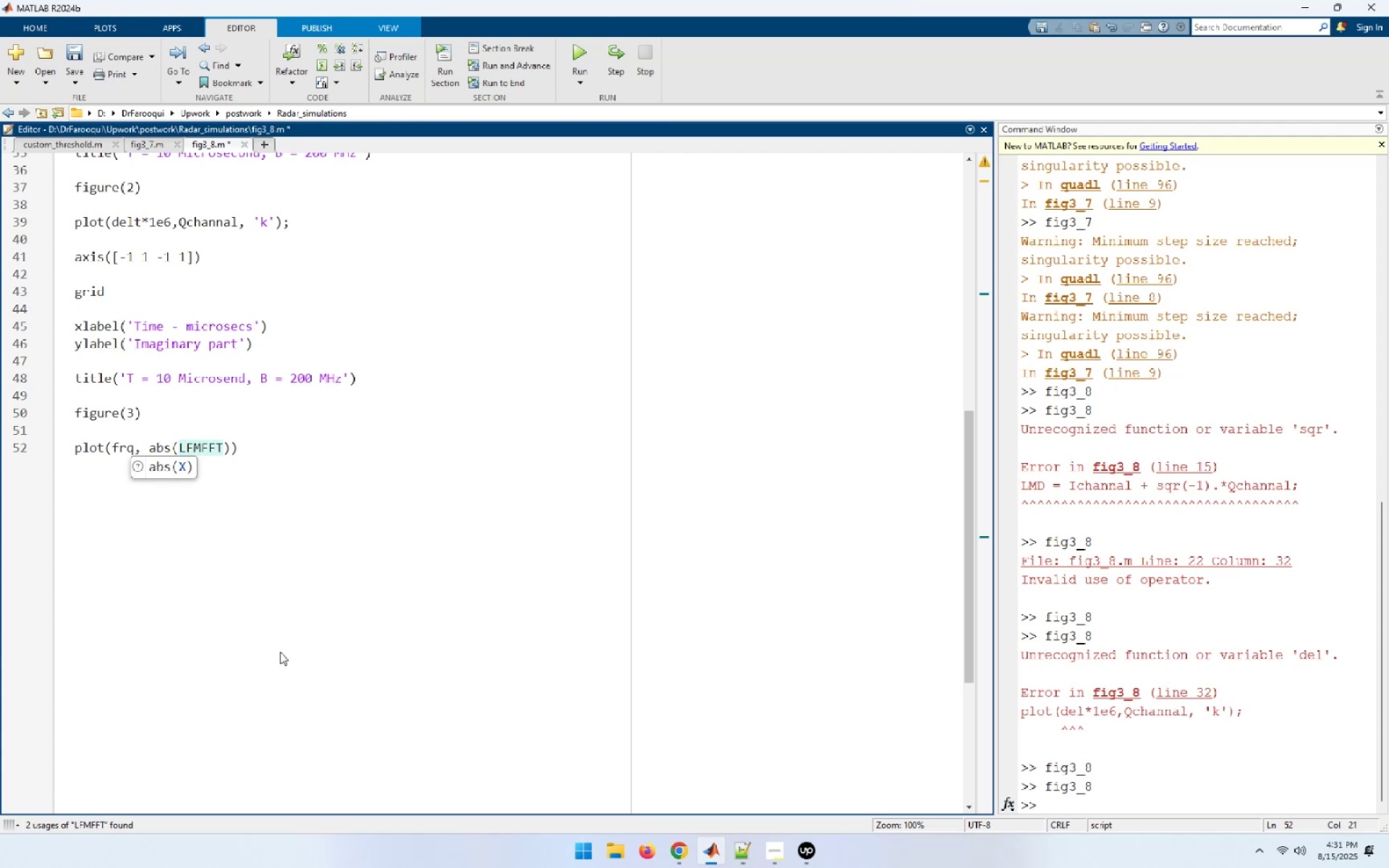 
key(ArrowRight)
 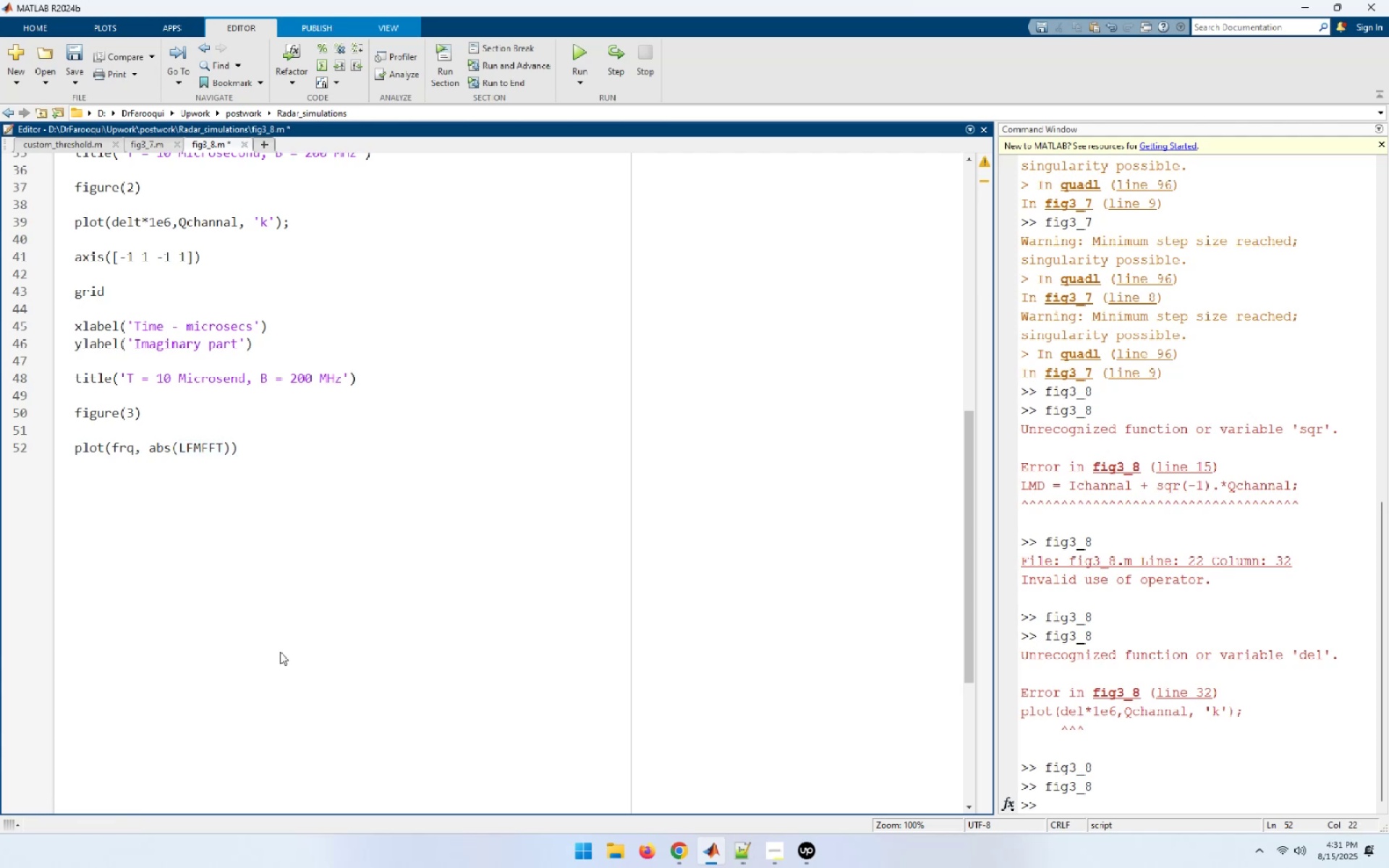 
key(Comma)
 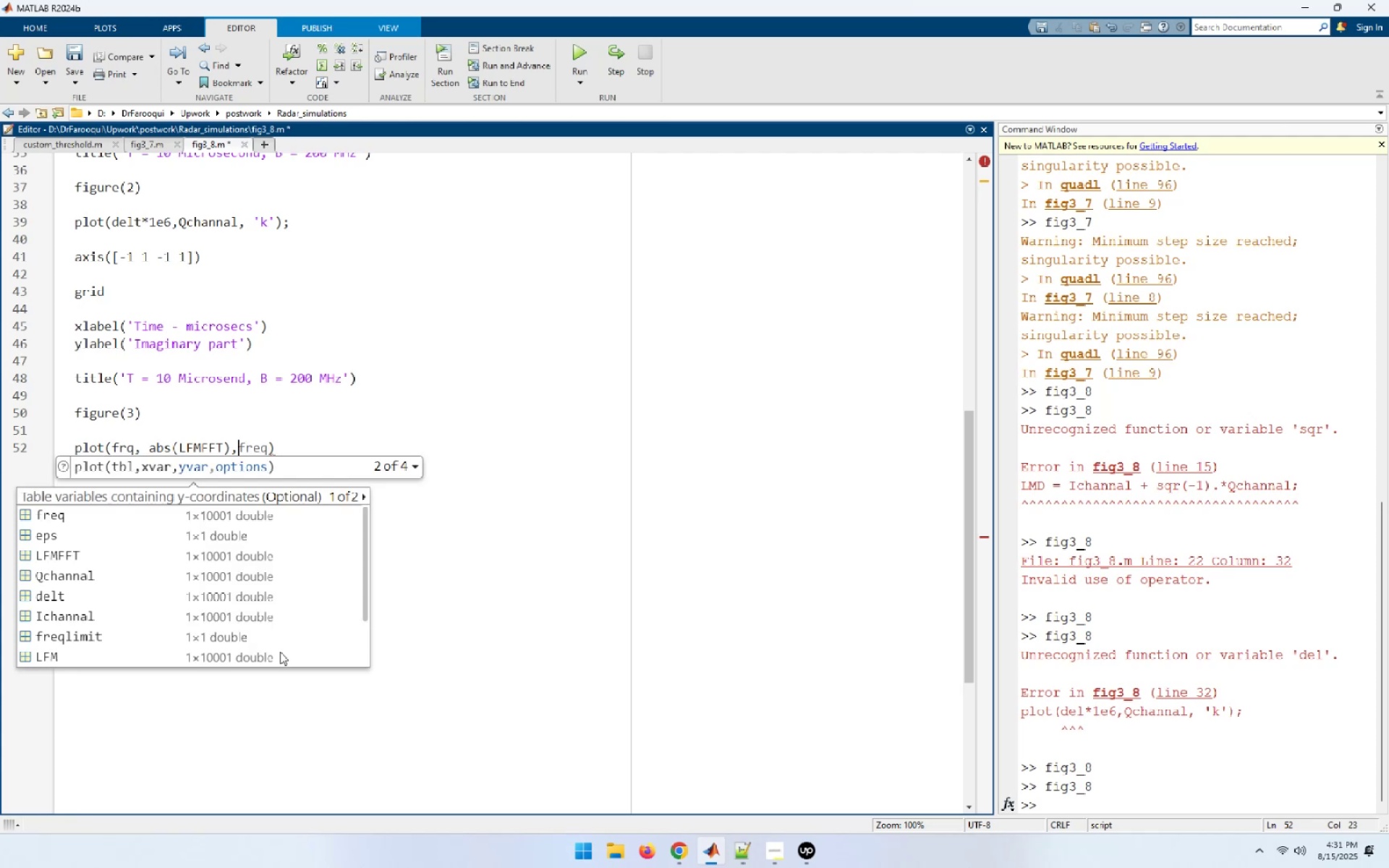 
key(Space)
 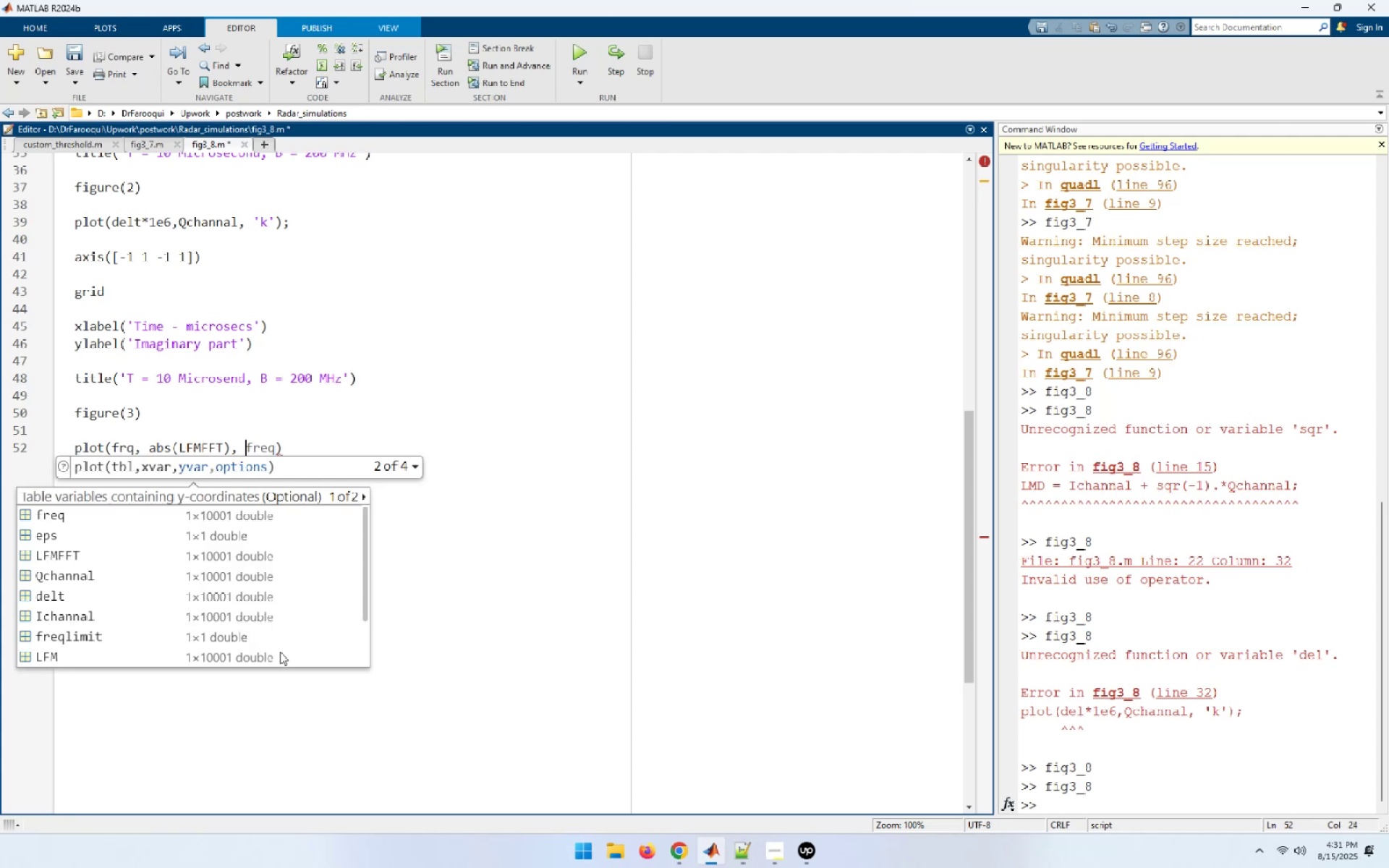 
key(Quote)
 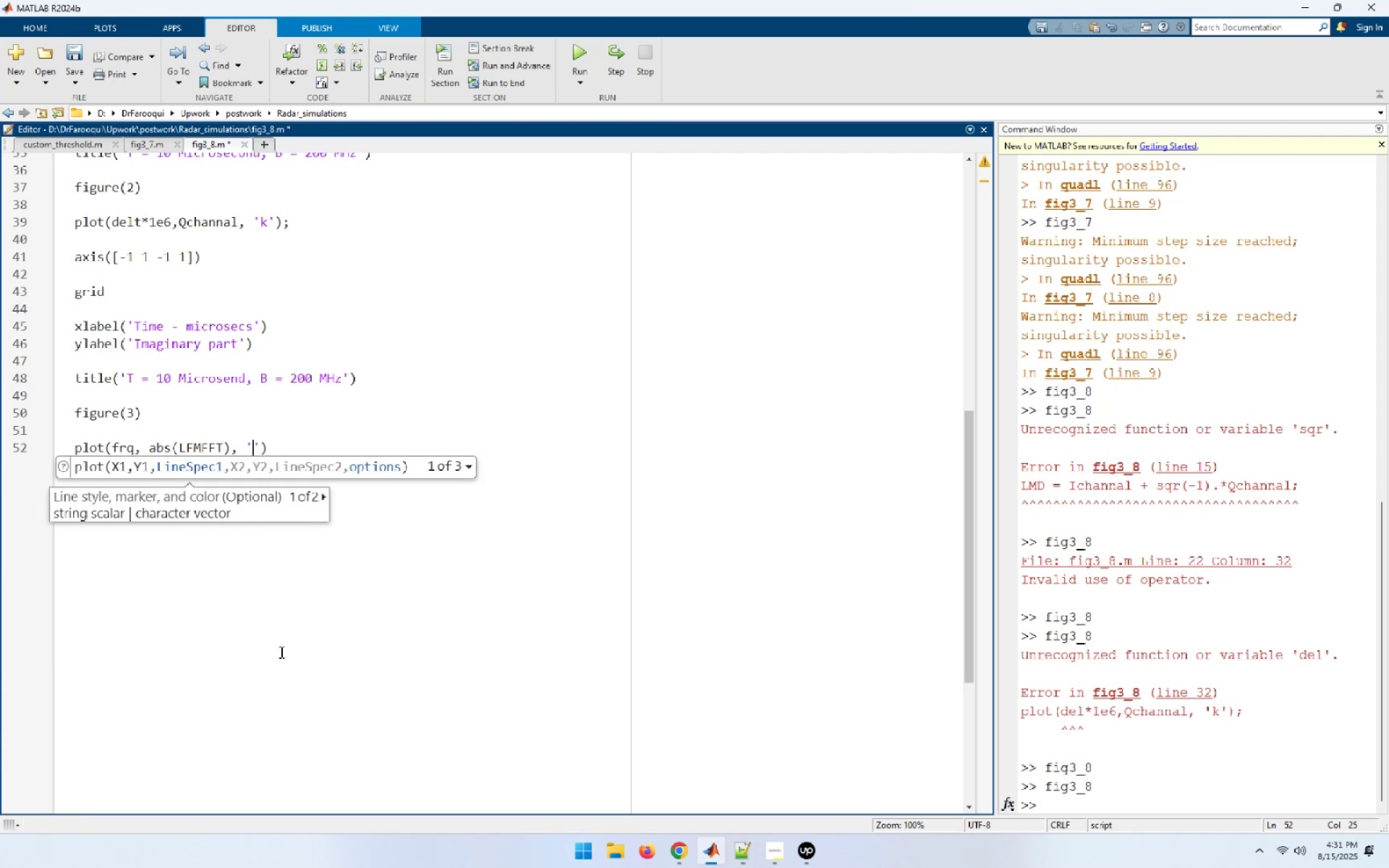 
key(K)
 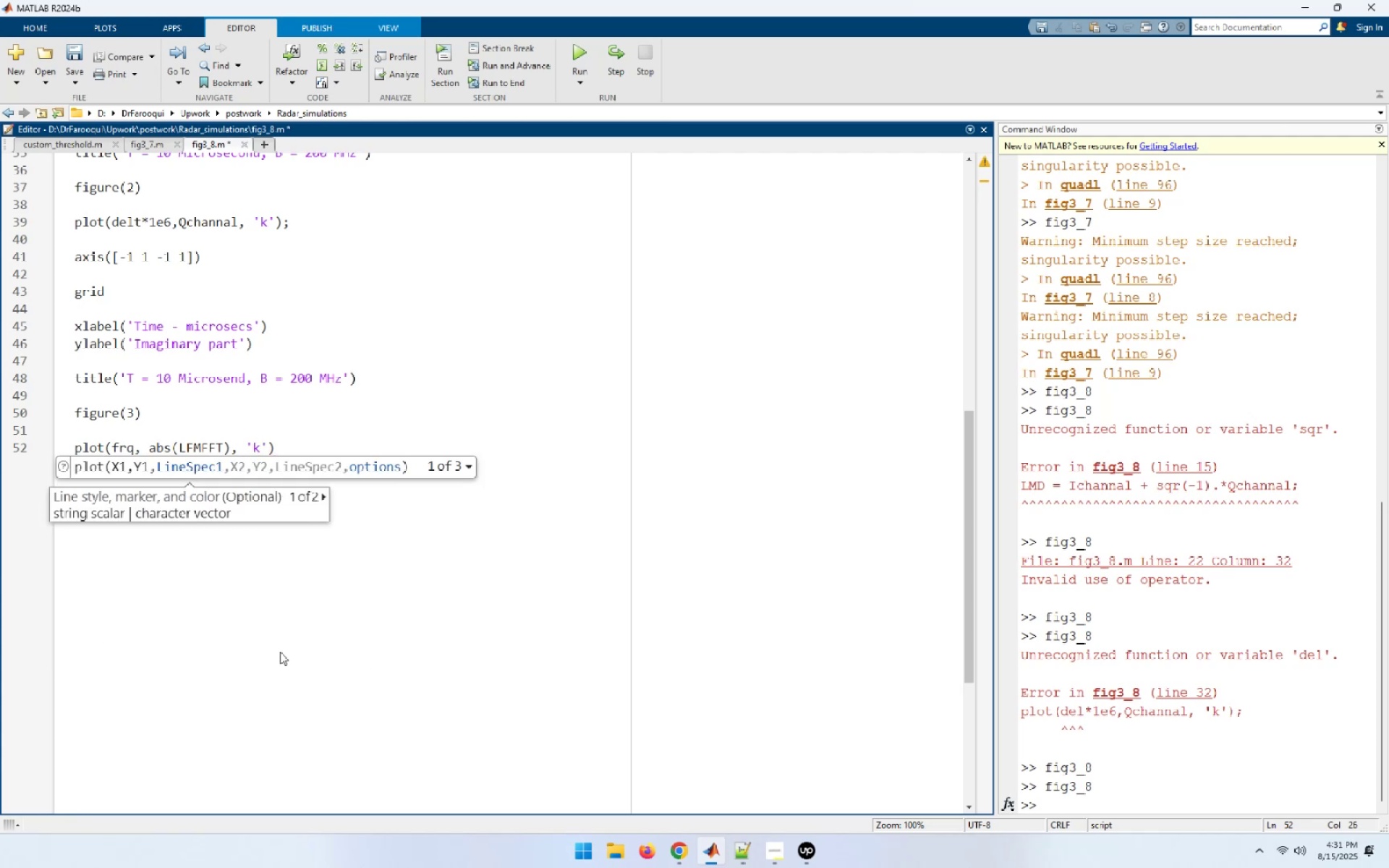 
key(ArrowRight)
 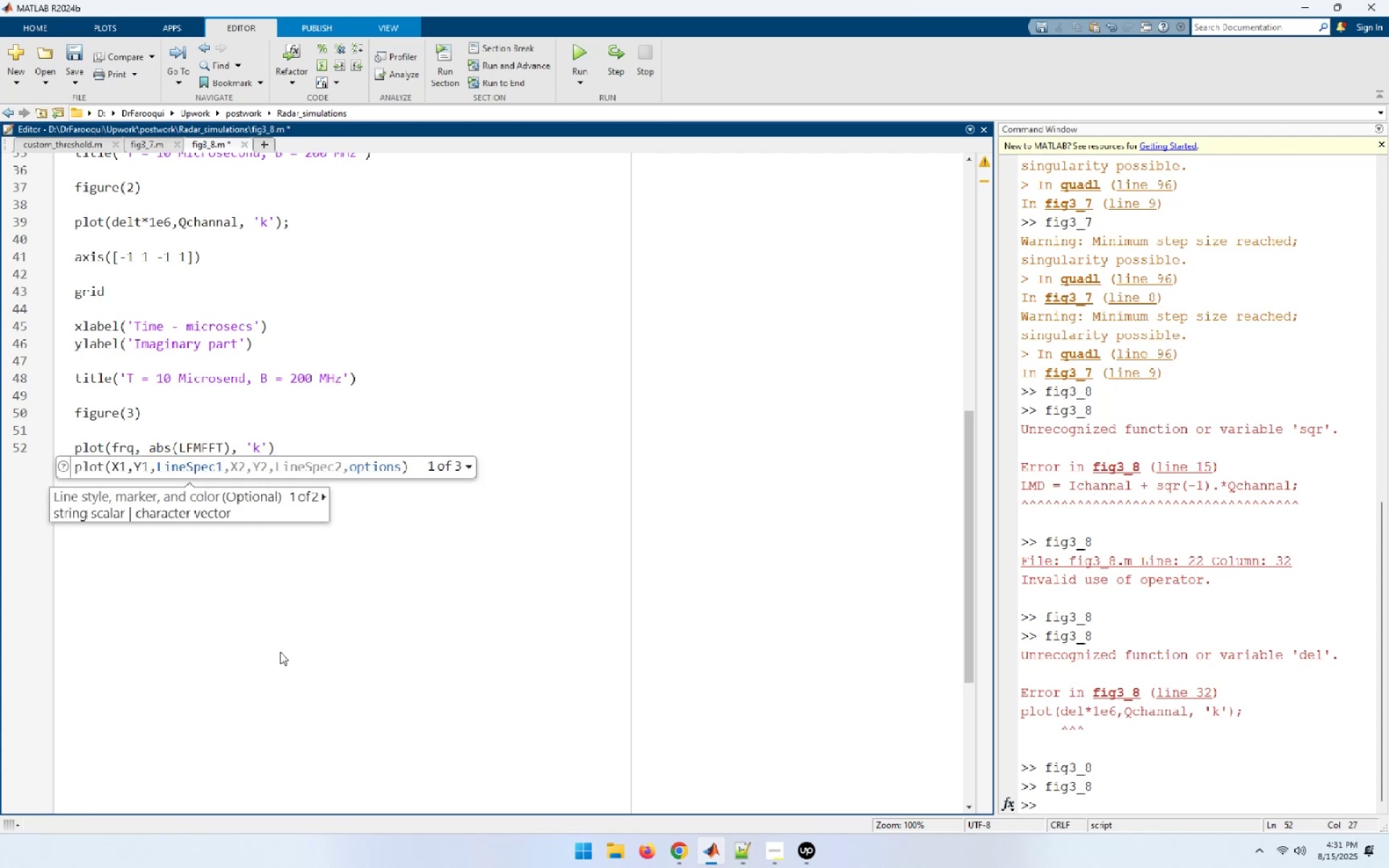 
key(ArrowRight)
 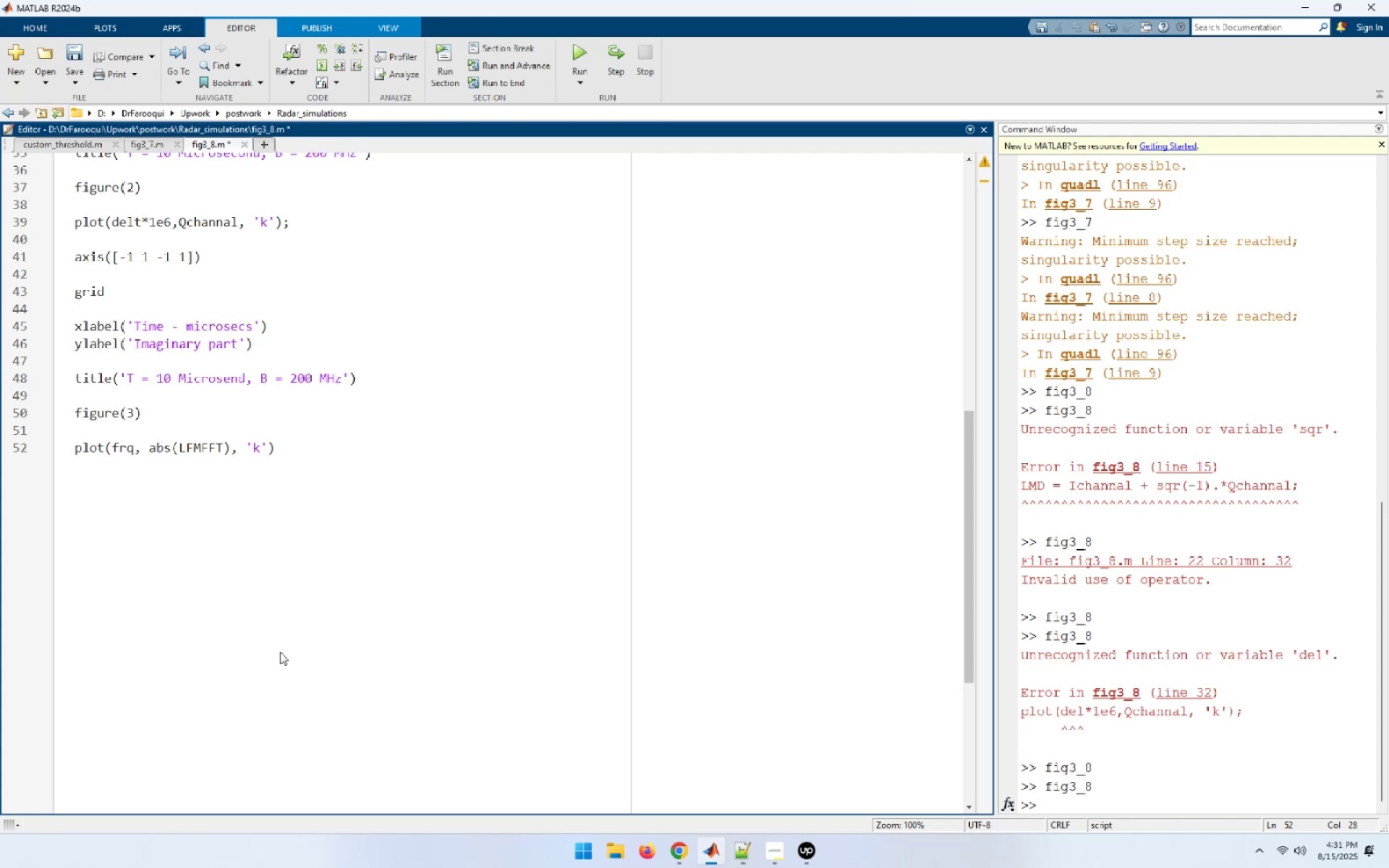 
key(Semicolon)
 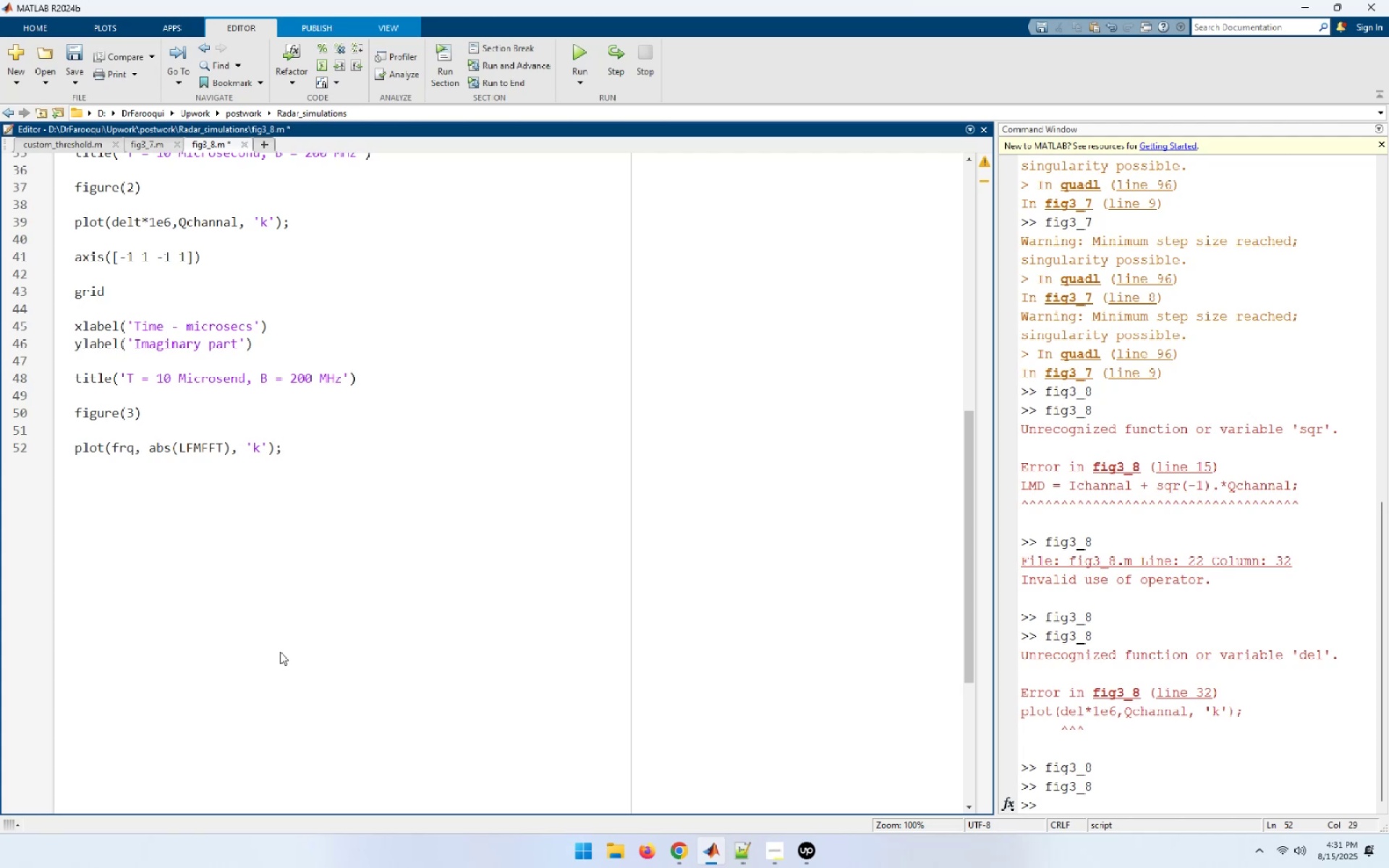 
key(Enter)
 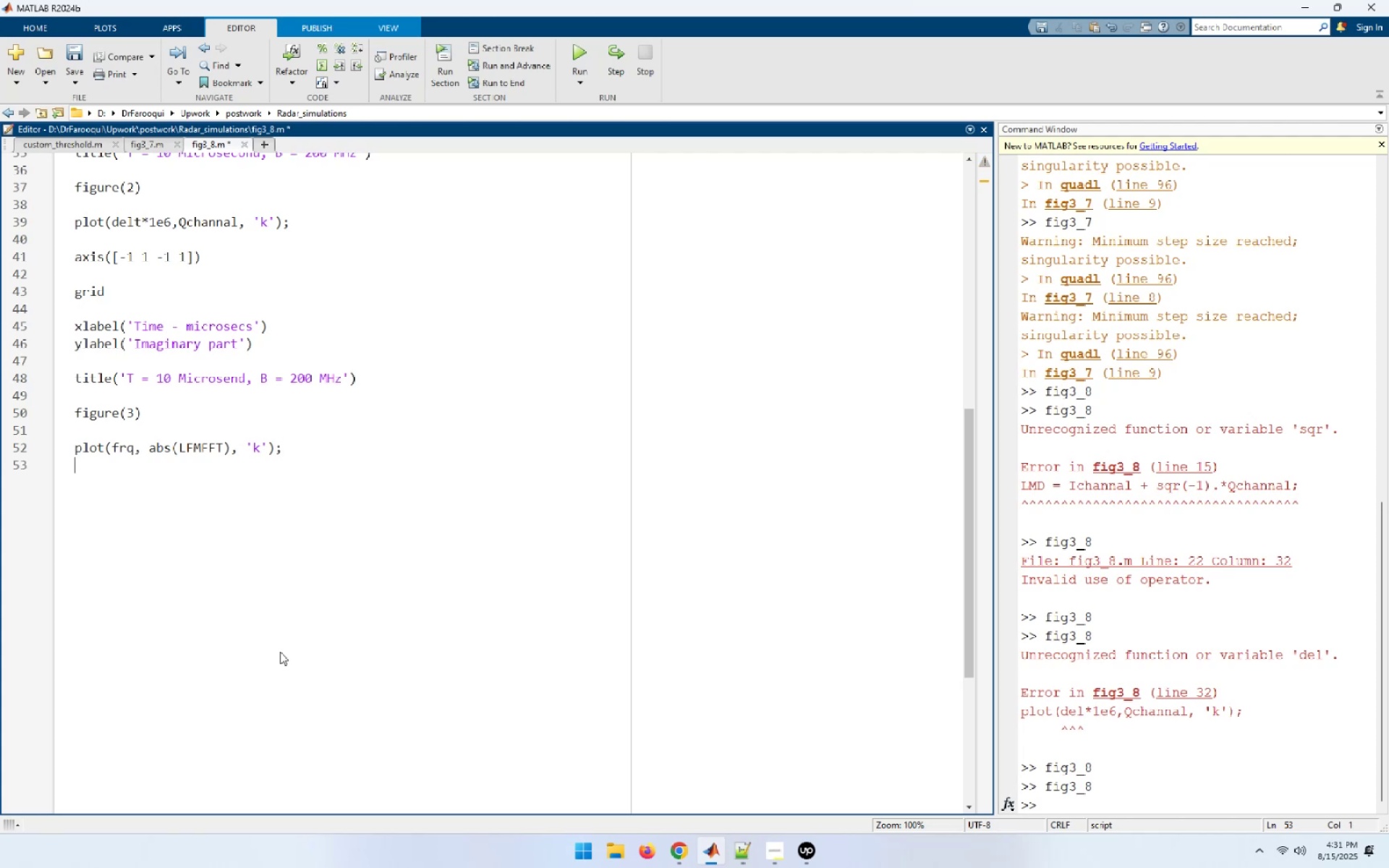 
key(Enter)
 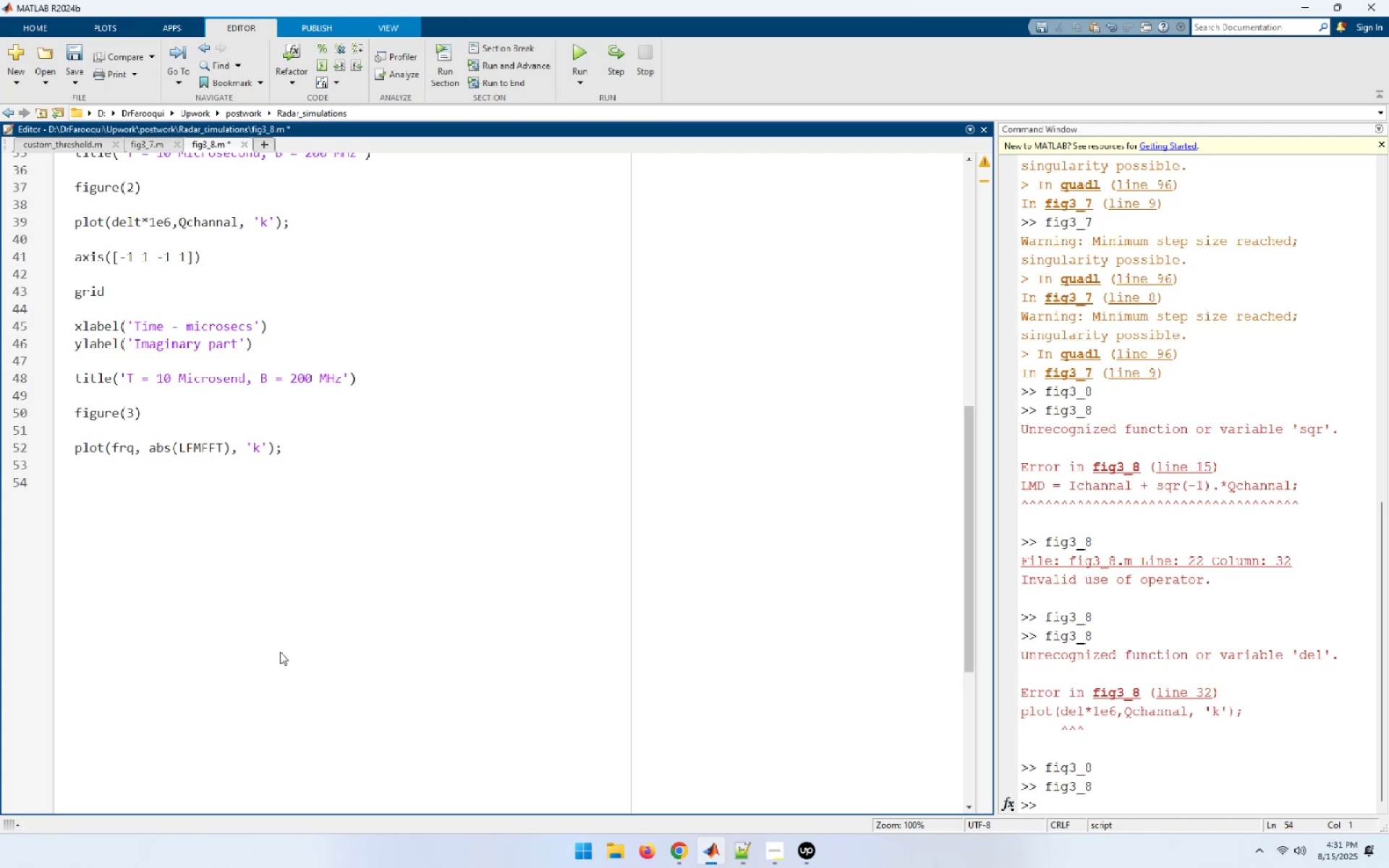 
type(grid)
 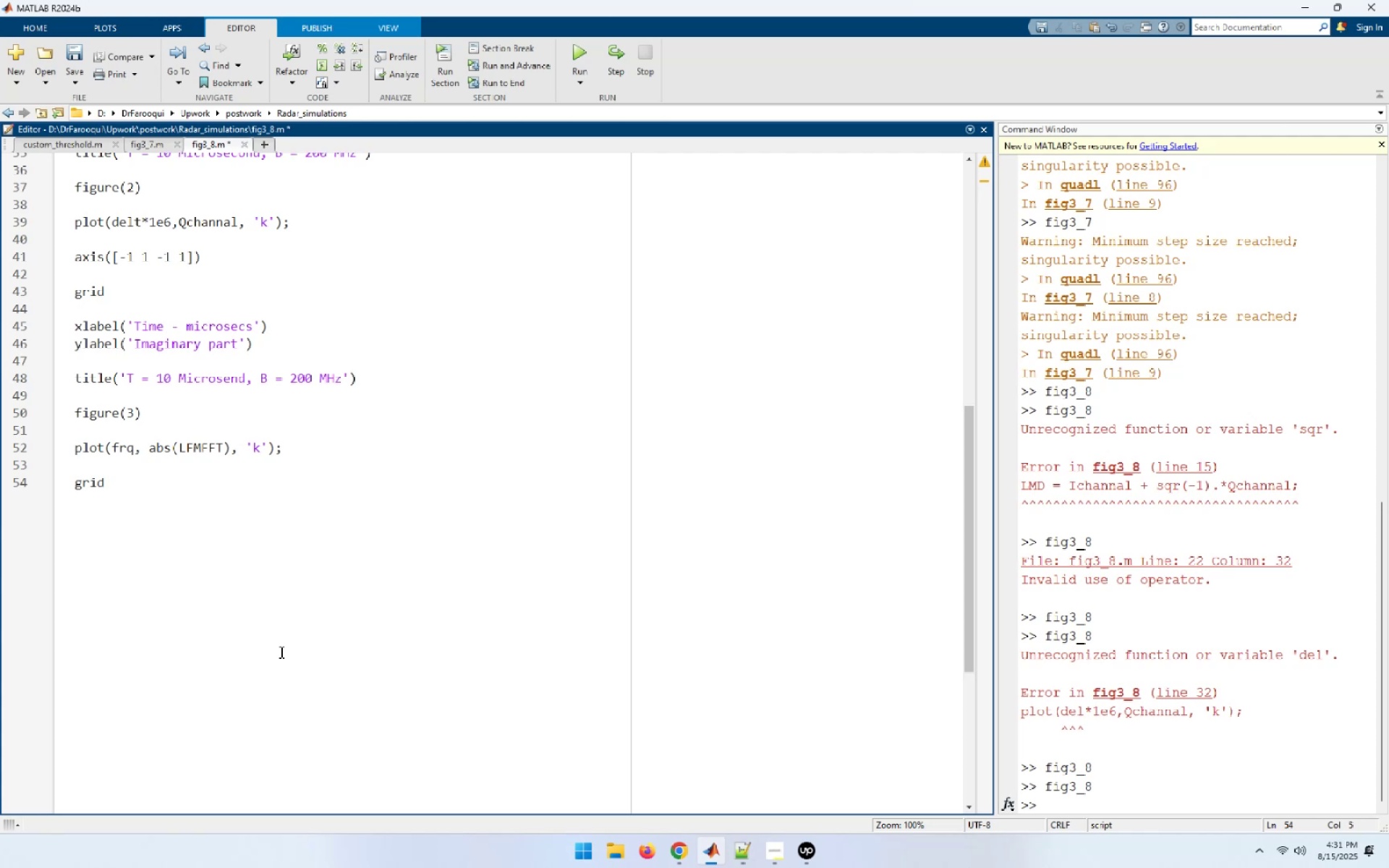 
key(Enter)
 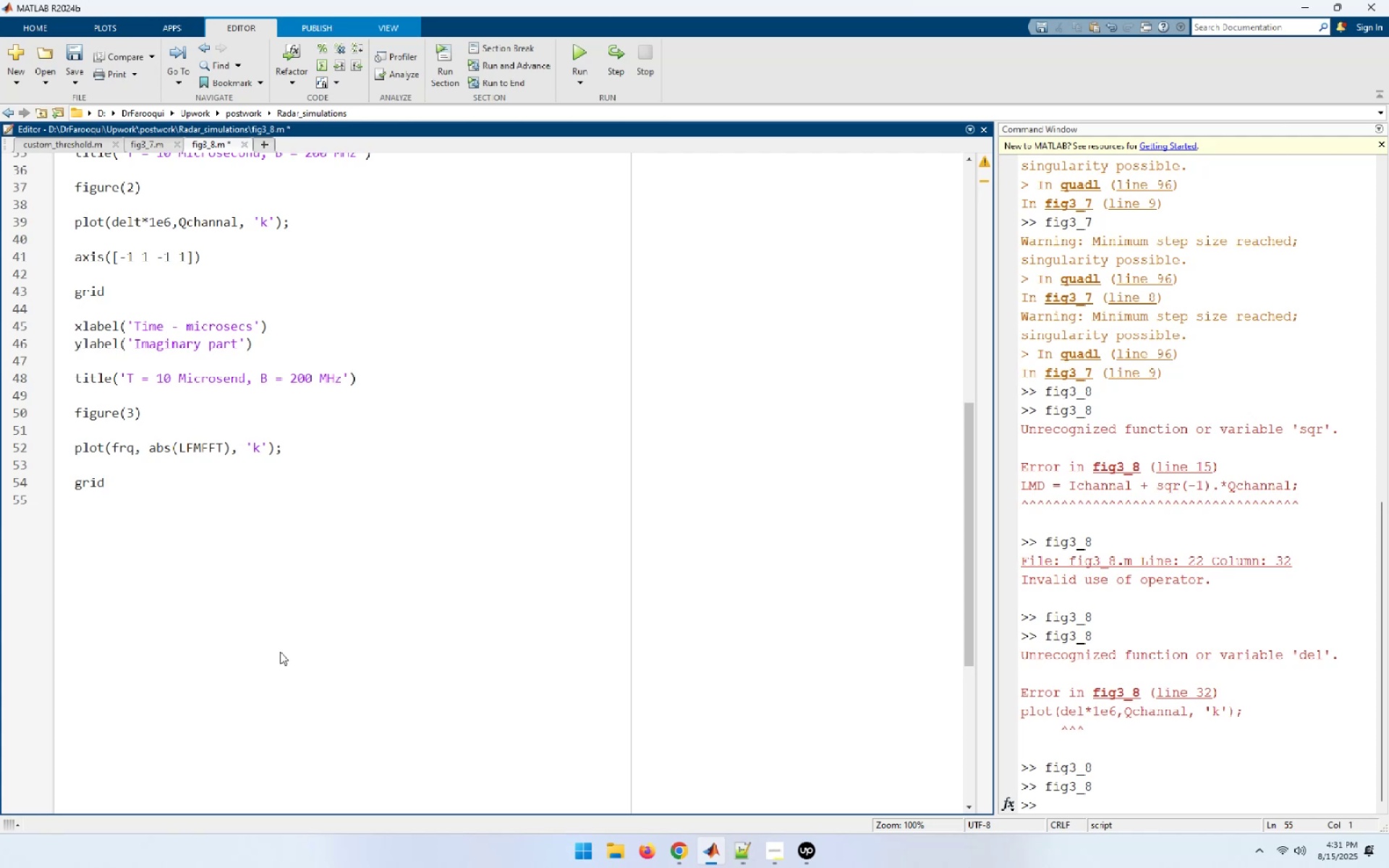 
key(Enter)
 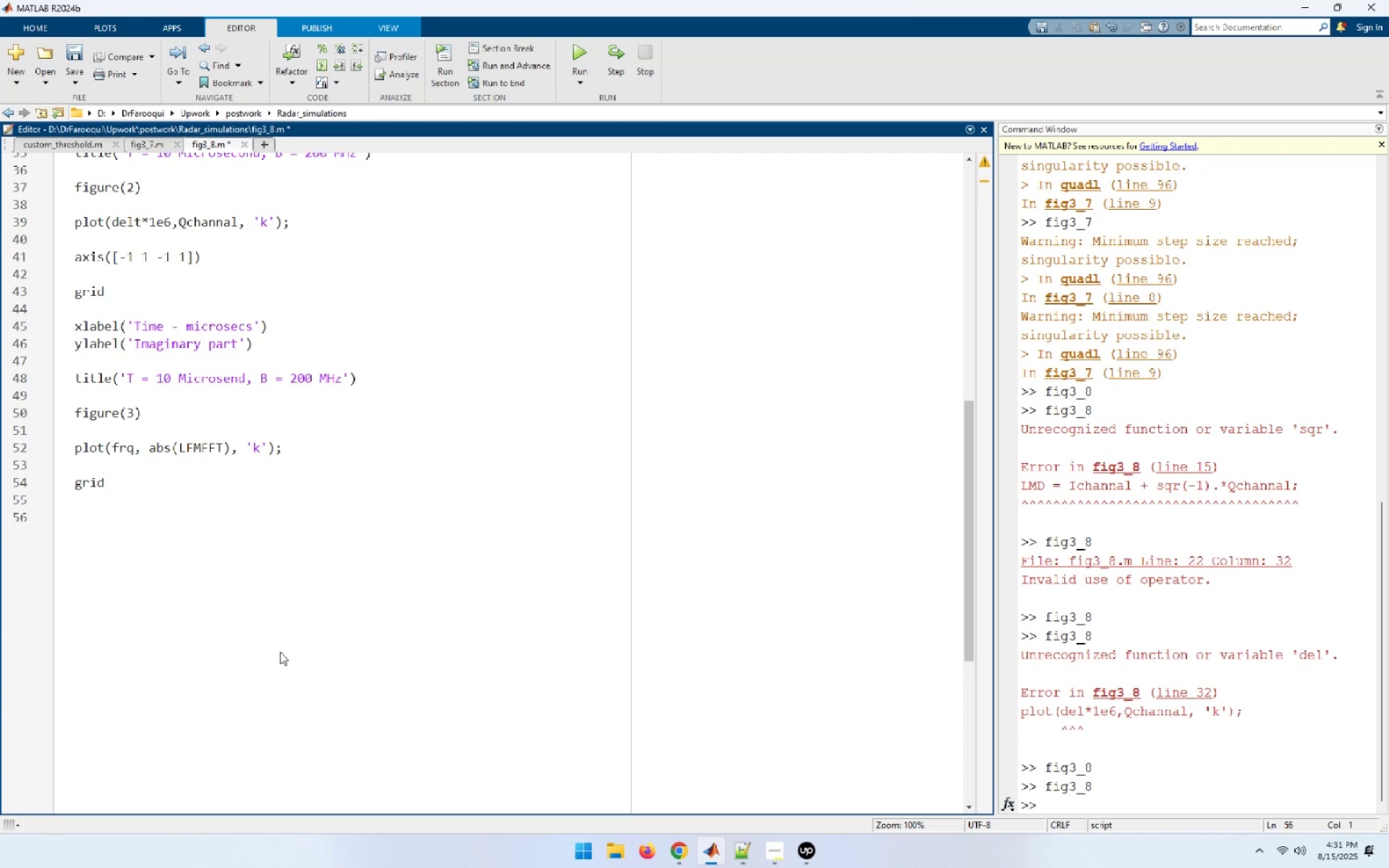 
wait(6.05)
 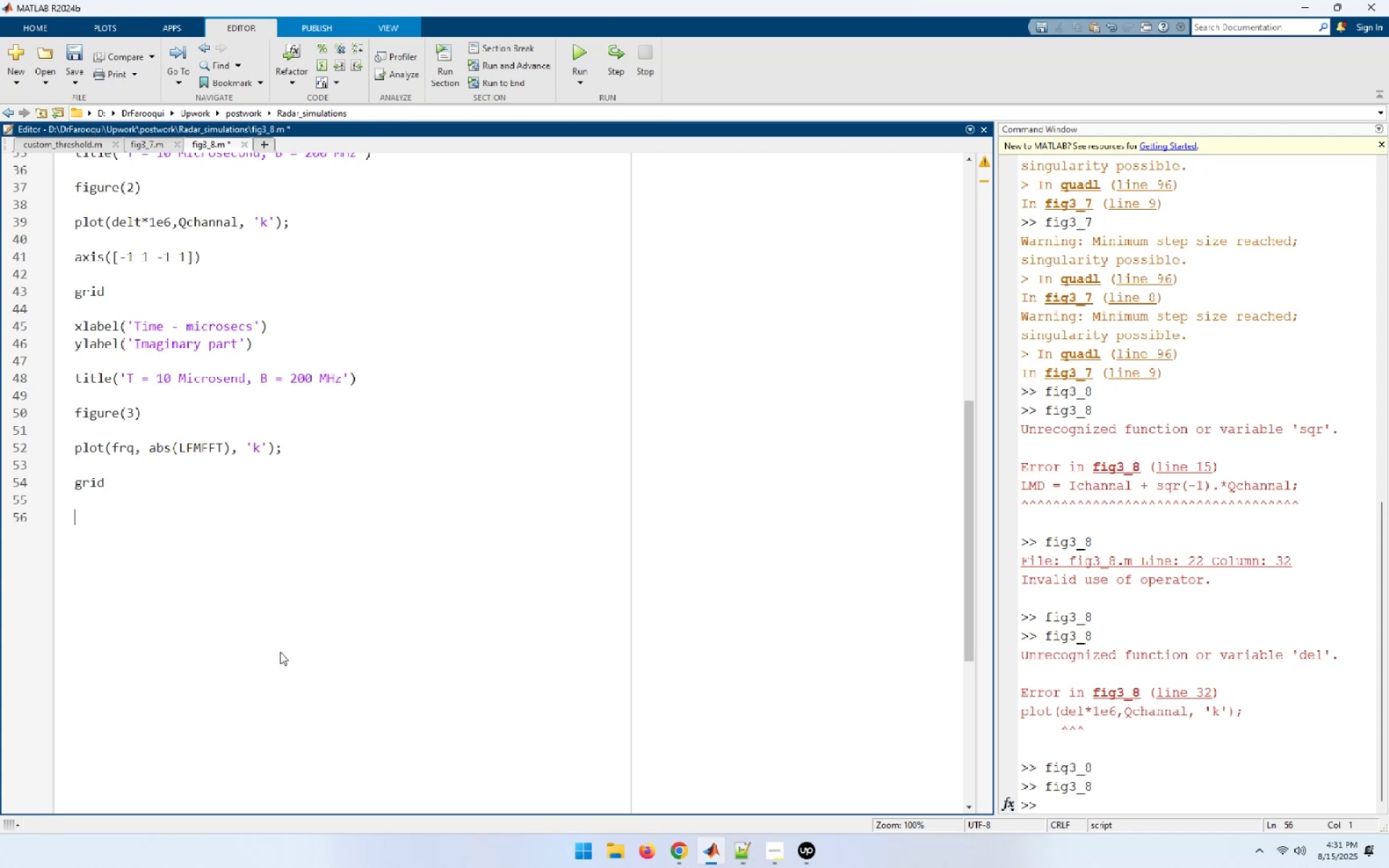 
type(xlabel()
 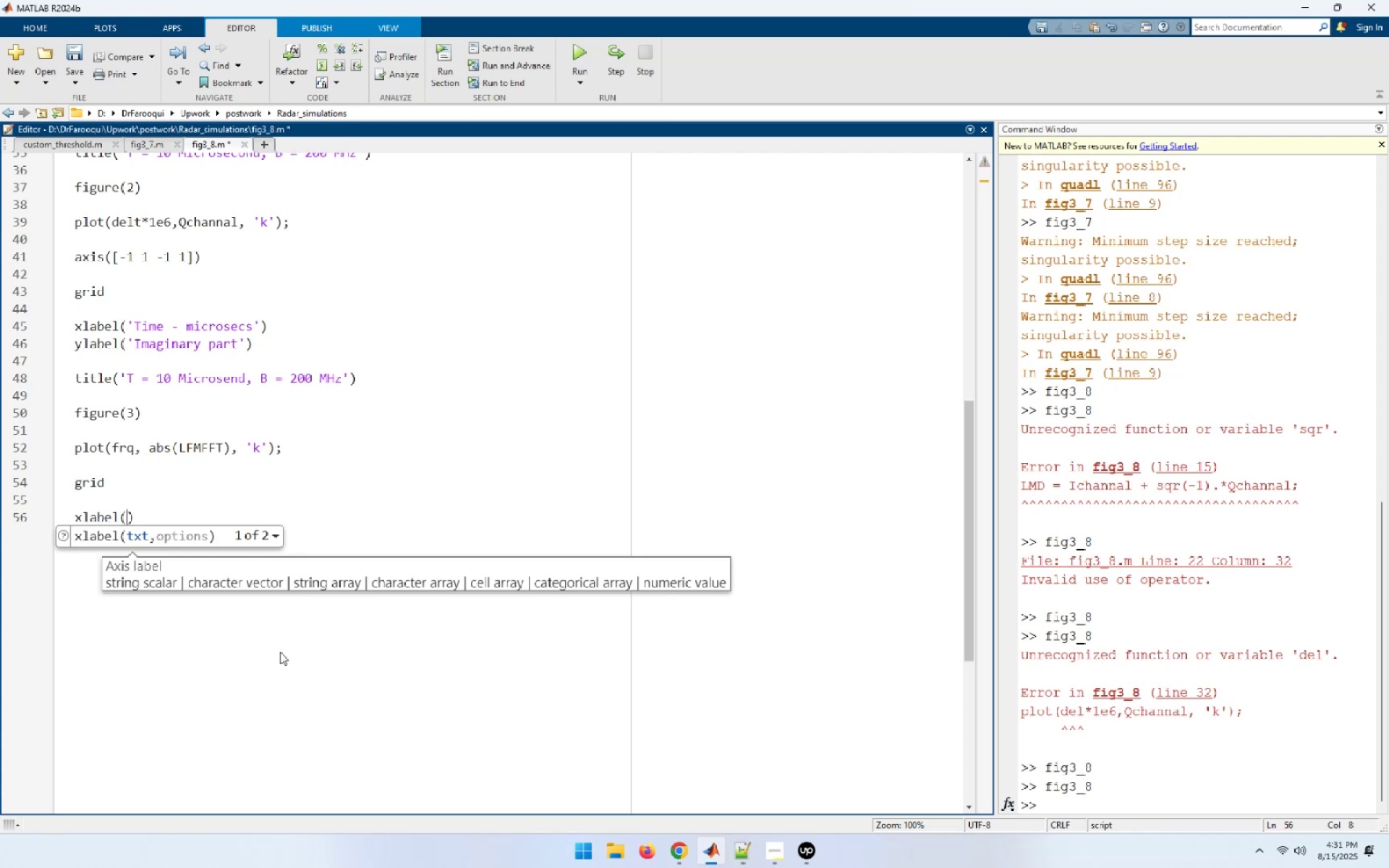 
key(Shift+F)
 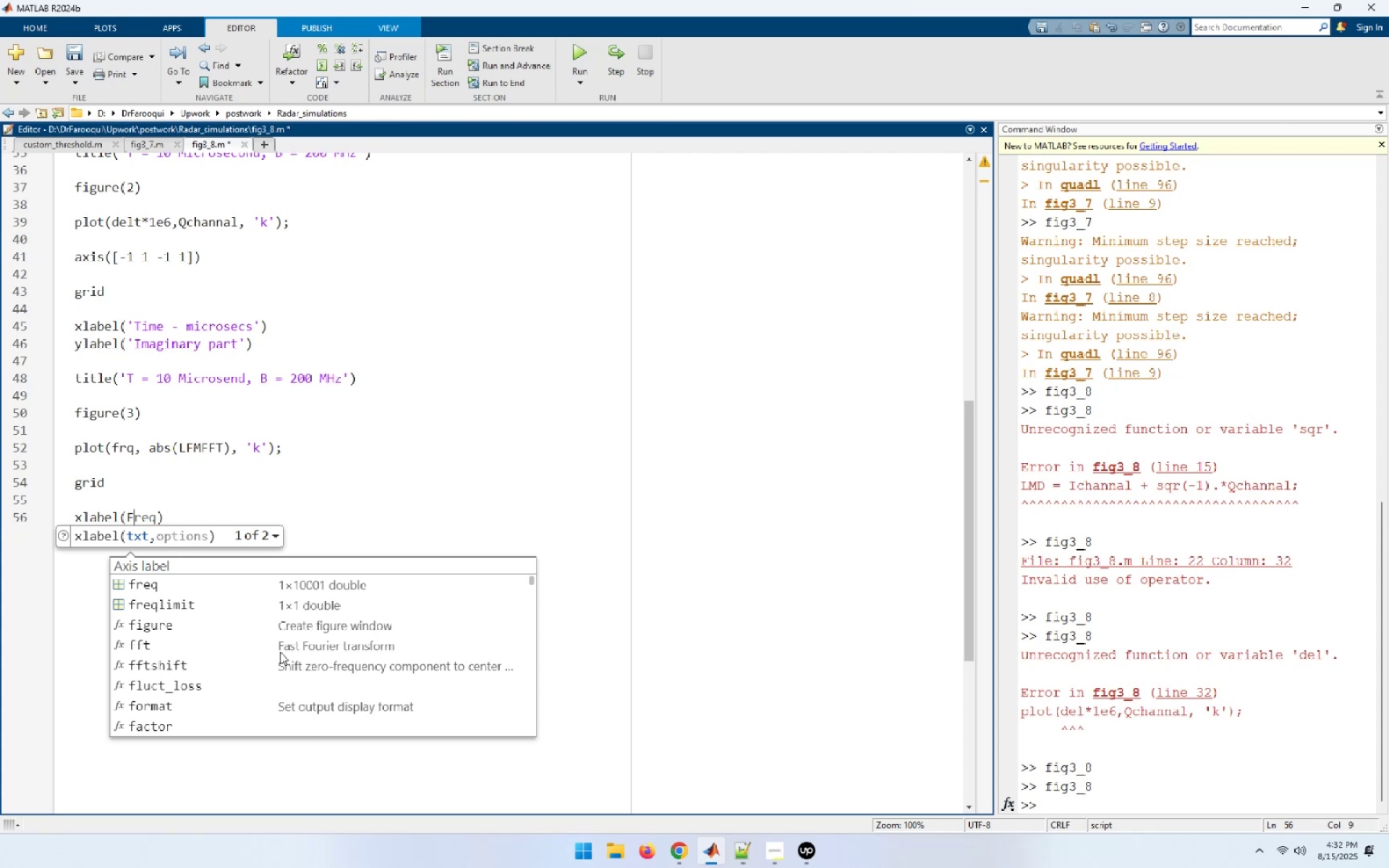 
key(Backspace)
 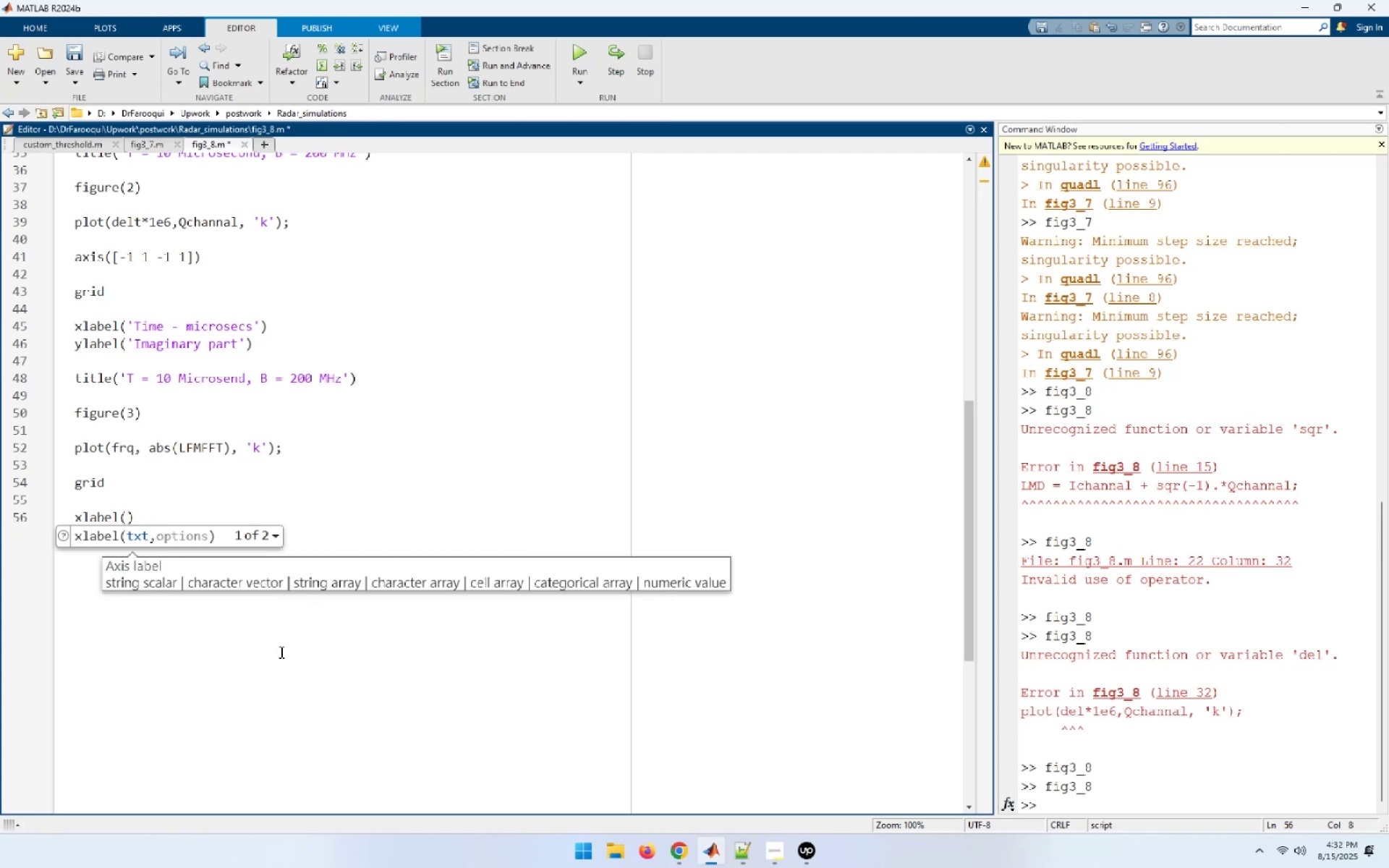 
key(Quote)
 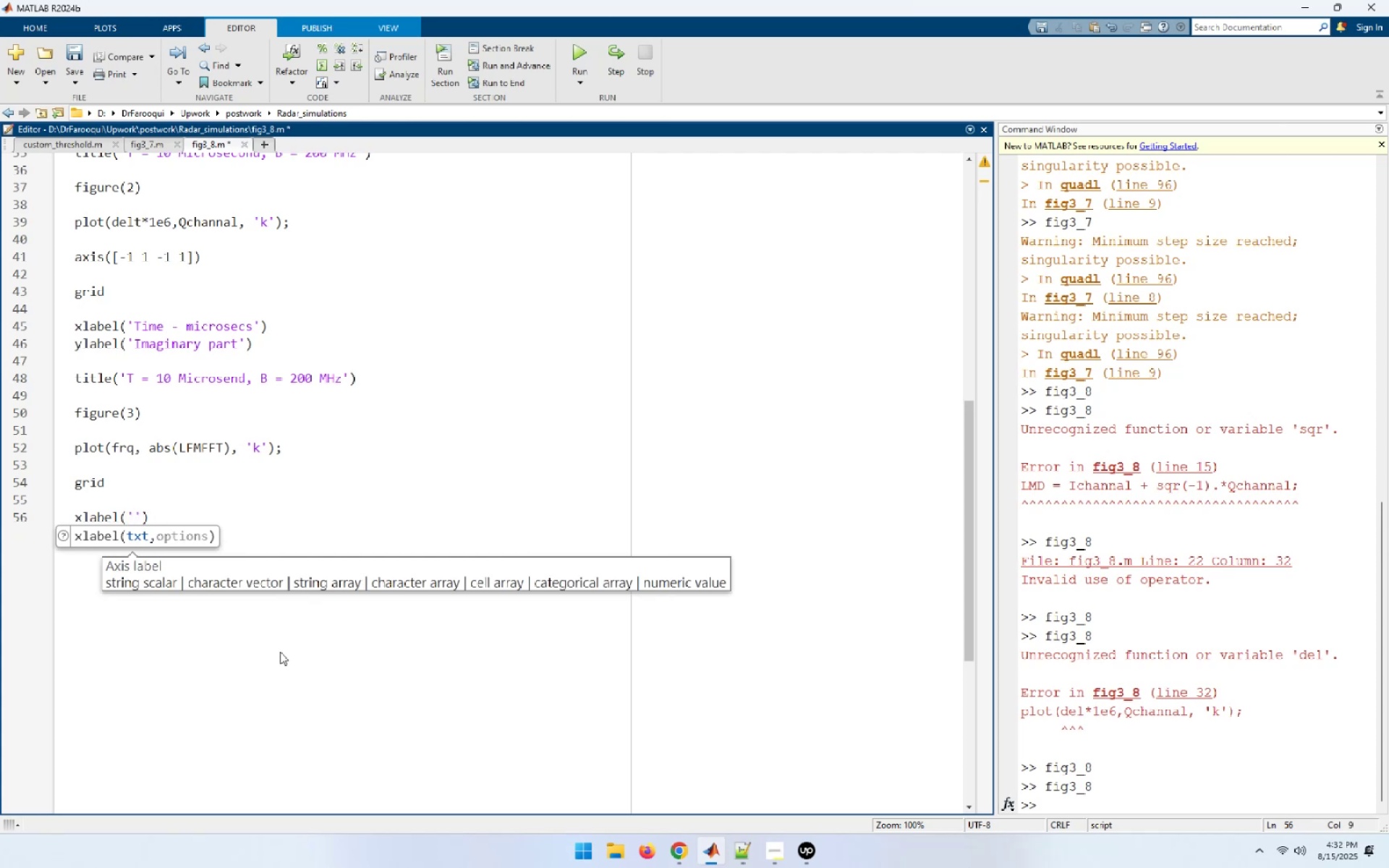 
wait(6.96)
 